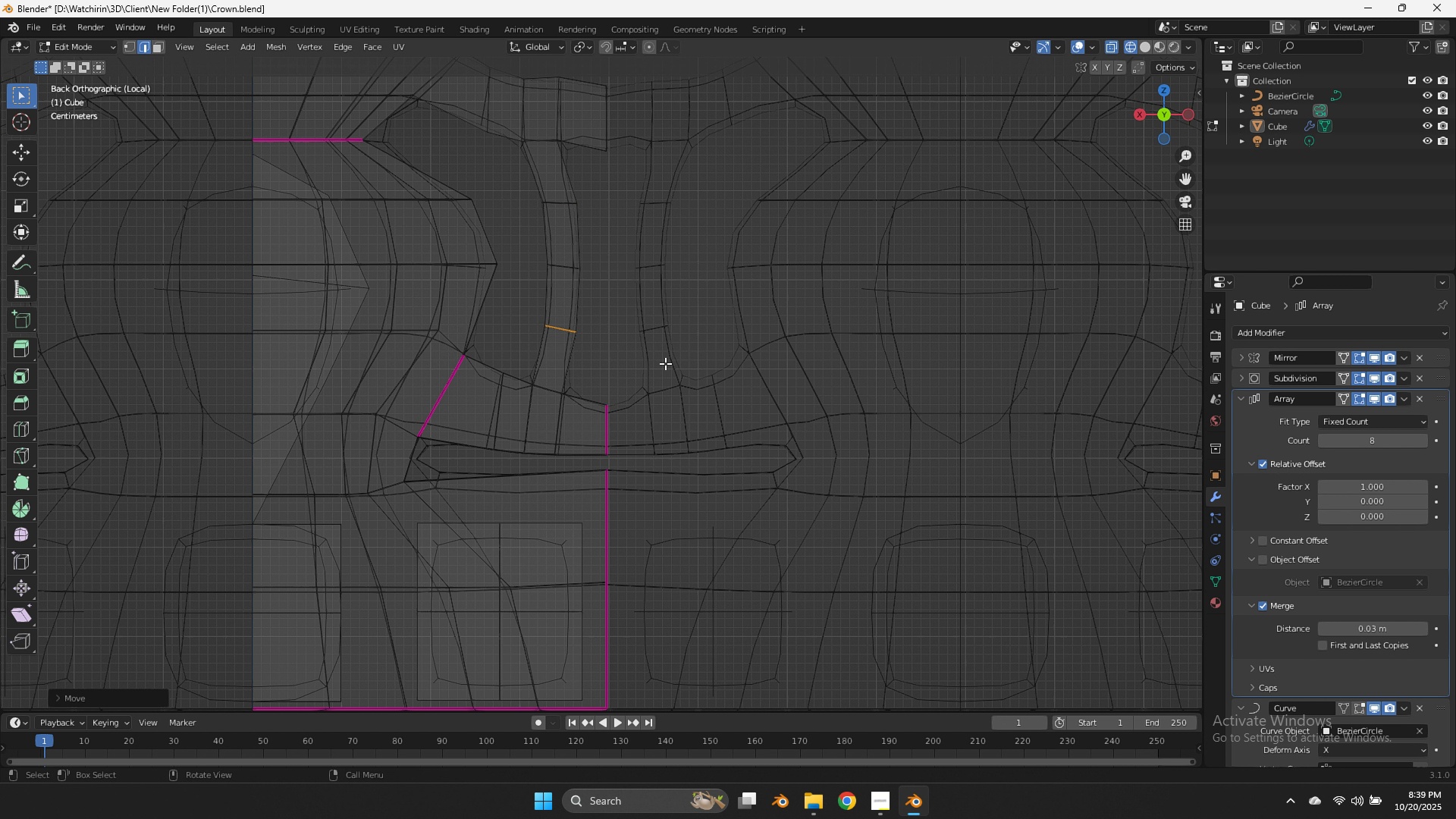 
scroll: coordinate [665, 363], scroll_direction: down, amount: 1.0
 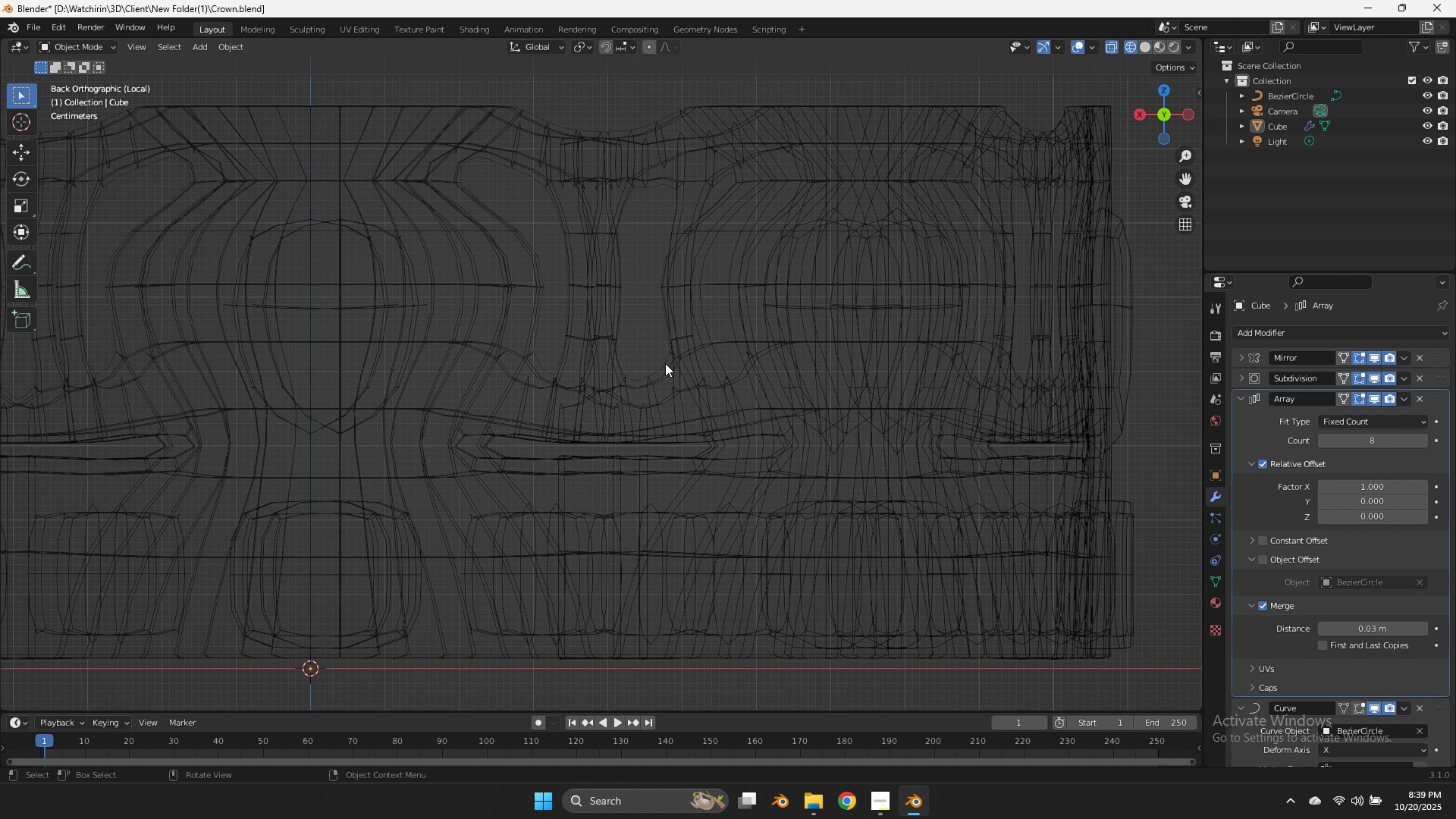 
key(Tab)
 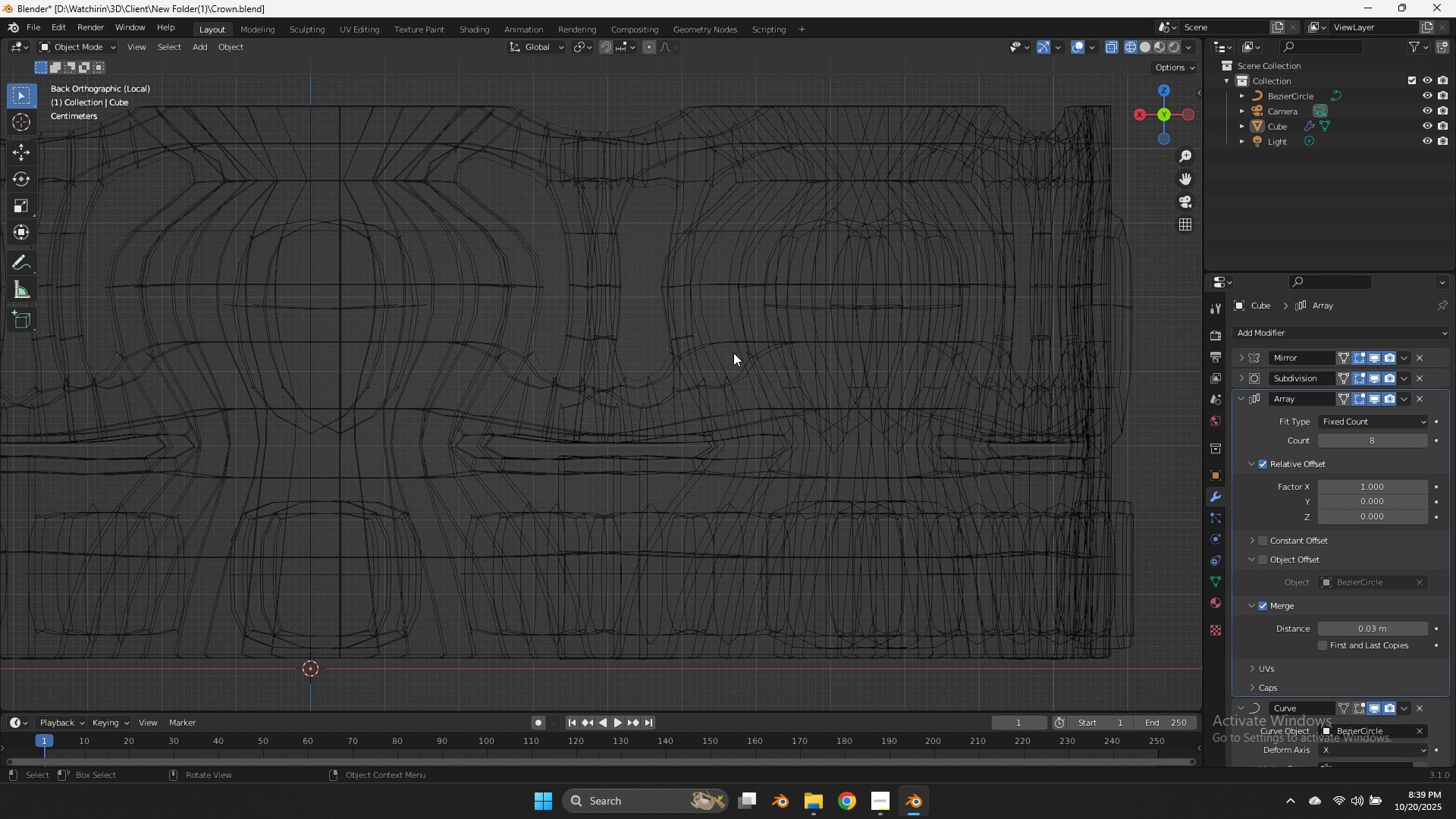 
key(Z)
 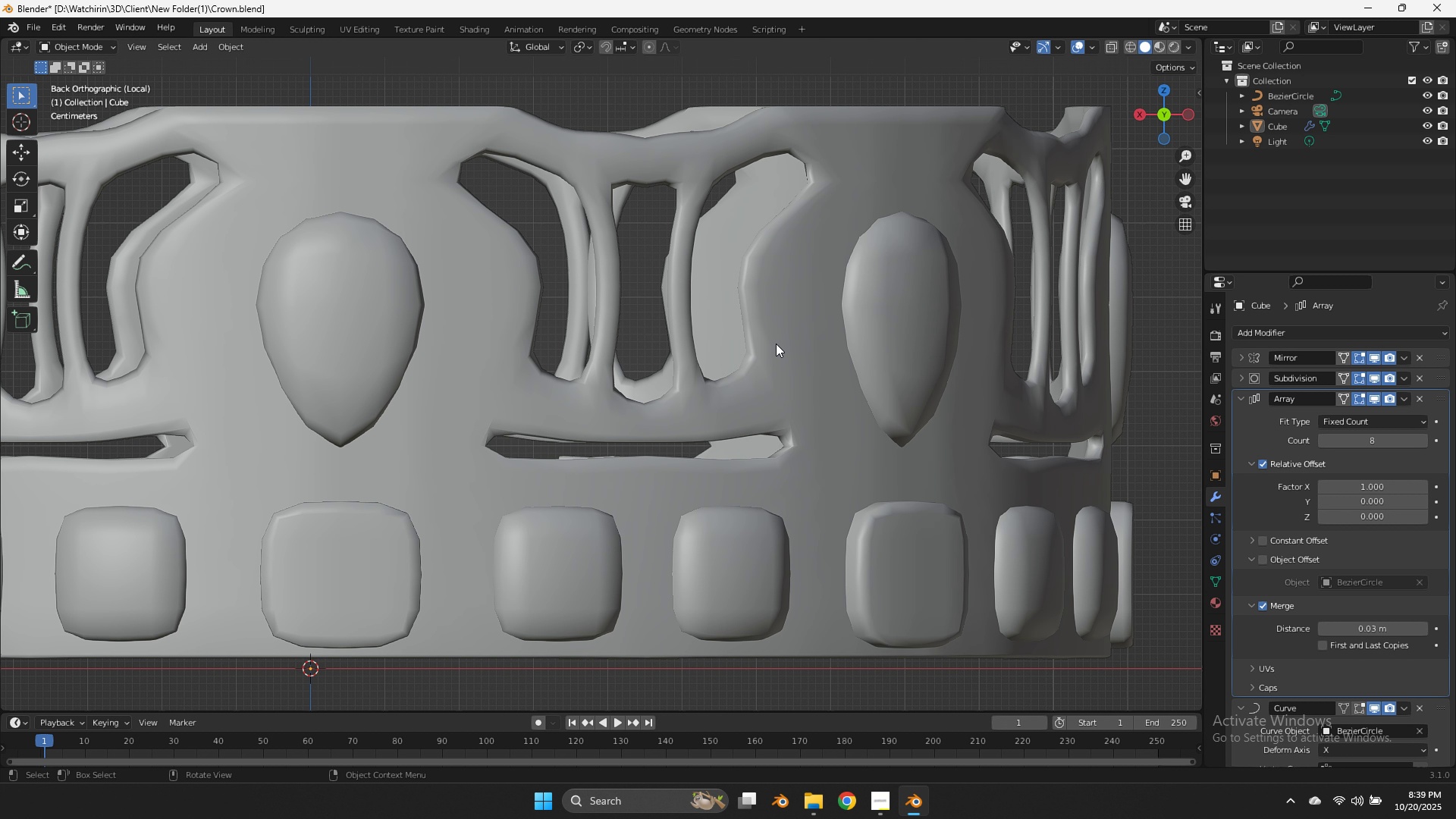 
scroll: coordinate [861, 325], scroll_direction: down, amount: 6.0
 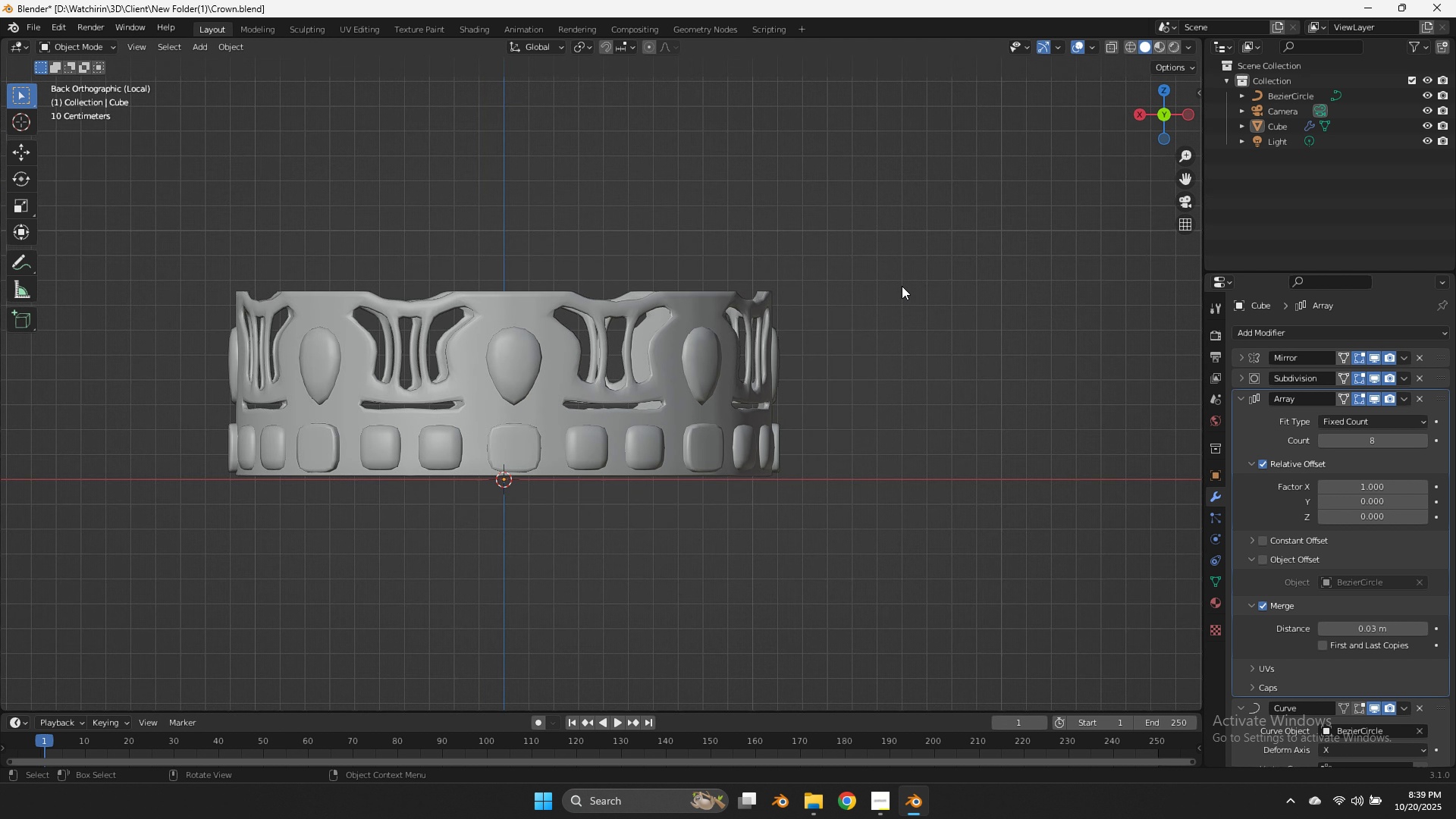 
left_click([863, 325])
 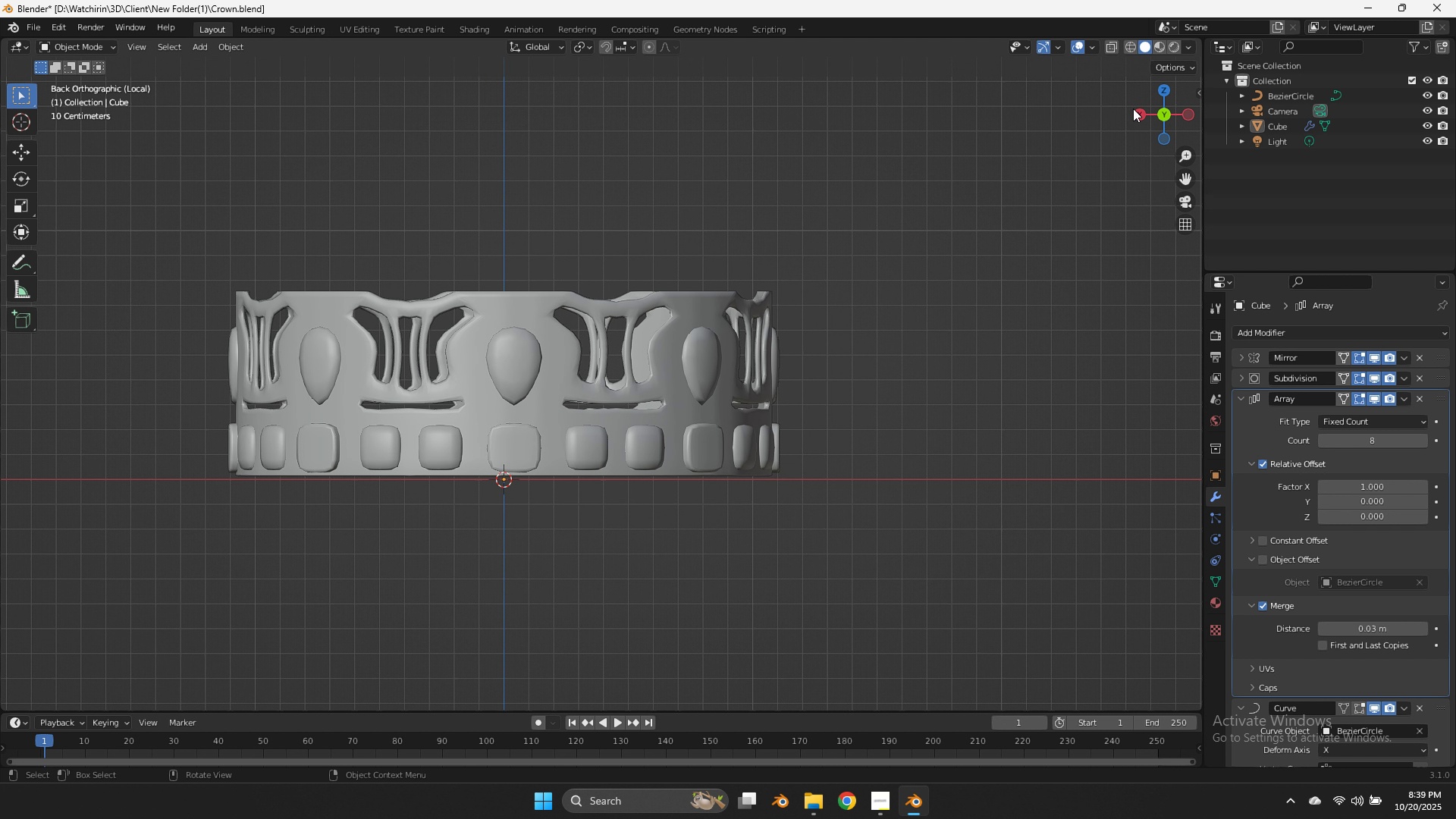 
left_click_drag(start_coordinate=[1143, 108], to_coordinate=[1191, 144])
 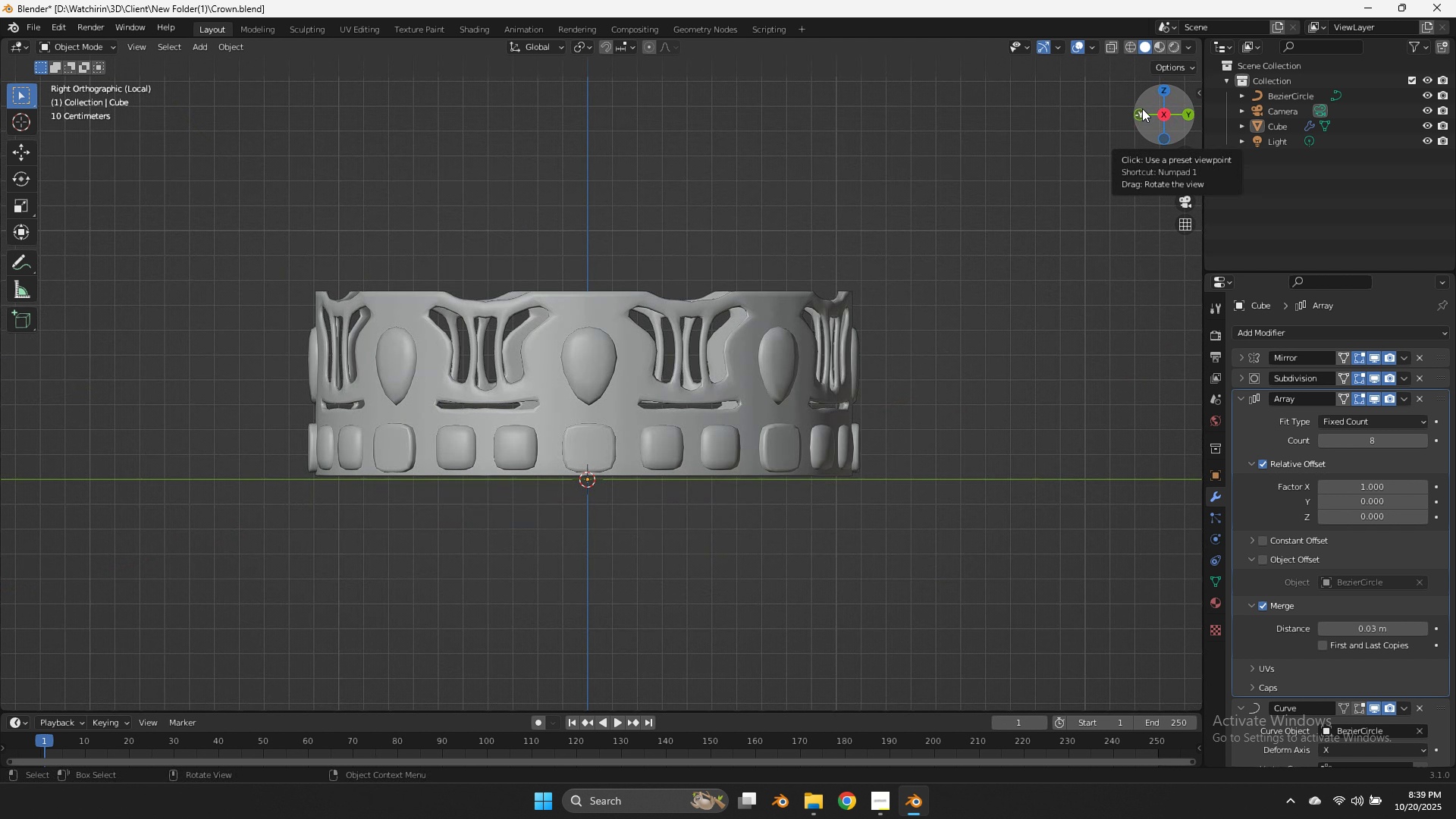 
left_click_drag(start_coordinate=[1142, 108], to_coordinate=[1091, 133])
 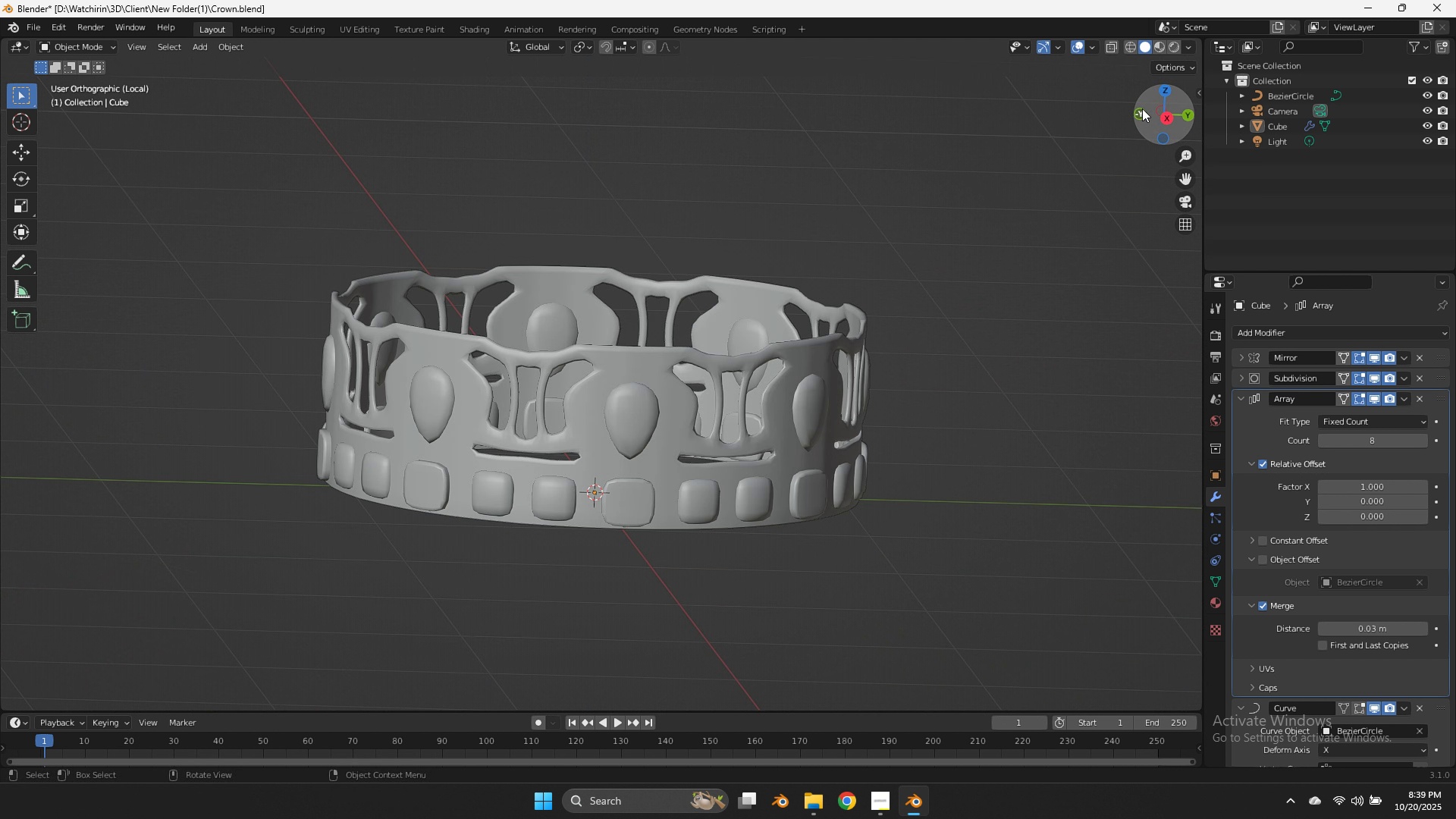 
left_click([1142, 108])
 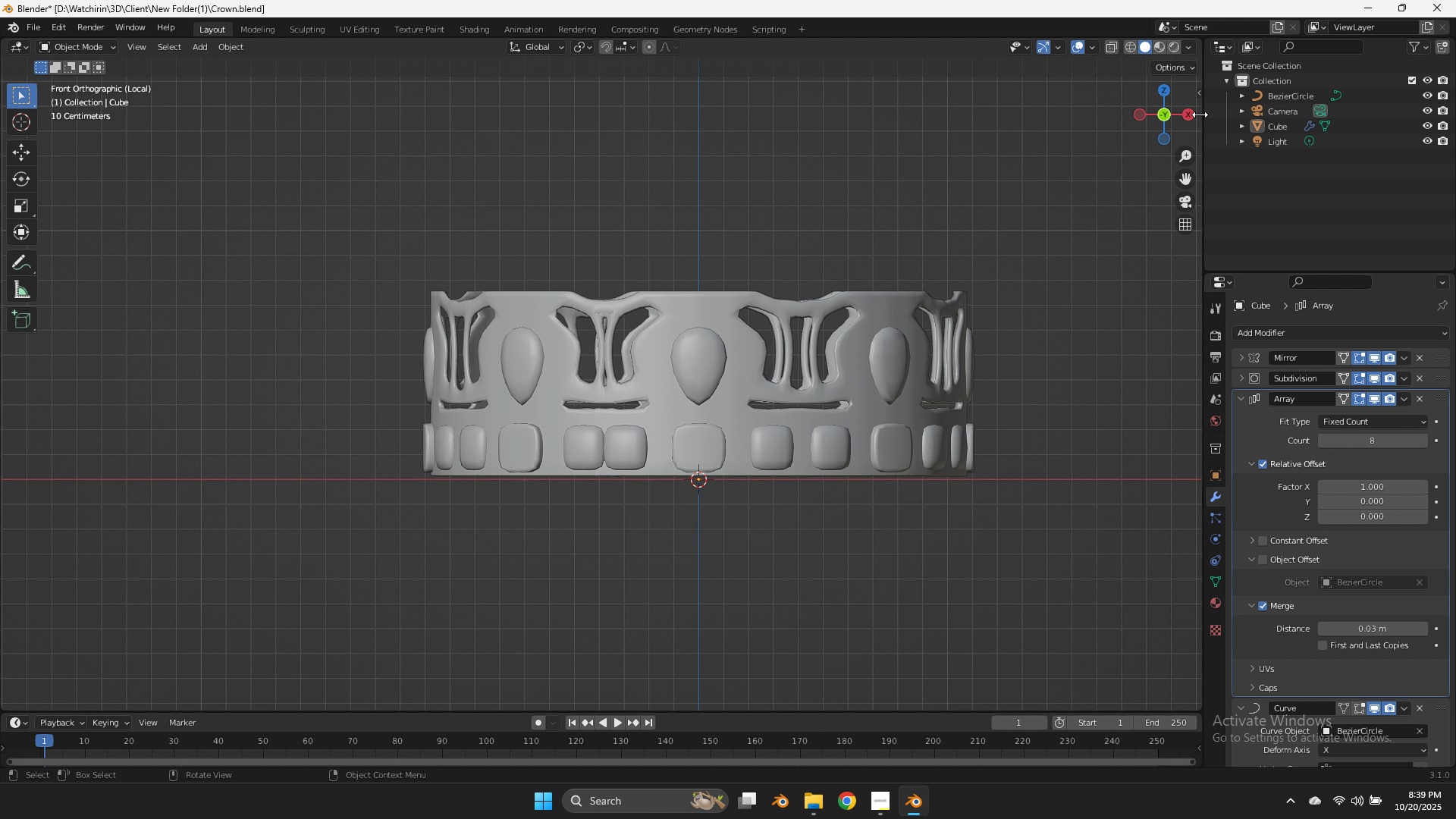 
left_click([1183, 116])
 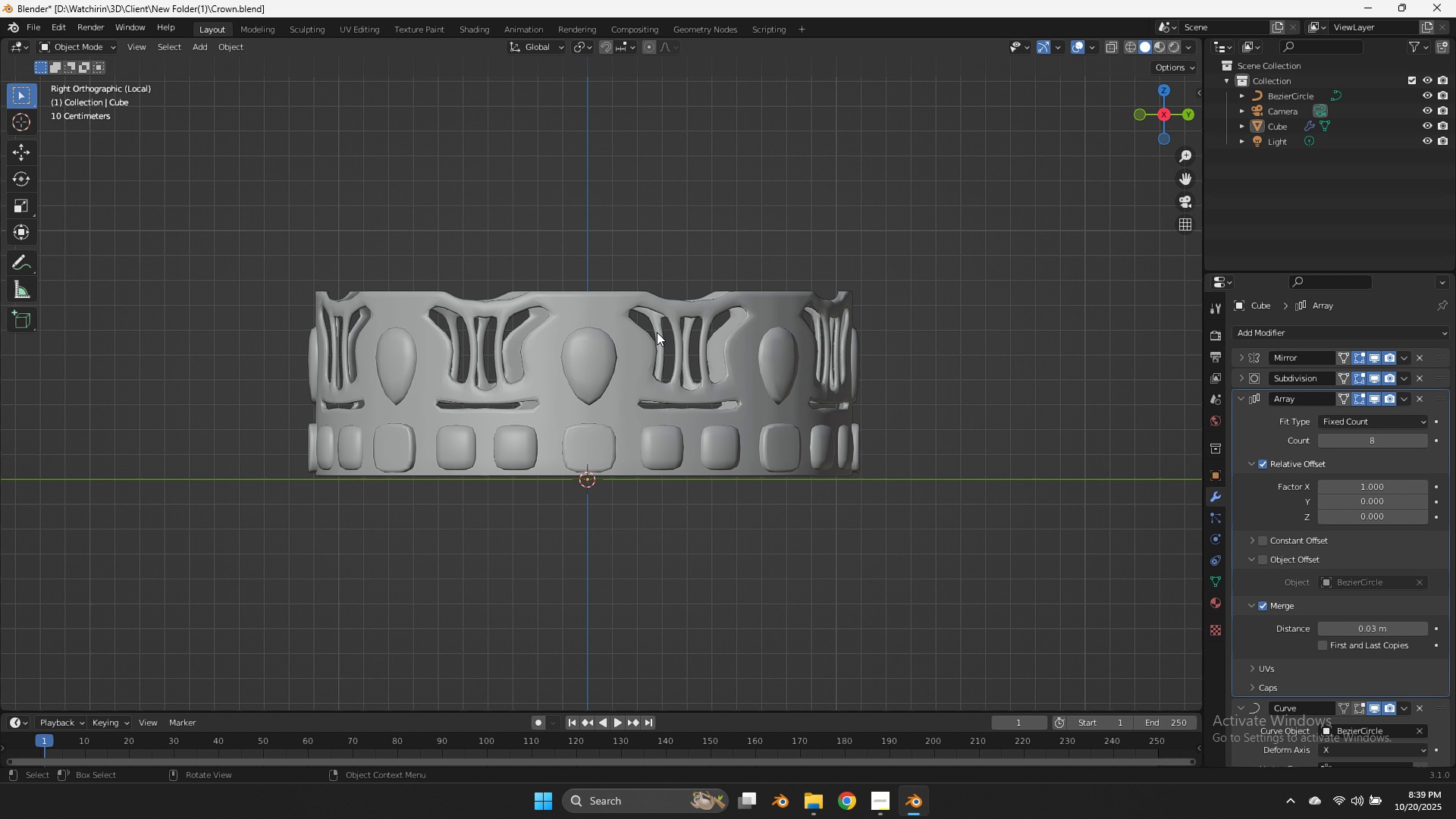 
right_click([657, 332])
 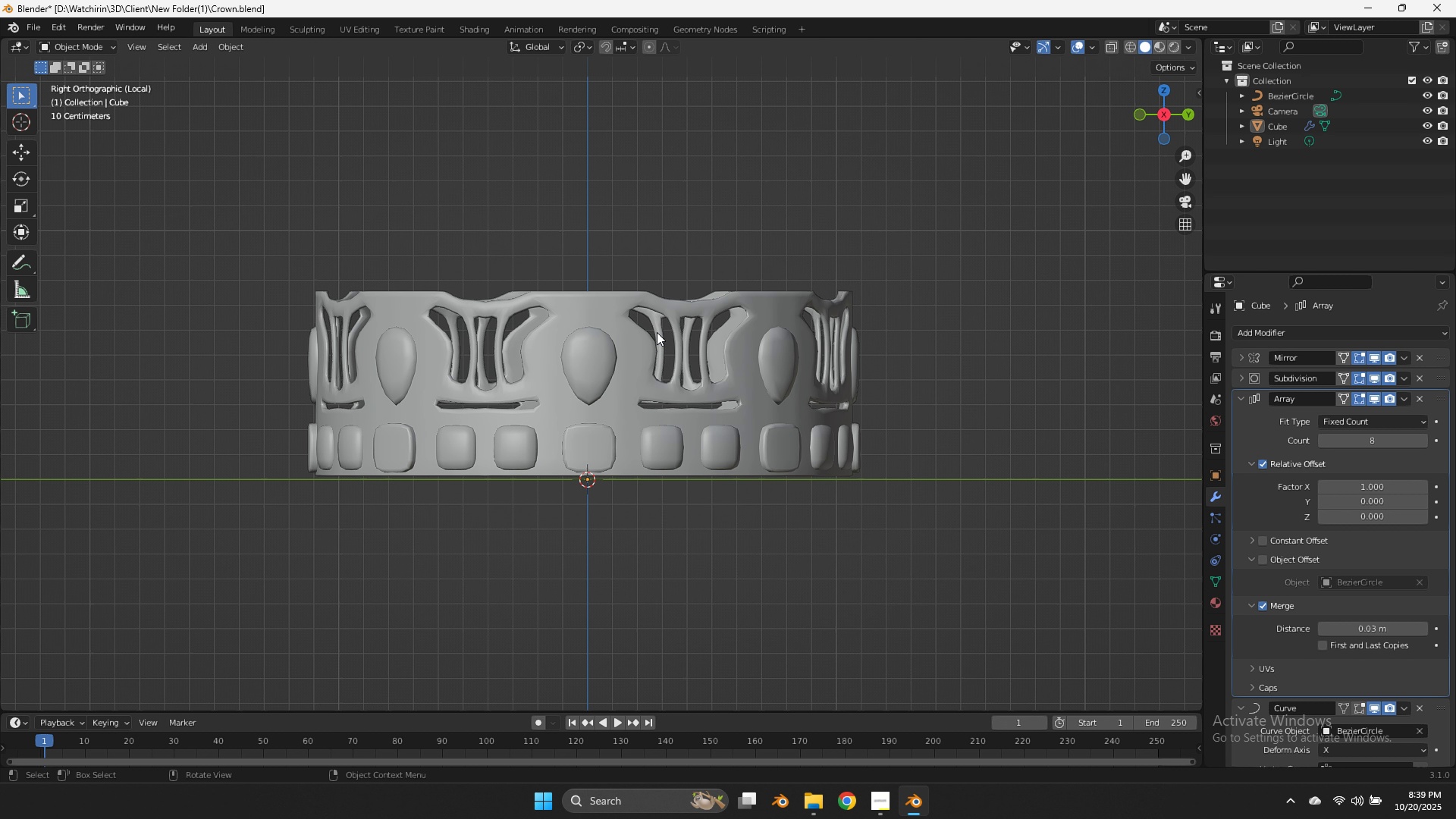 
left_click([657, 332])
 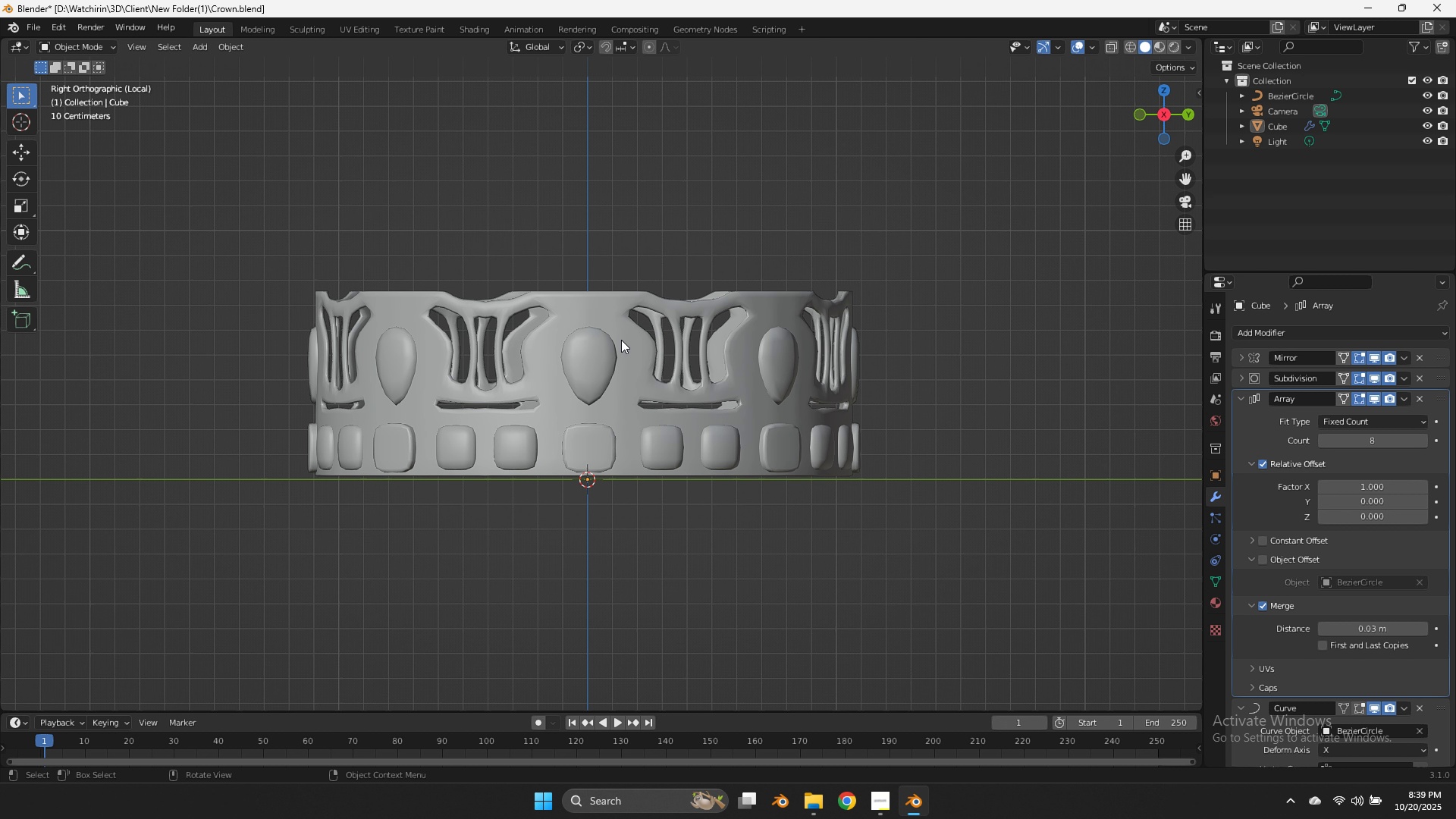 
left_click([621, 340])
 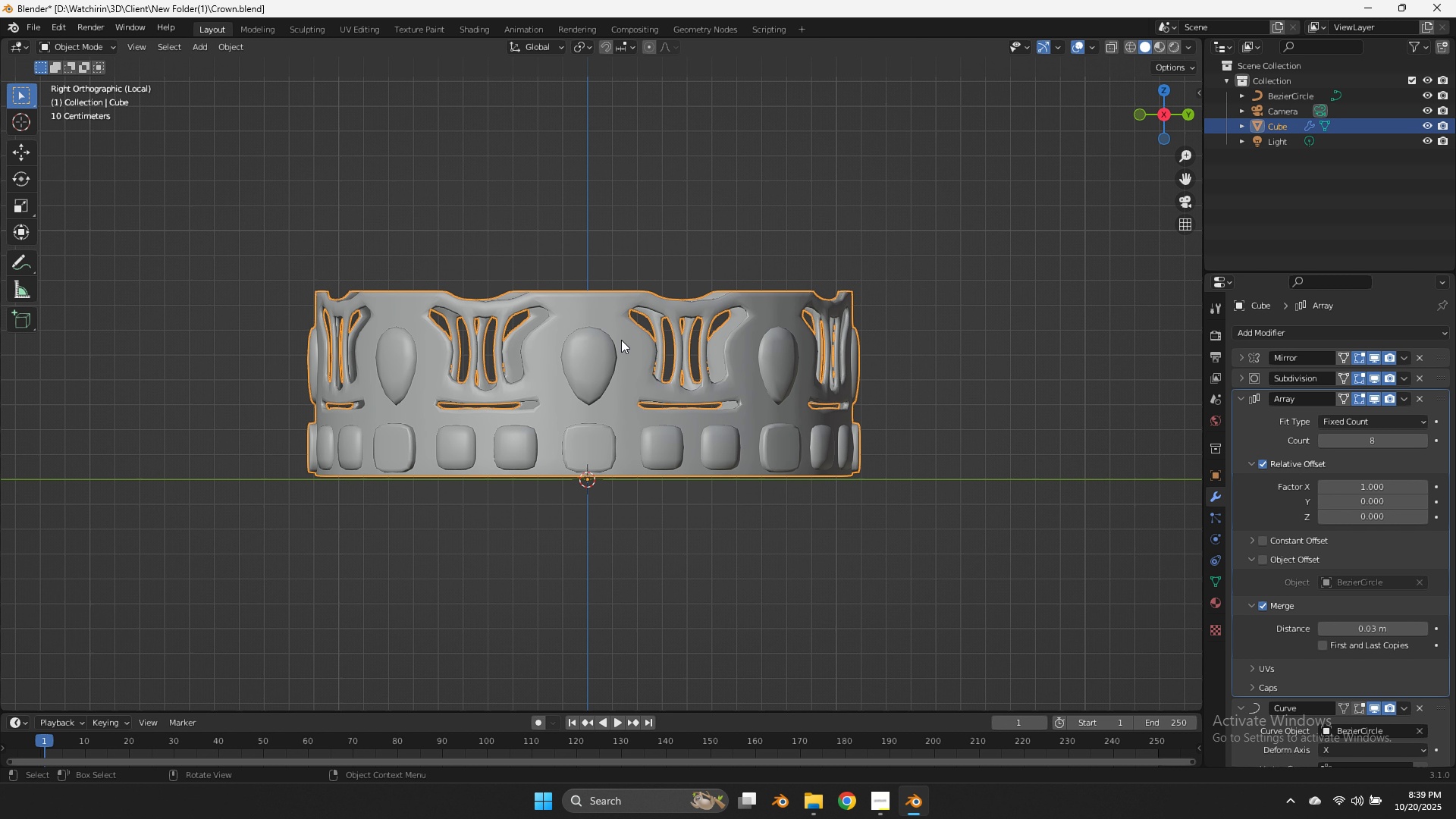 
key(Tab)
 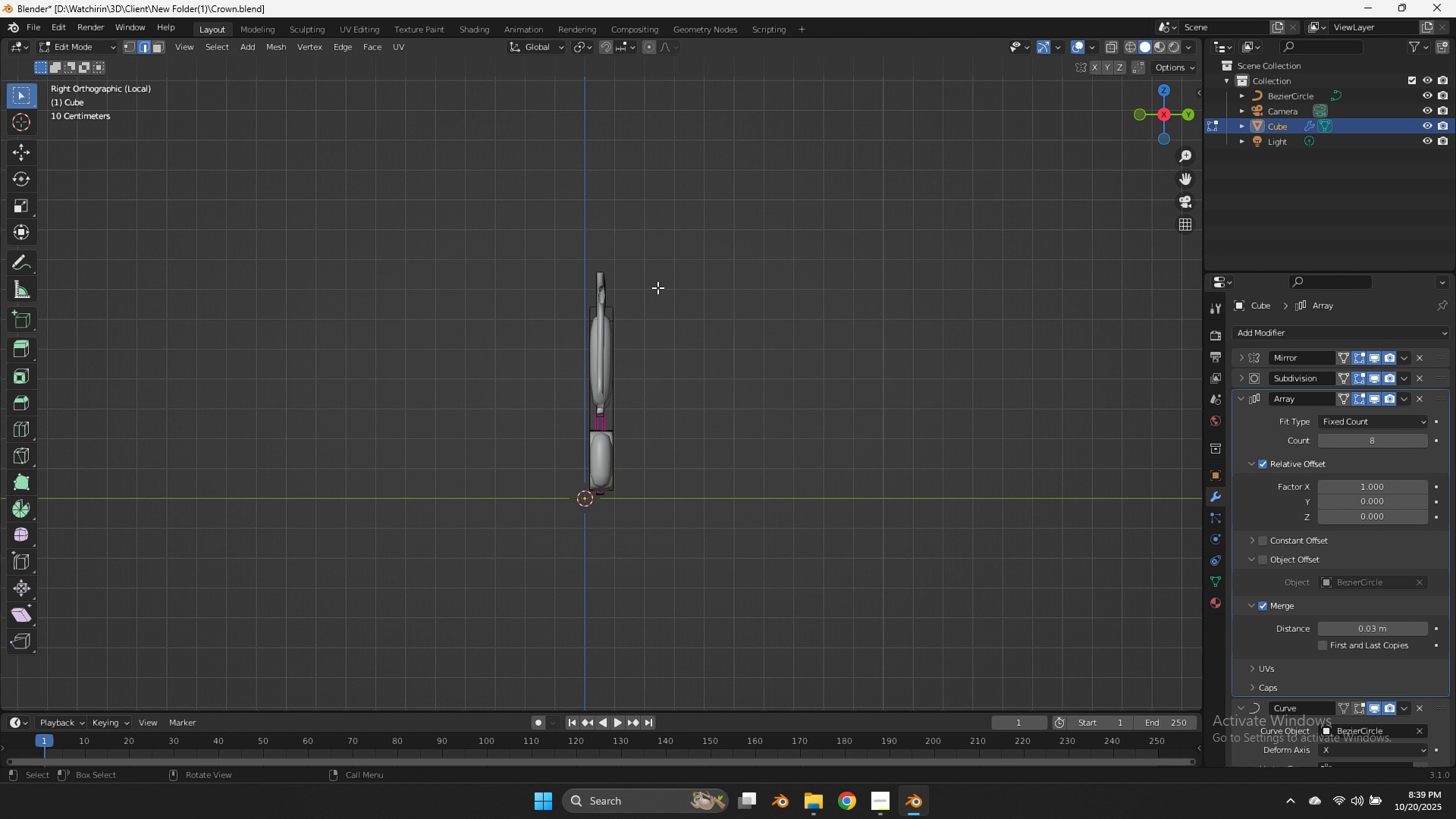 
scroll: coordinate [657, 287], scroll_direction: down, amount: 7.0
 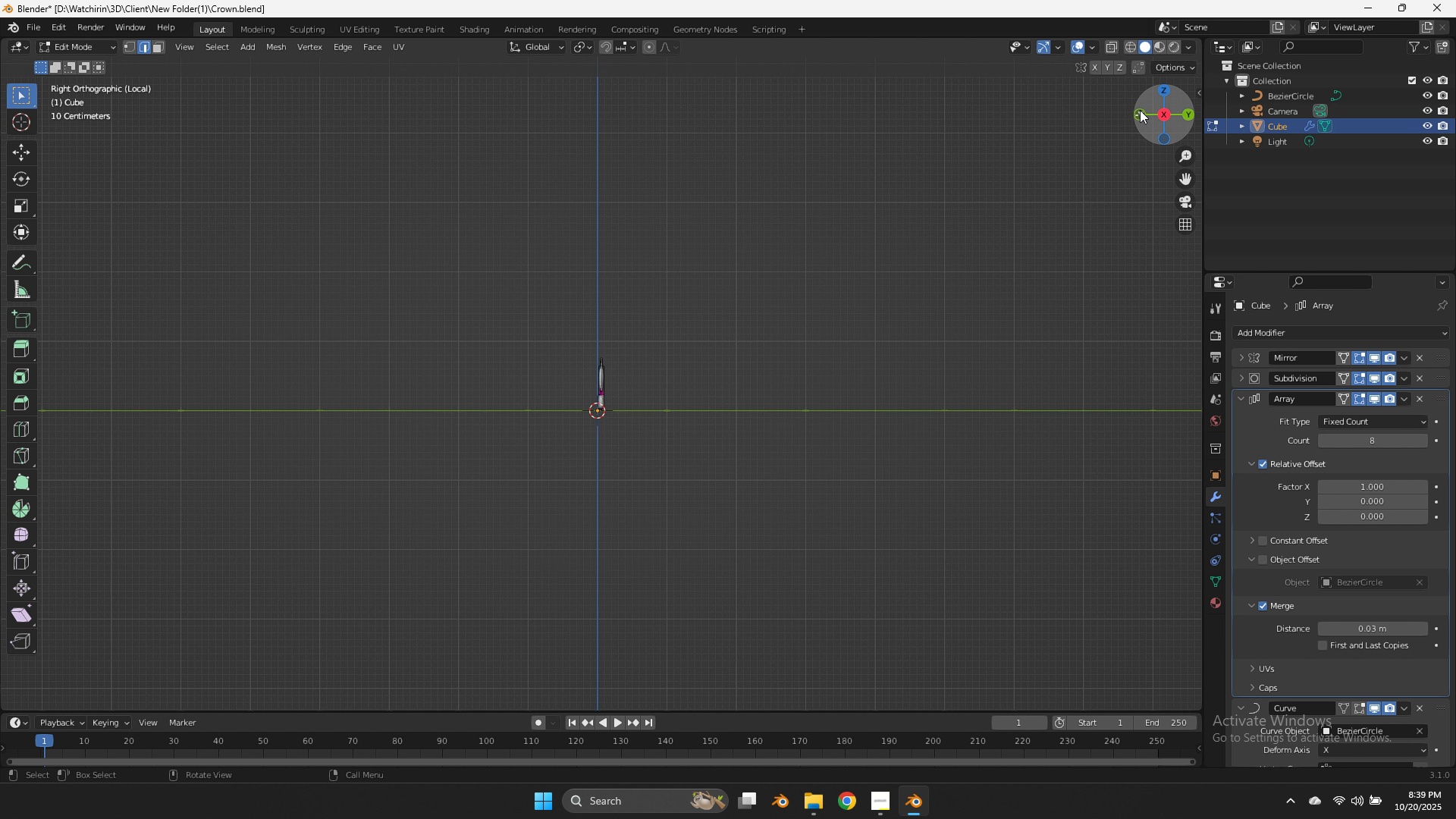 
left_click([1140, 110])
 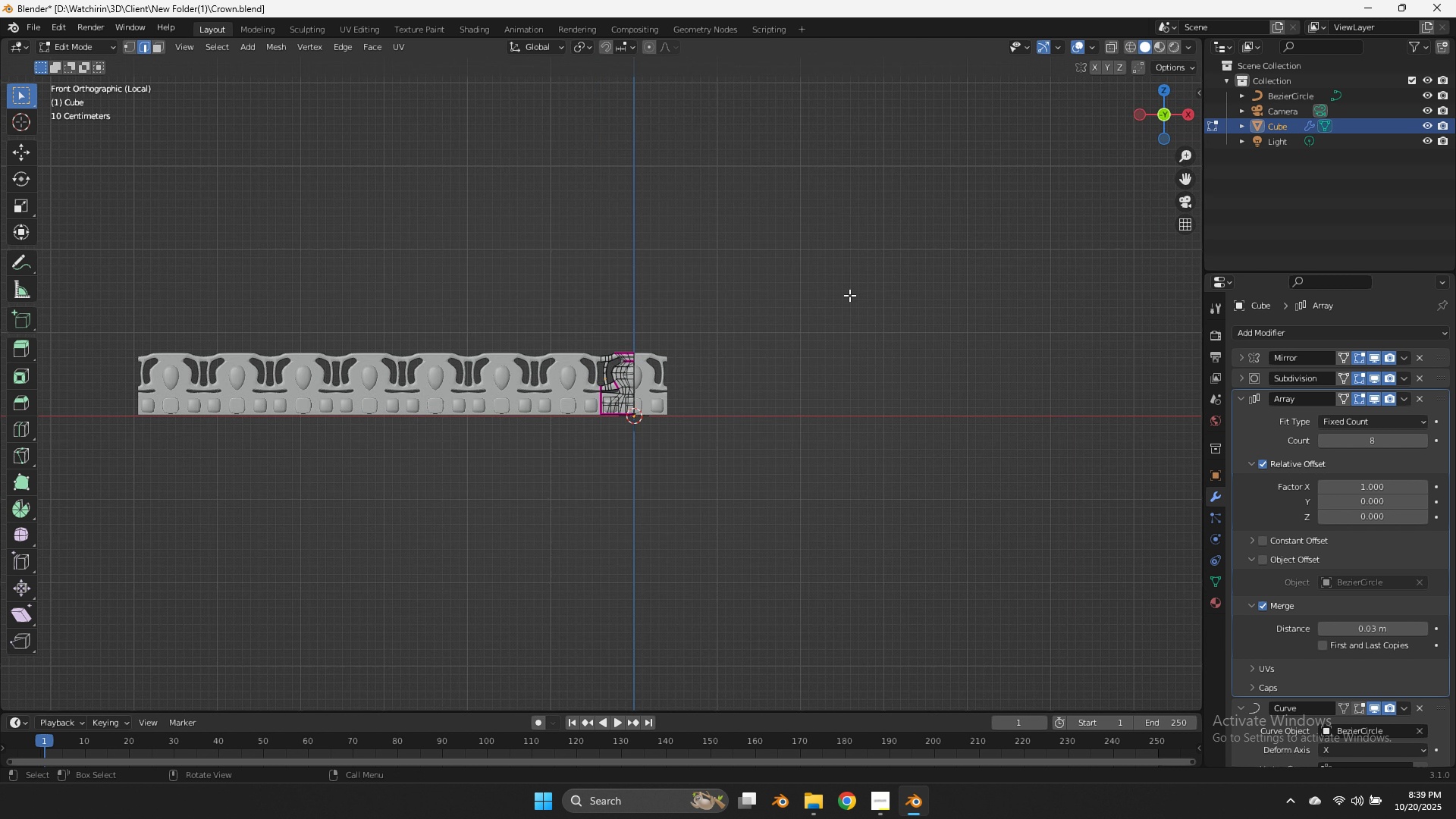 
scroll: coordinate [934, 234], scroll_direction: up, amount: 13.0
 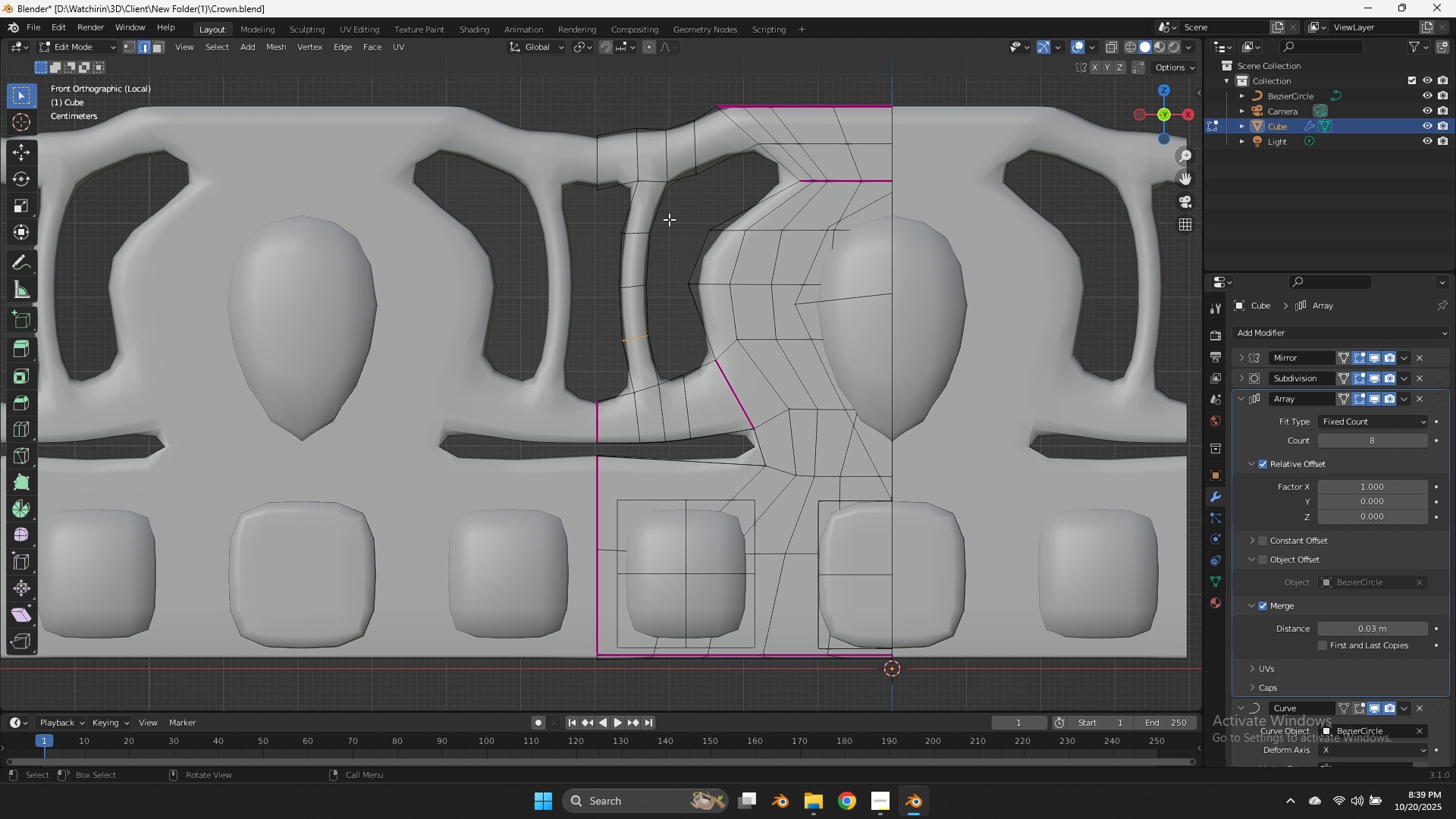 
key(Z)
 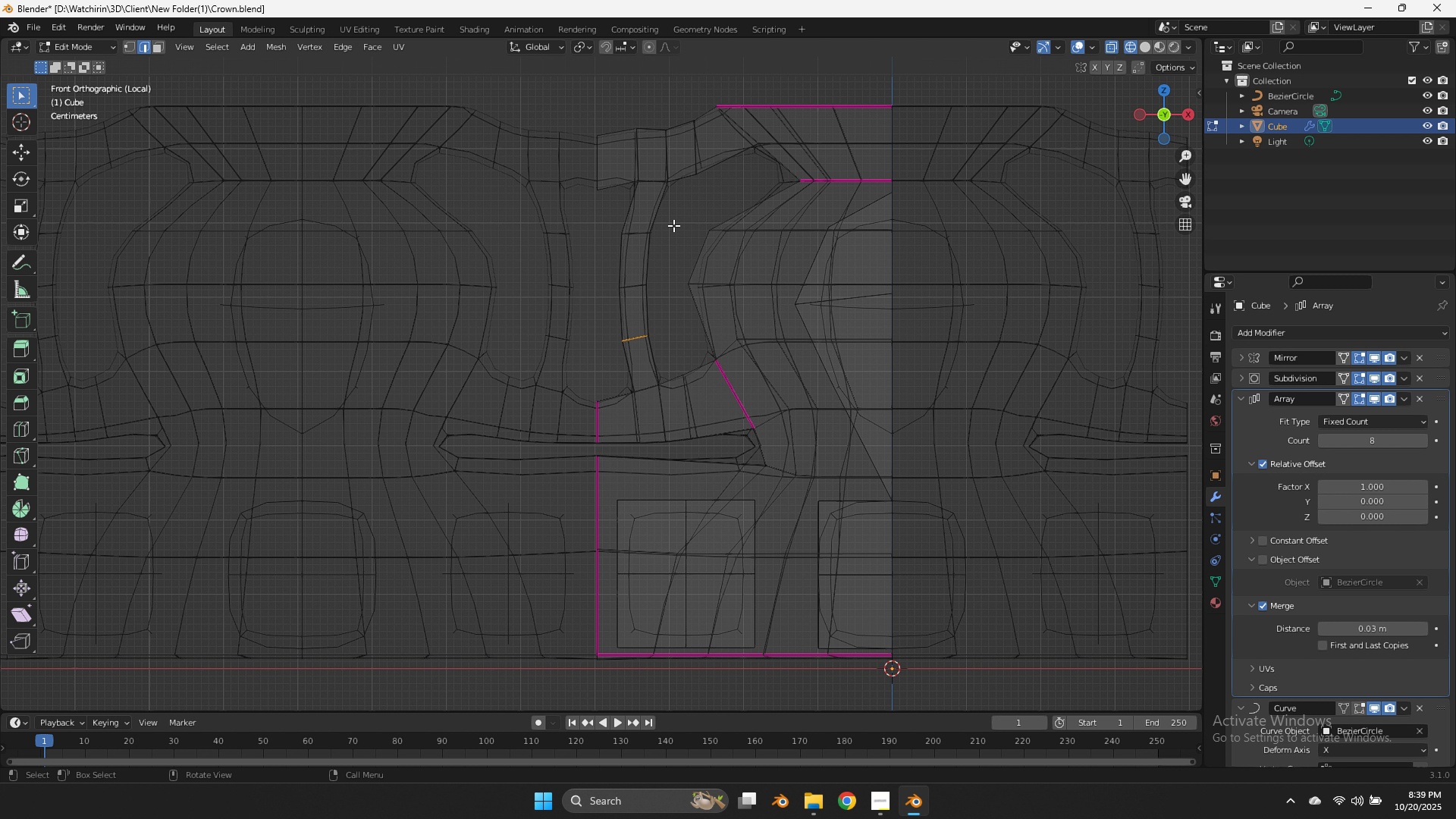 
key(Control+Z)
 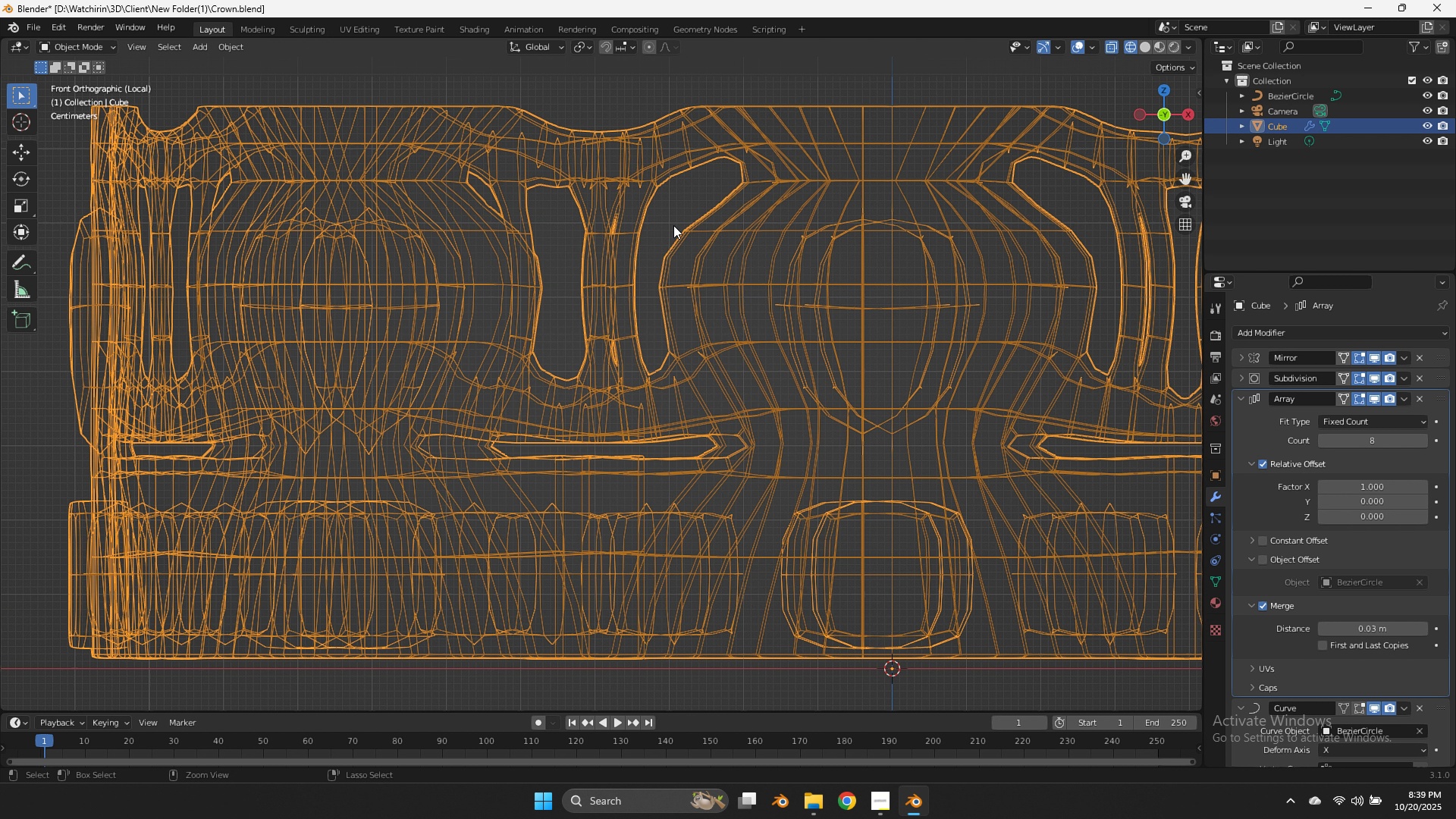 
key(Control+Z)
 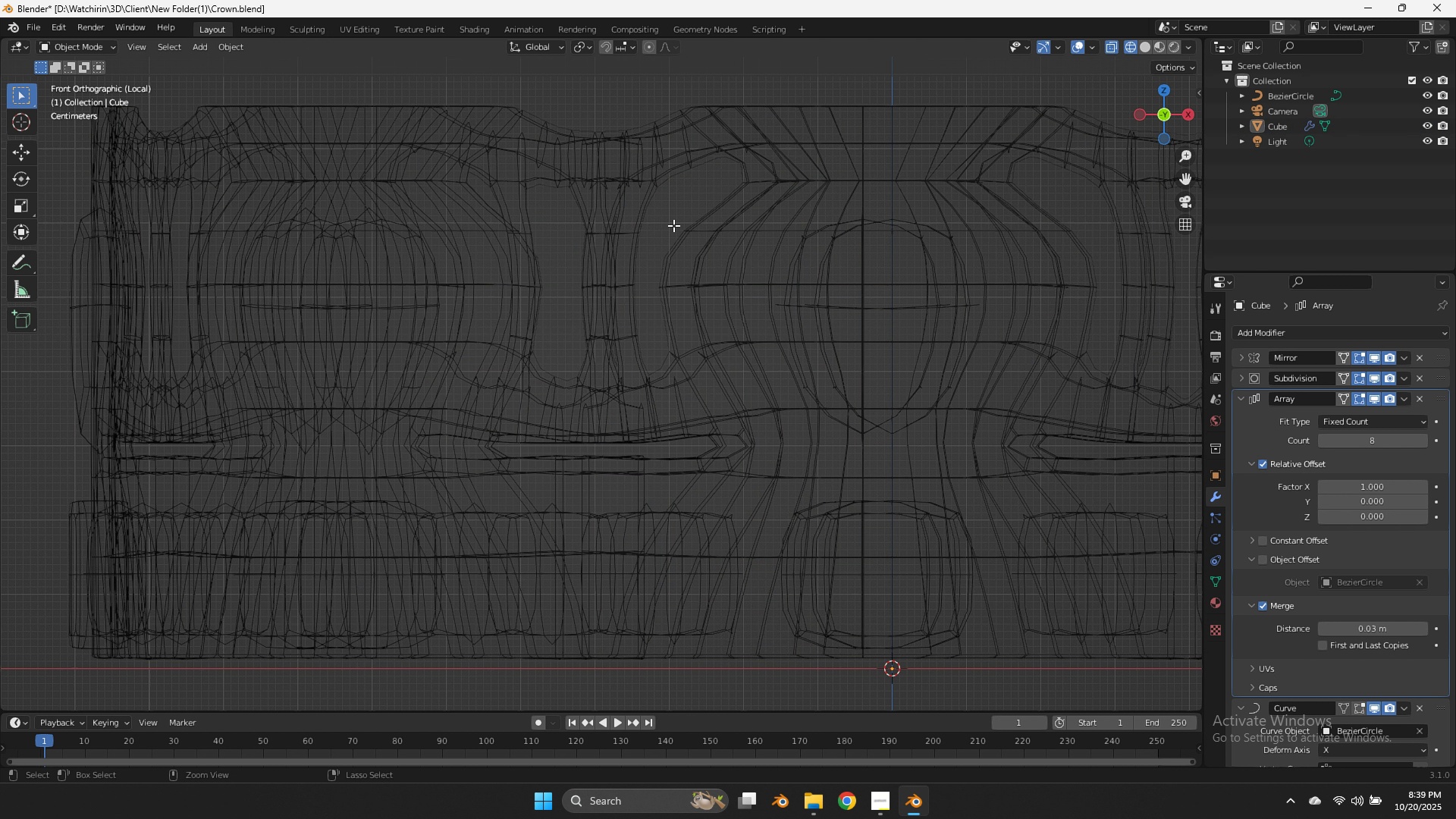 
key(Control+Z)
 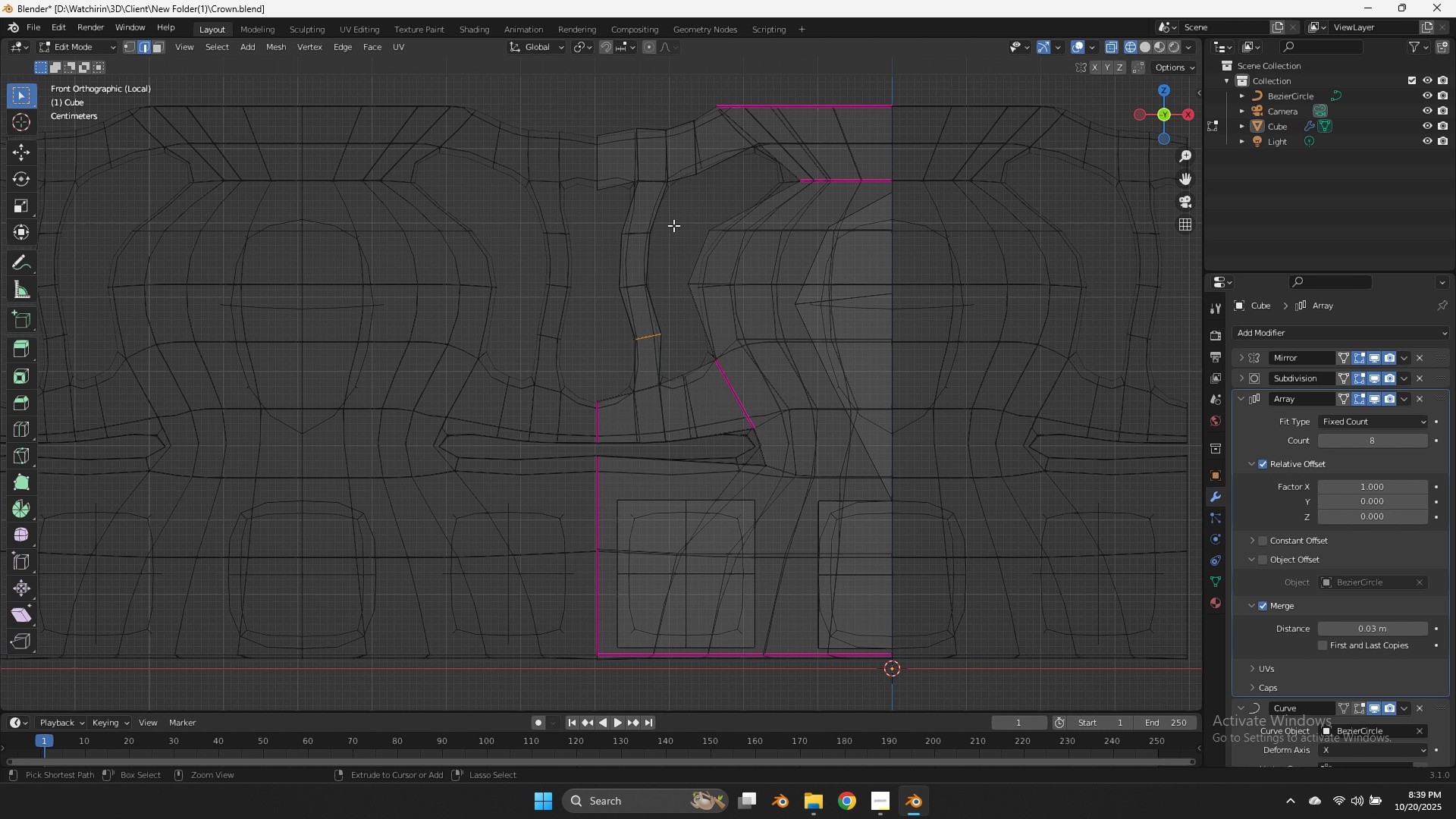 
key(Control+Z)
 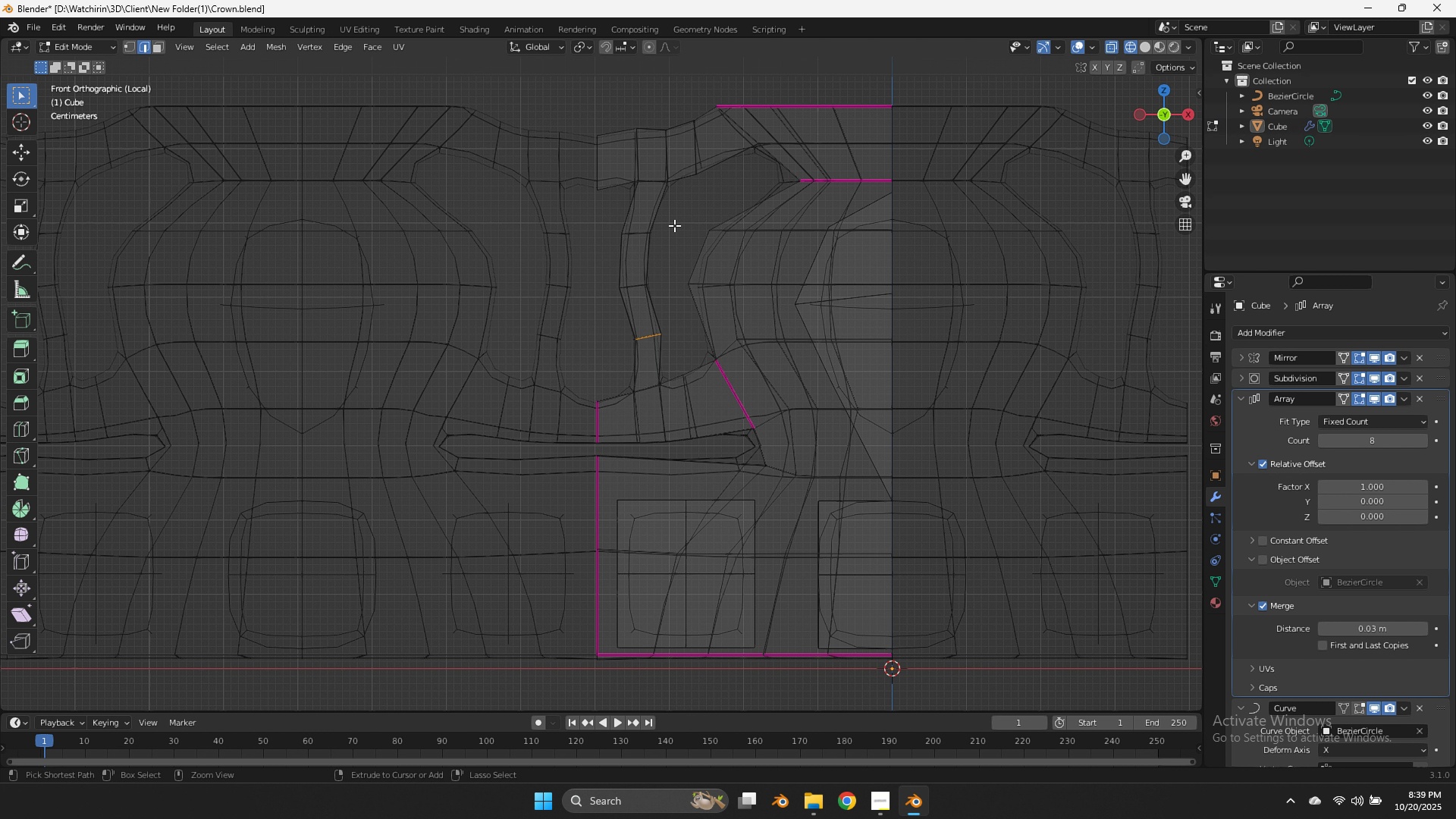 
key(Control+Z)
 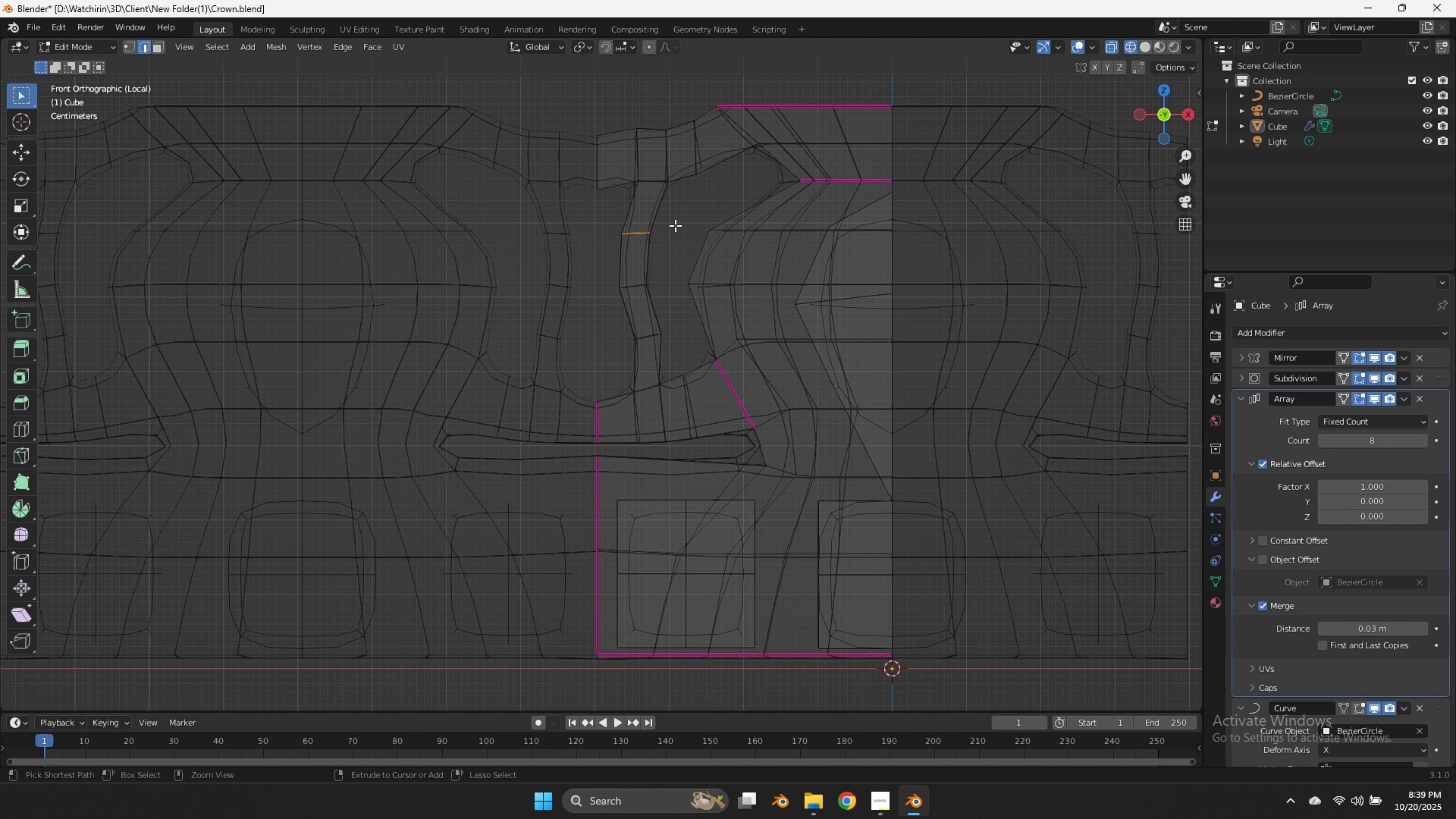 
key(Control+Z)
 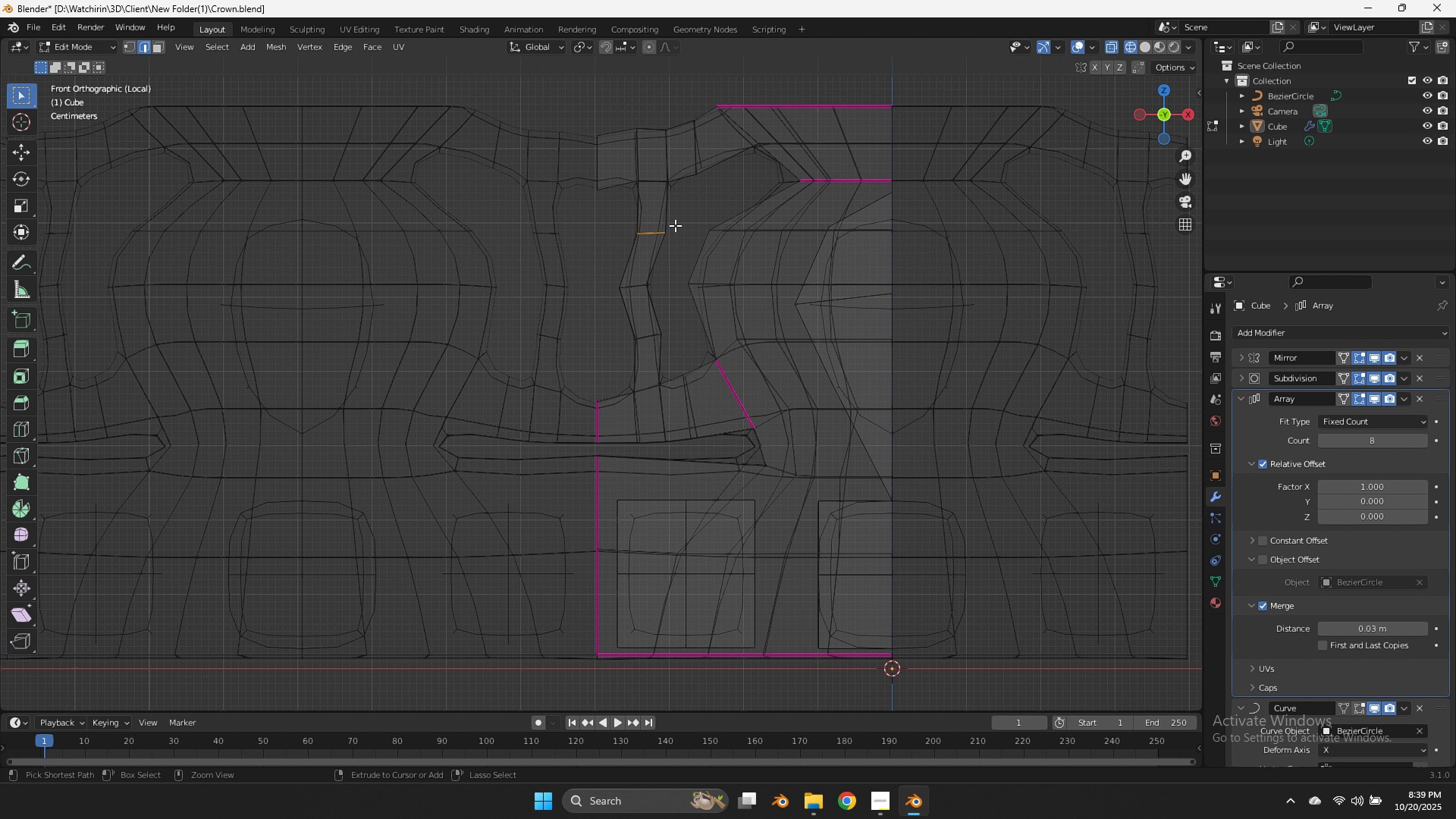 
key(Control+Z)
 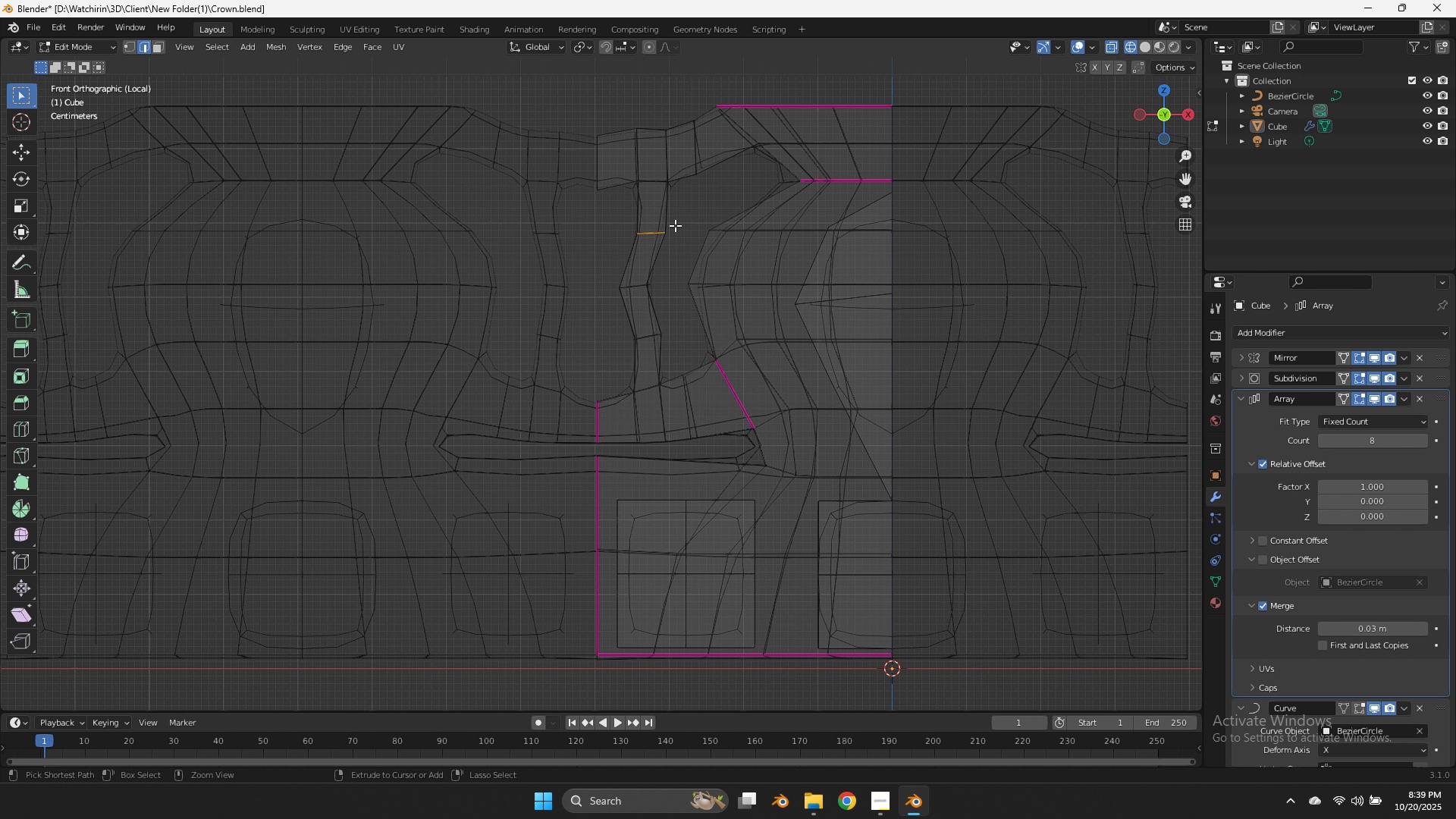 
key(Control+Z)
 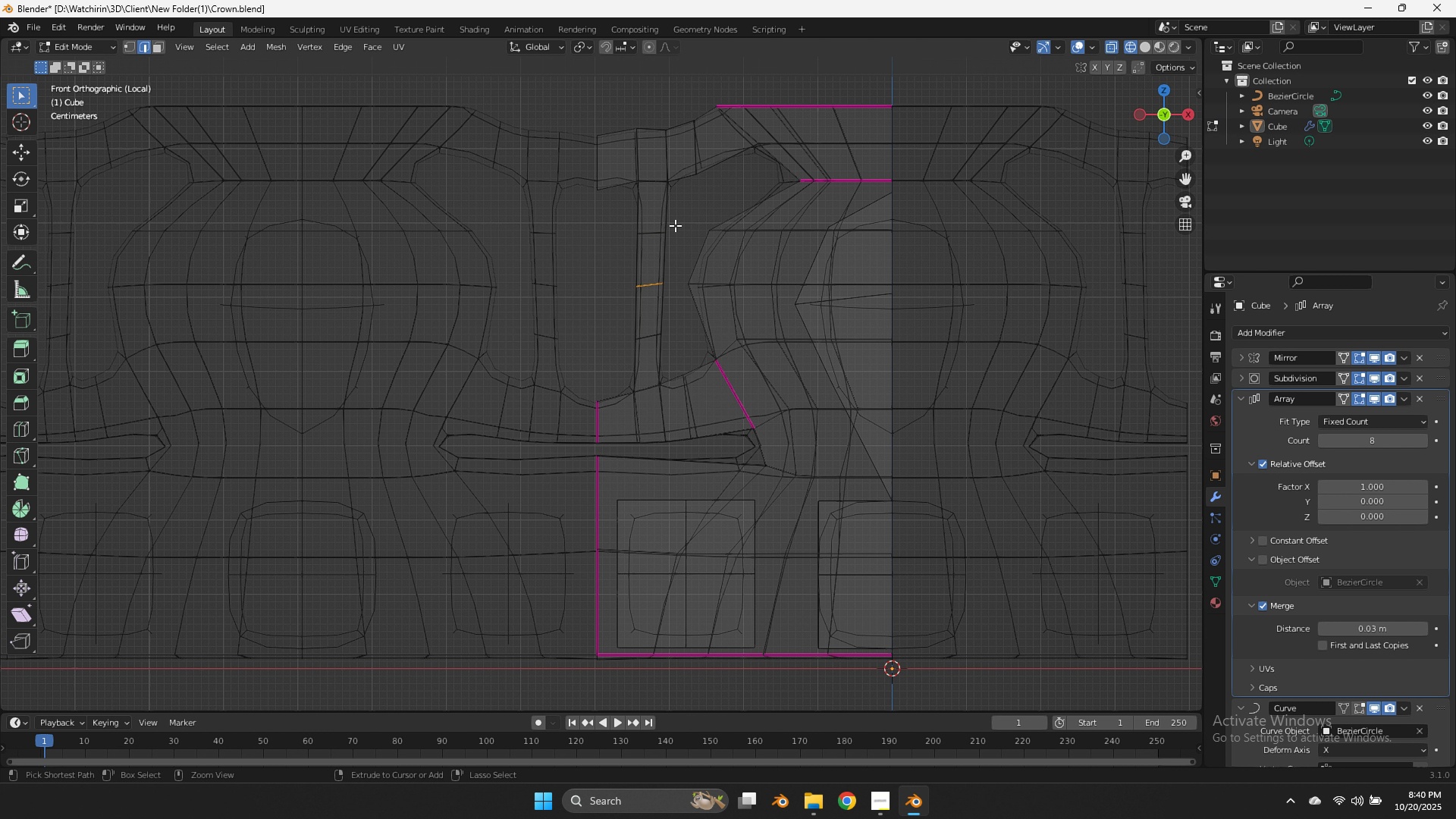 
key(Control+Z)
 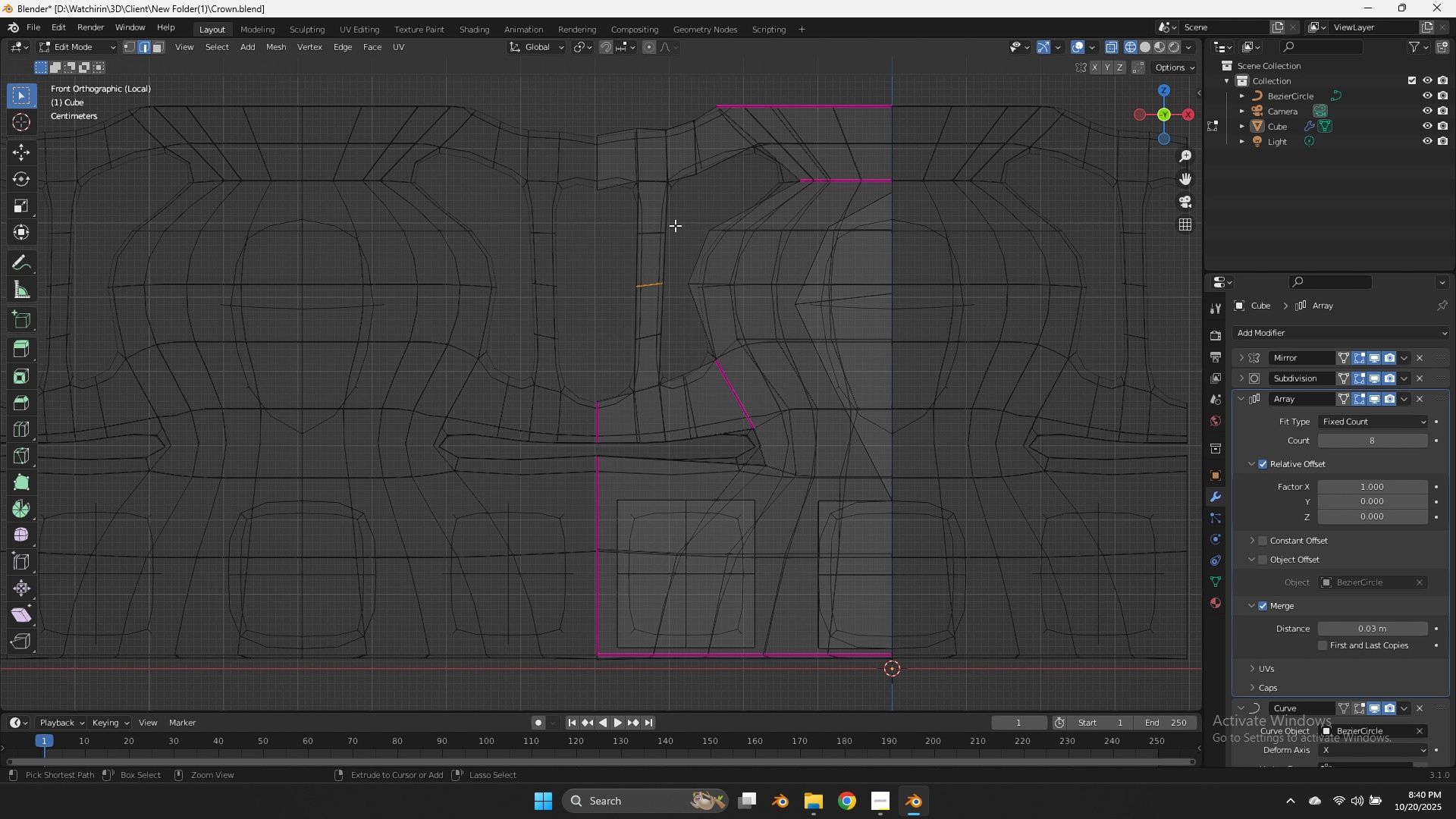 
key(Control+Z)
 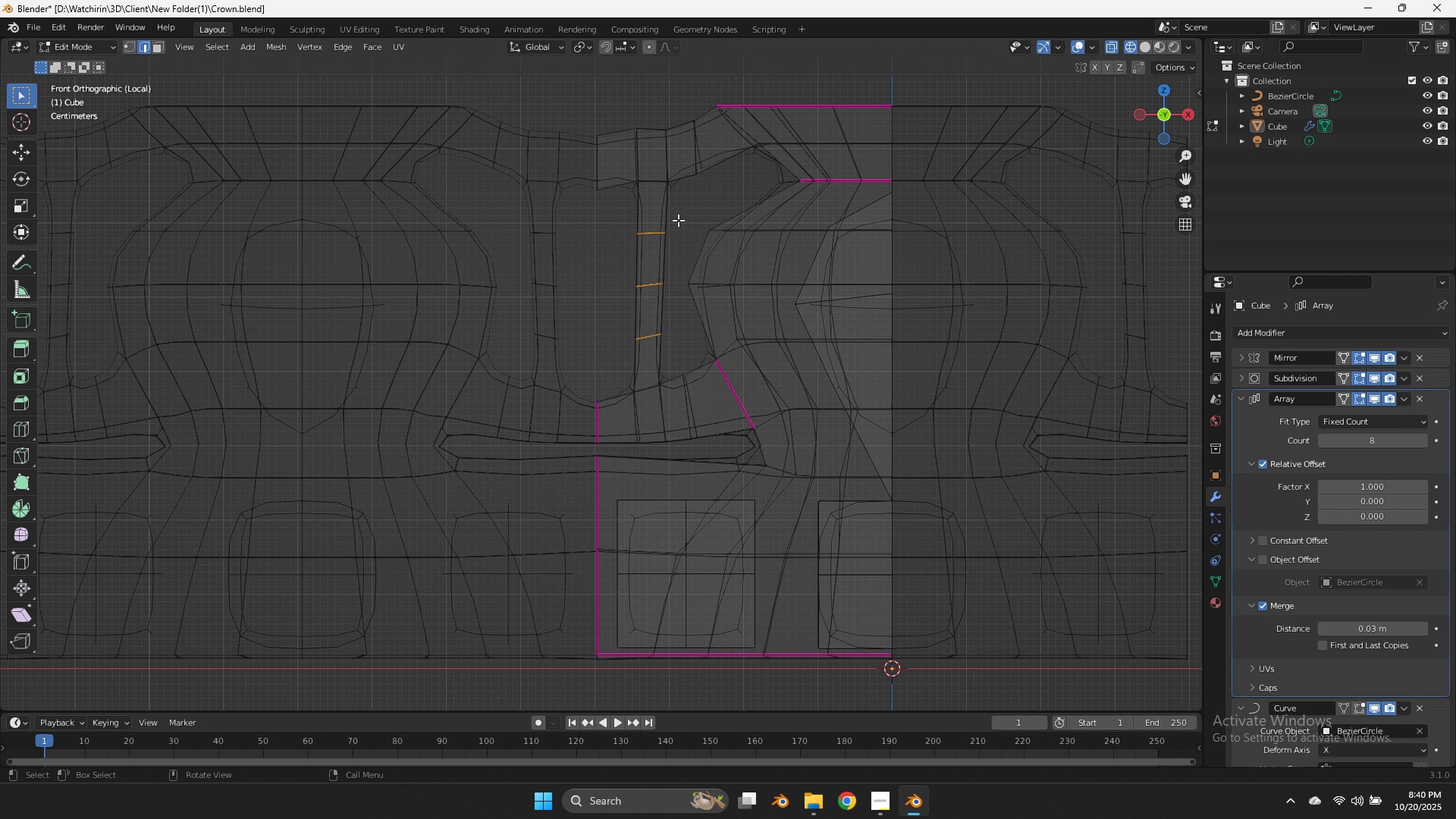 
left_click_drag(start_coordinate=[678, 220], to_coordinate=[605, 338])
 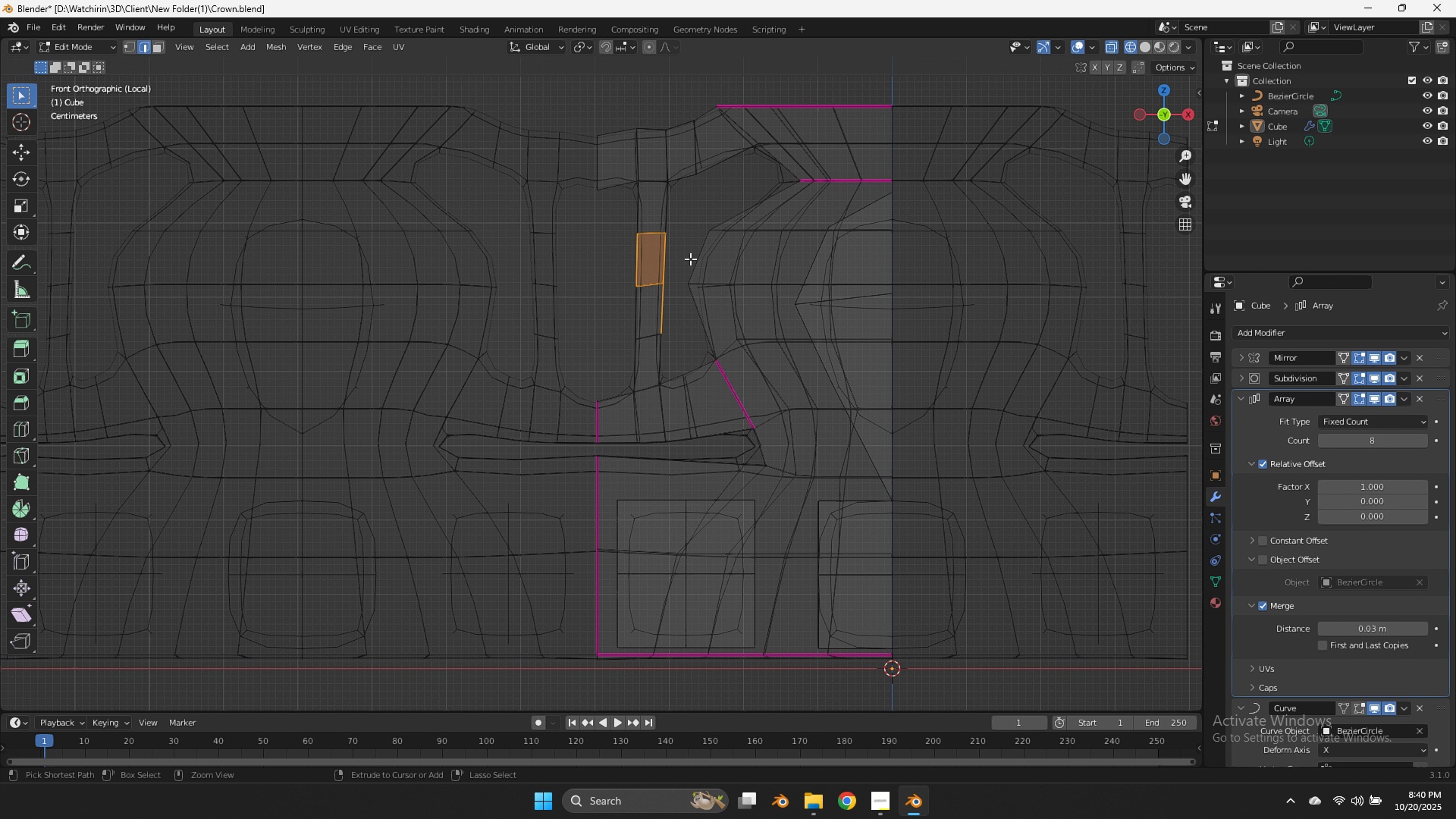 
key(Control+Z)
 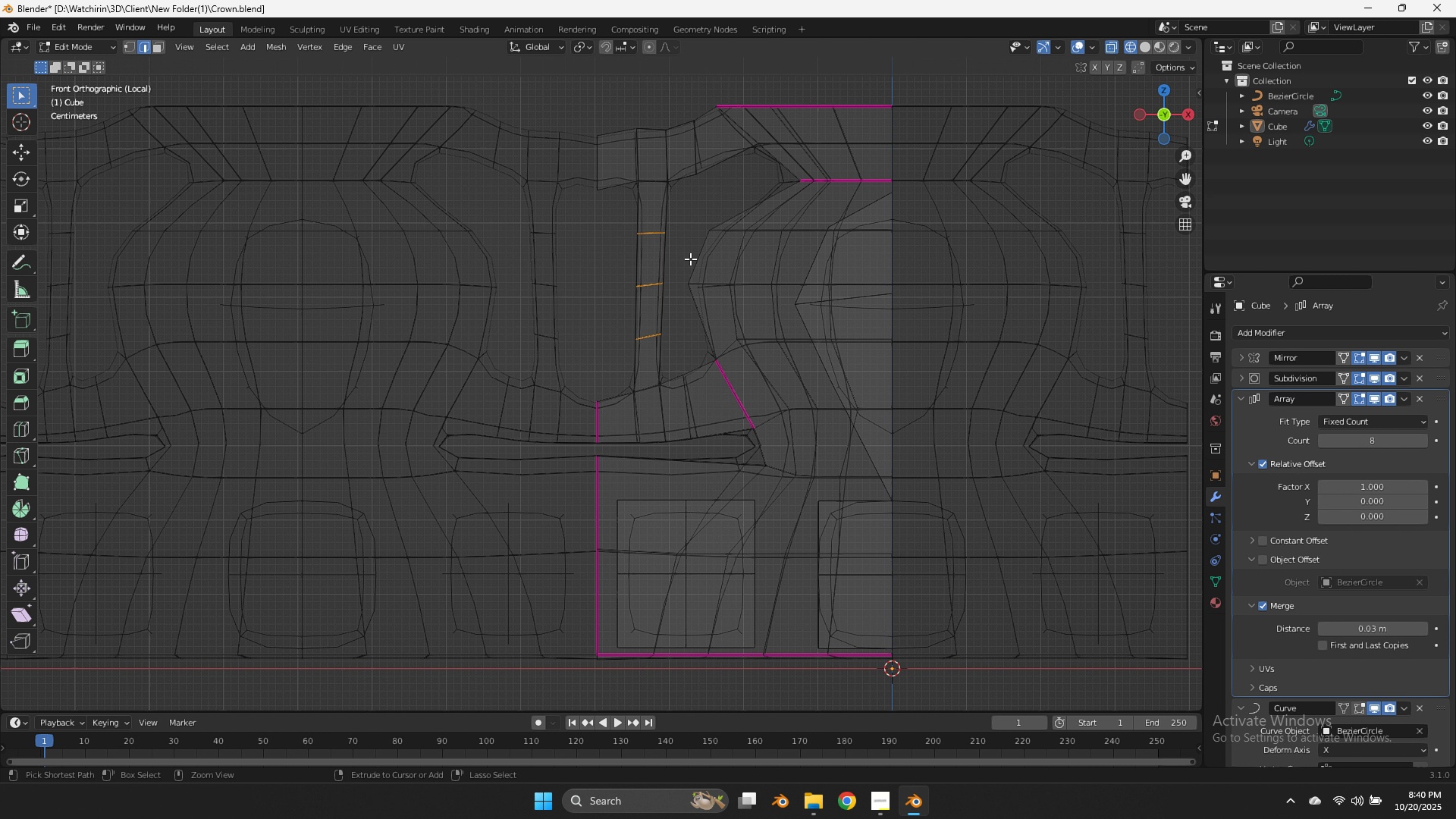 
key(Control+Z)
 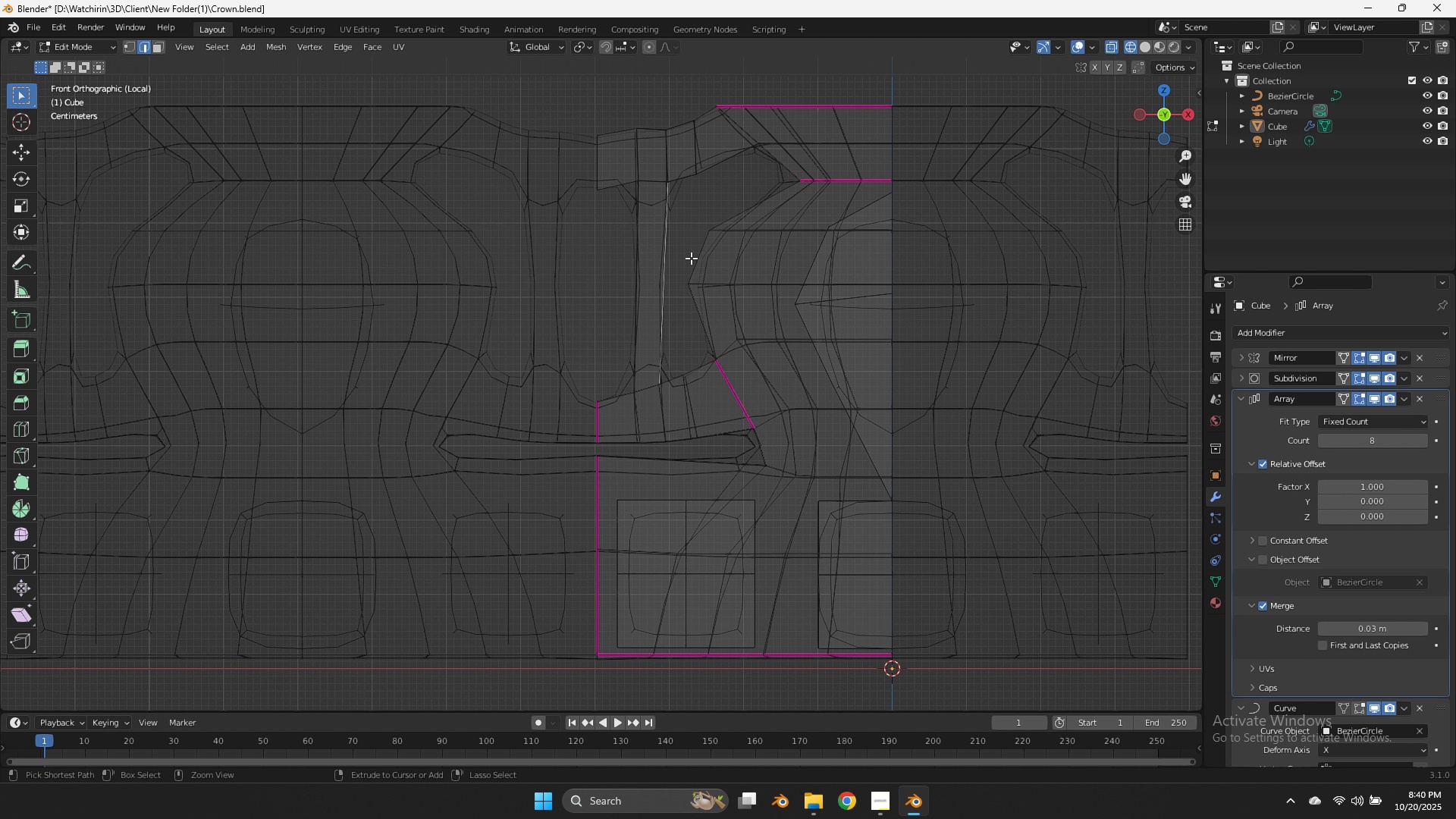 
key(Control+Z)
 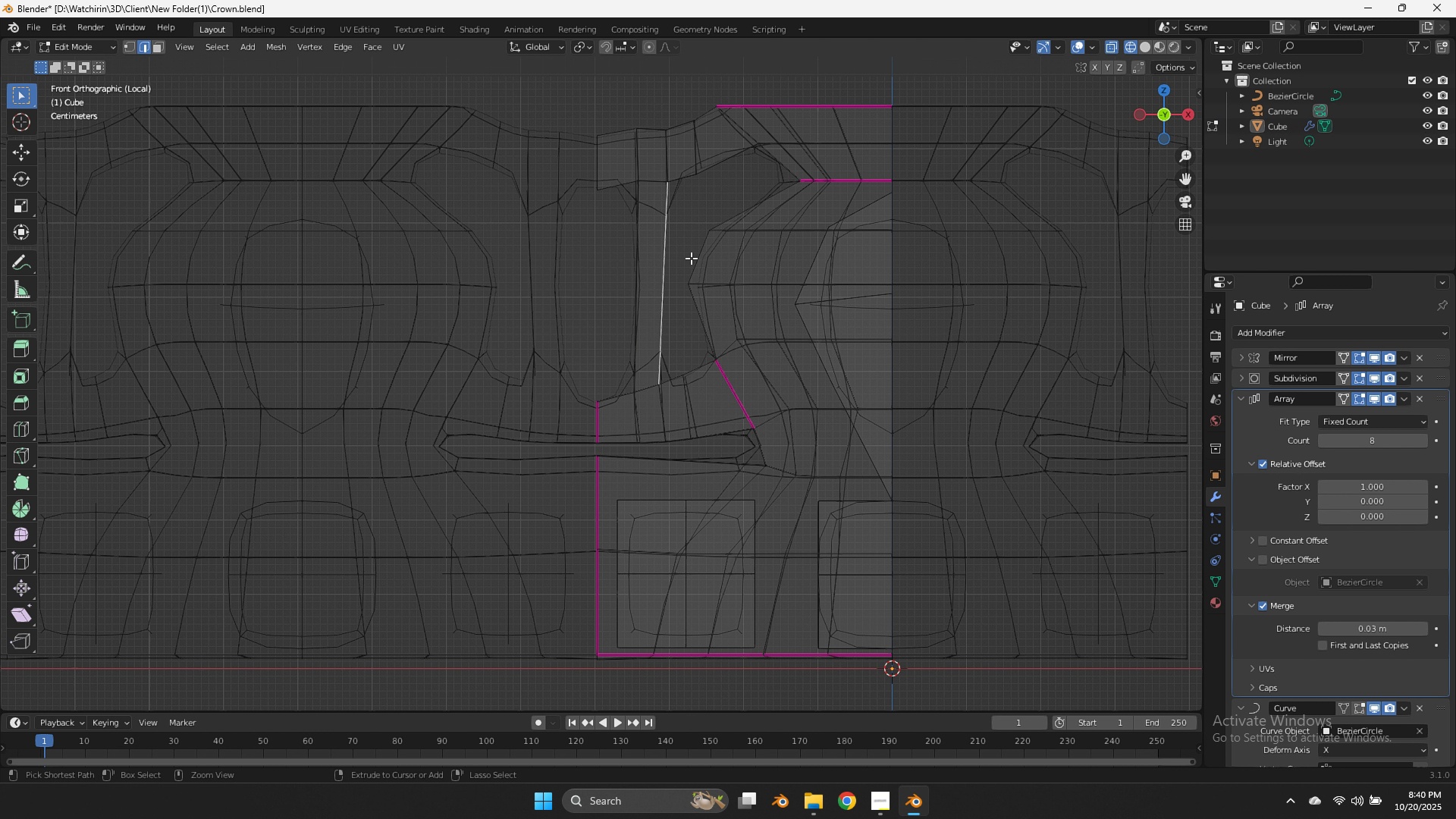 
key(Control+Z)
 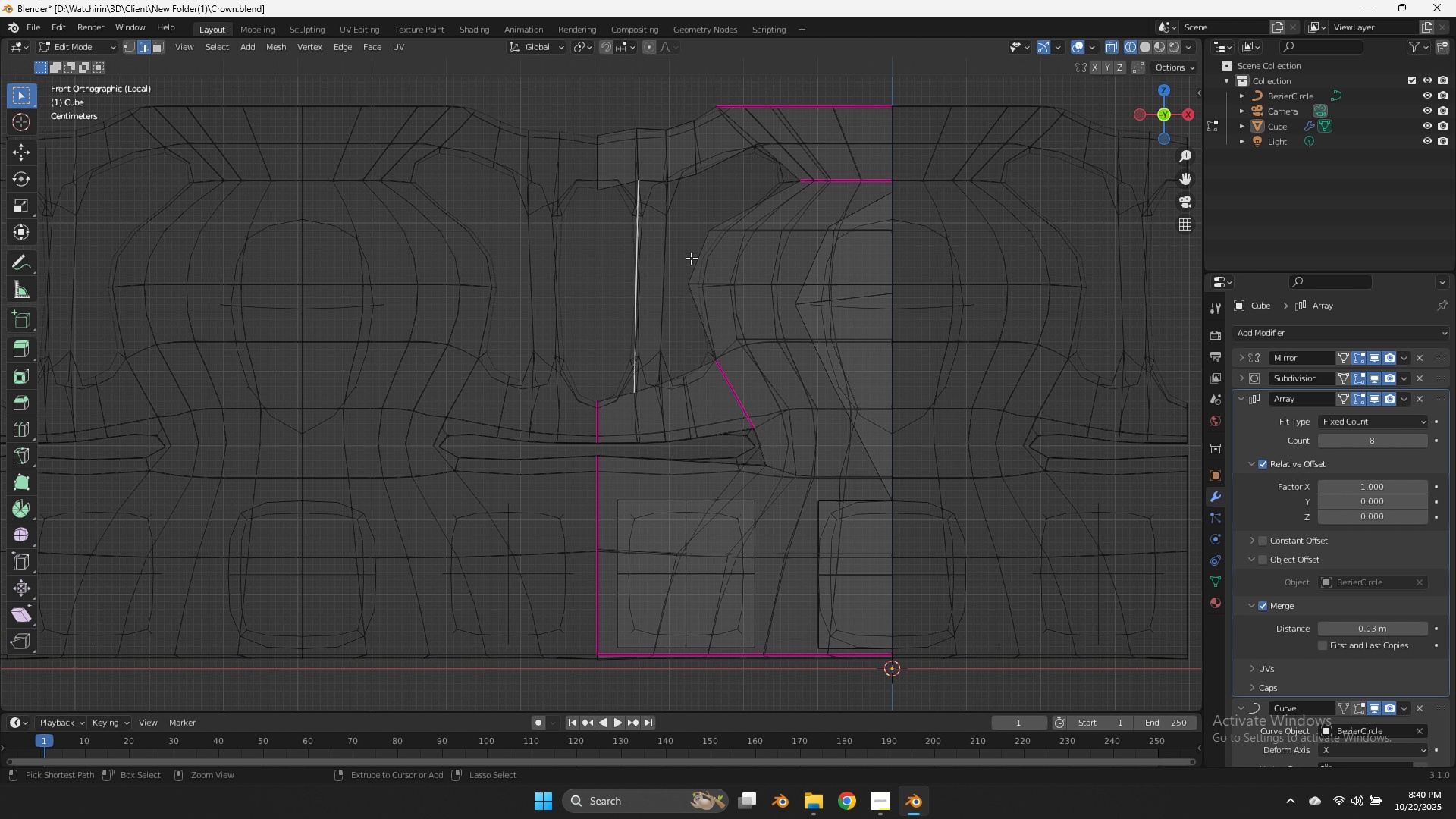 
key(Control+Z)
 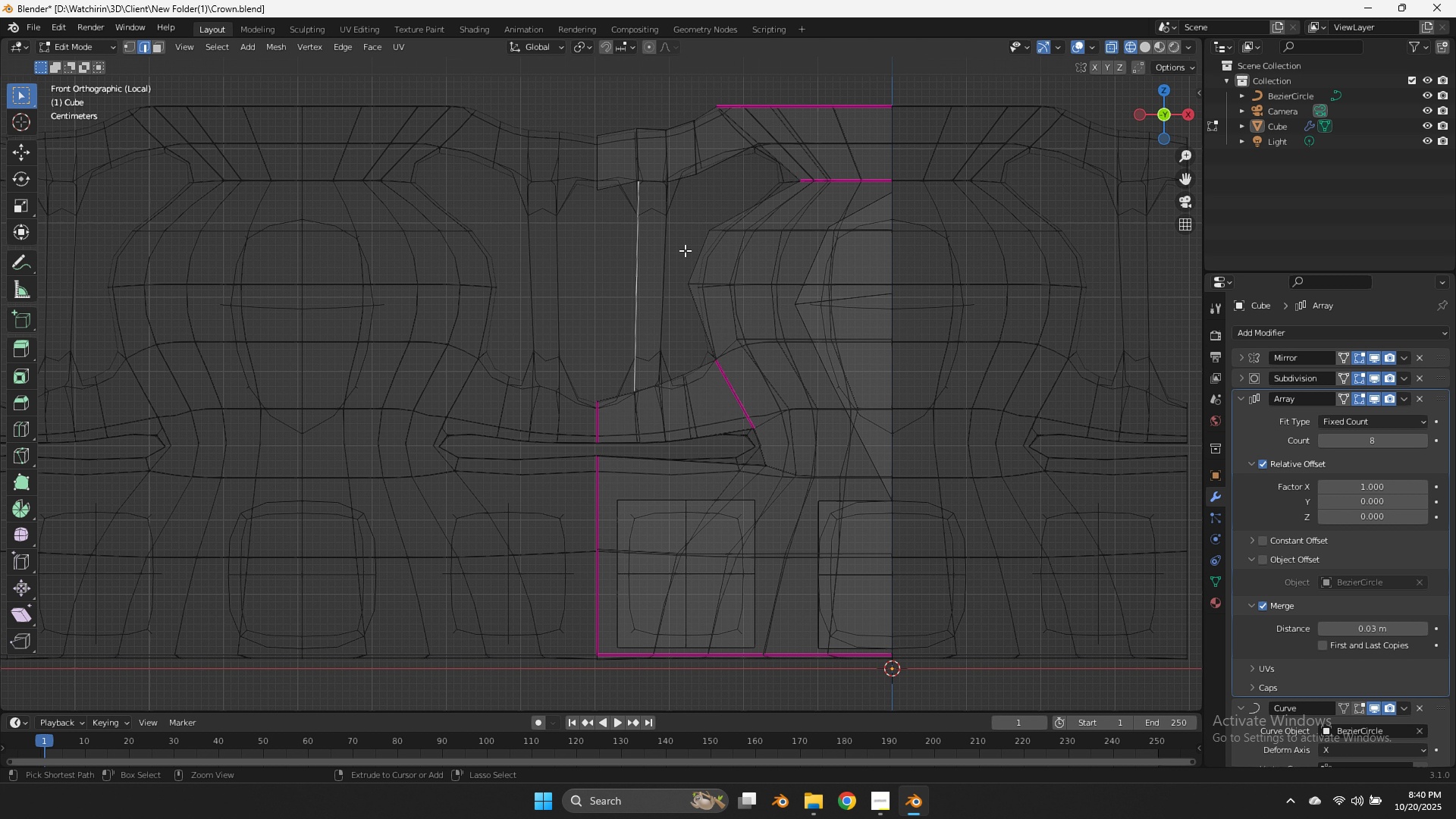 
key(Control+Z)
 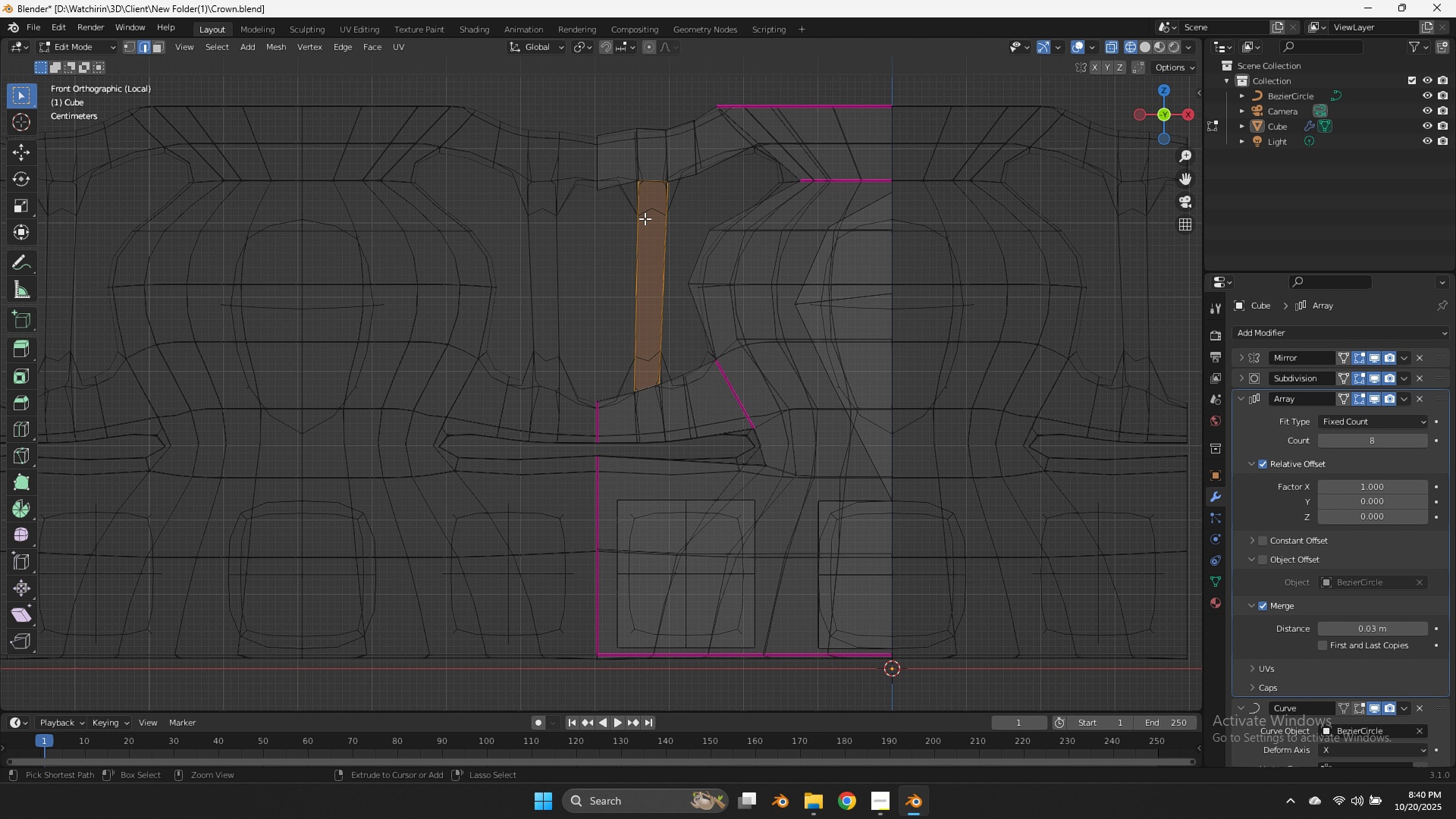 
key(Control+Z)
 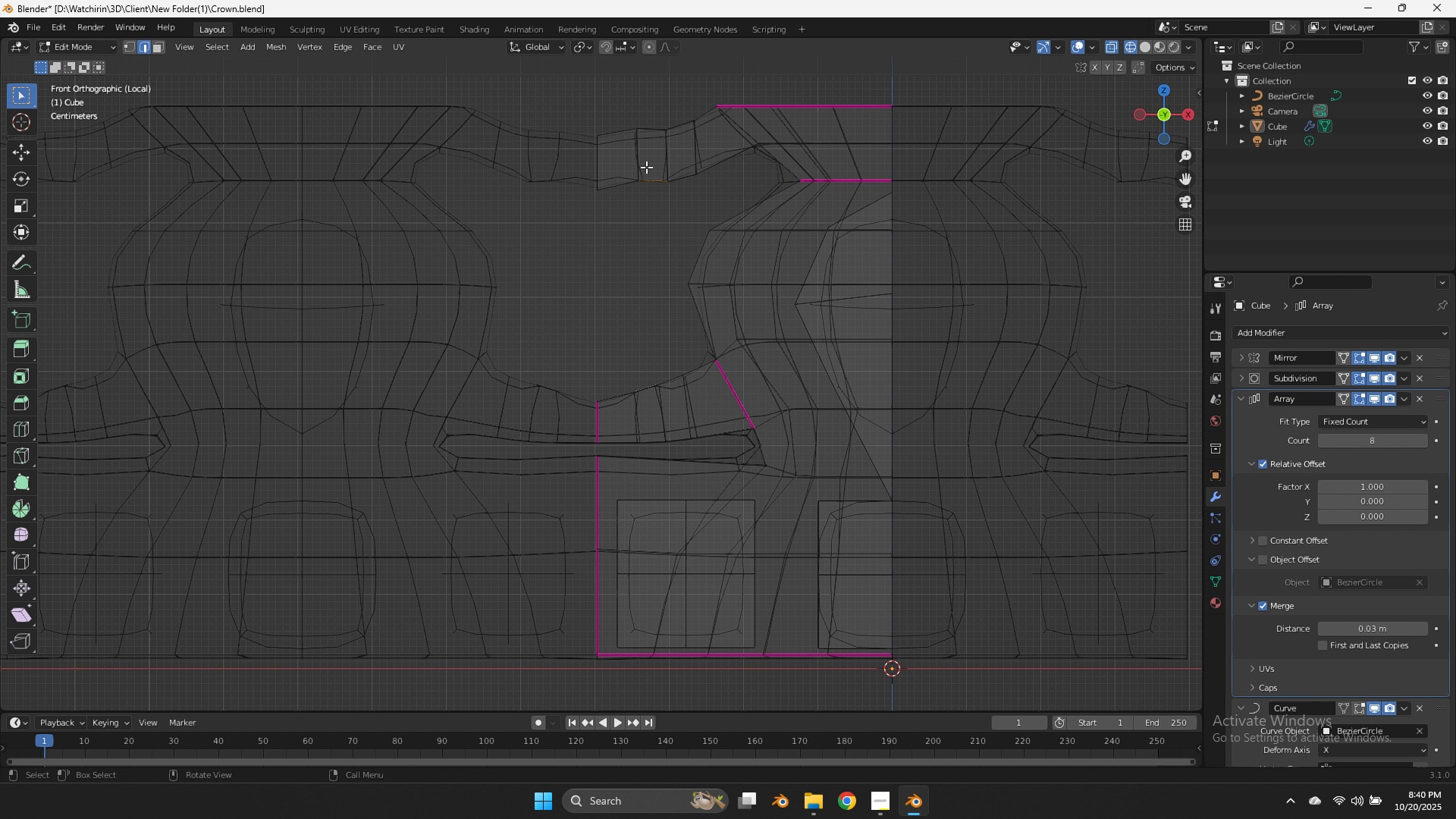 
key(Control+Z)
 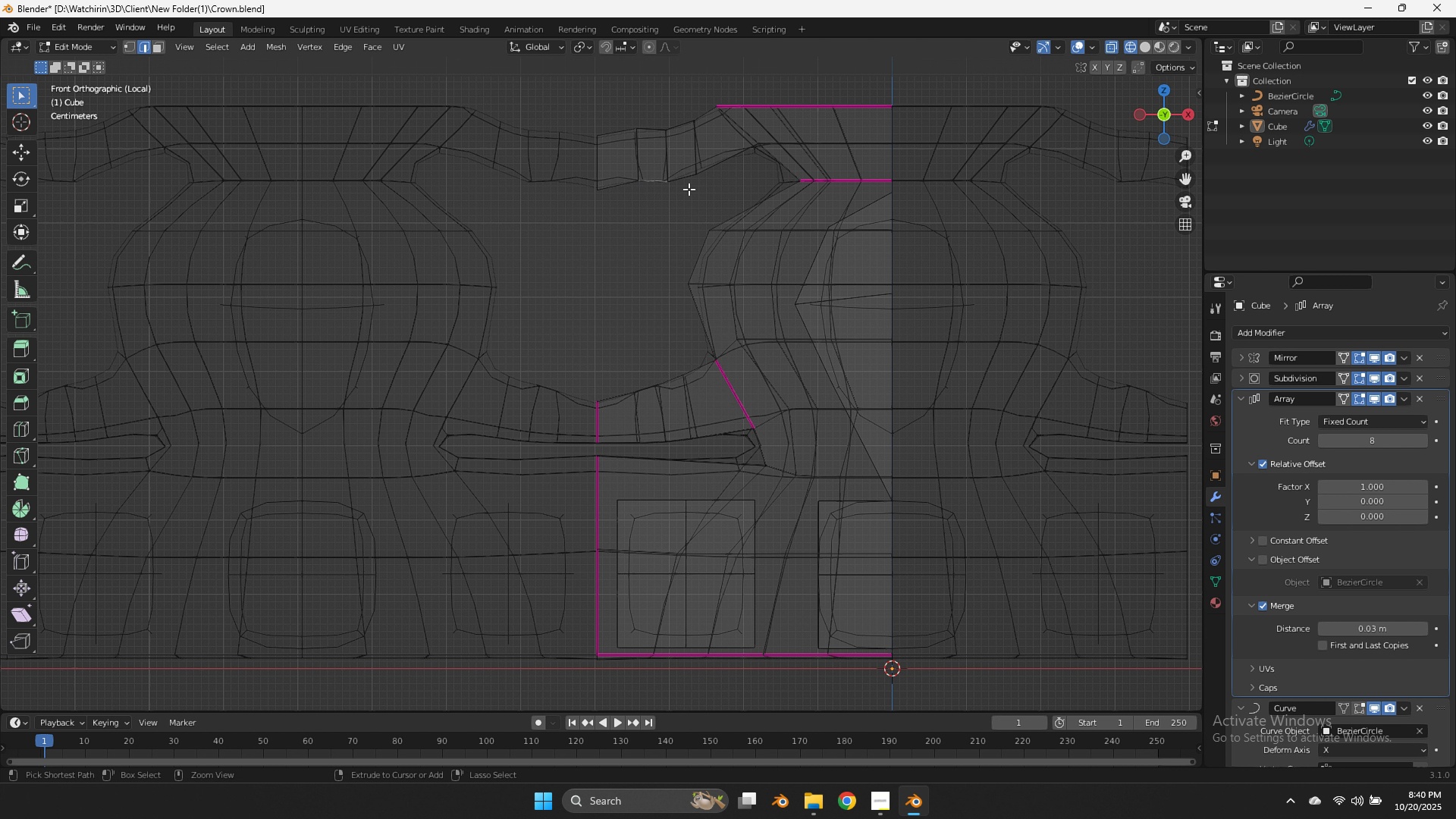 
key(Control+Z)
 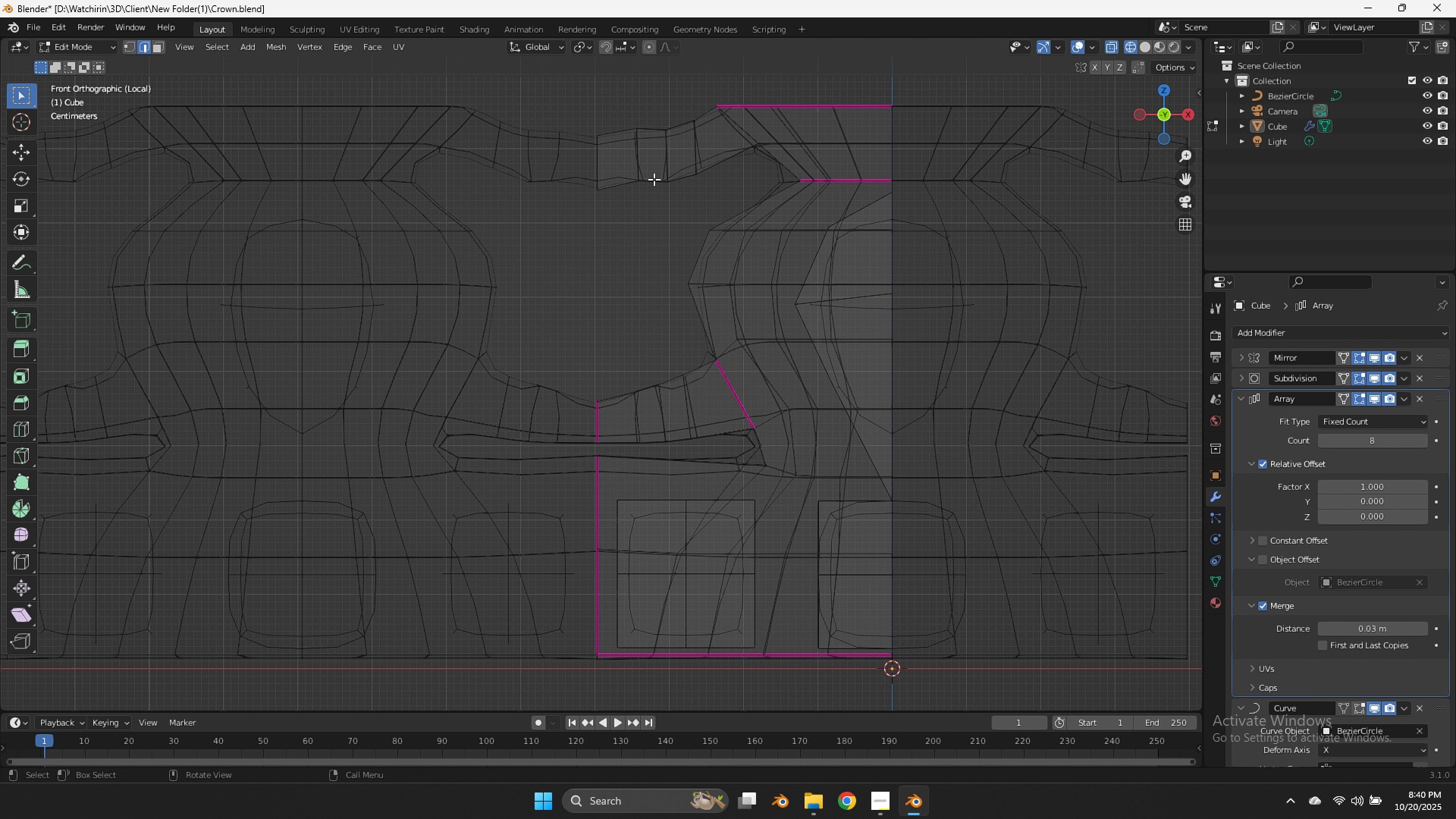 
left_click([654, 180])
 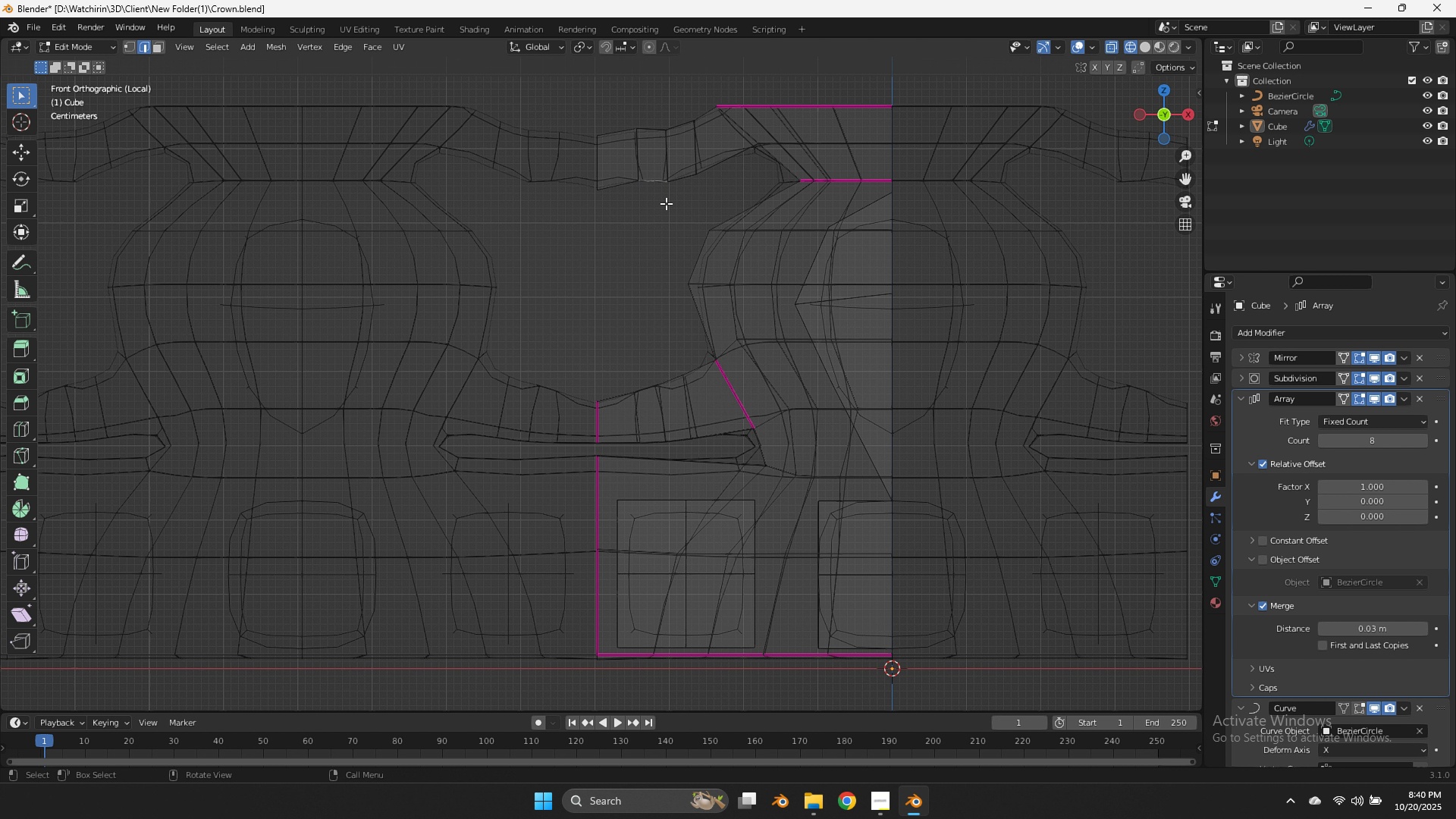 
key(F)
 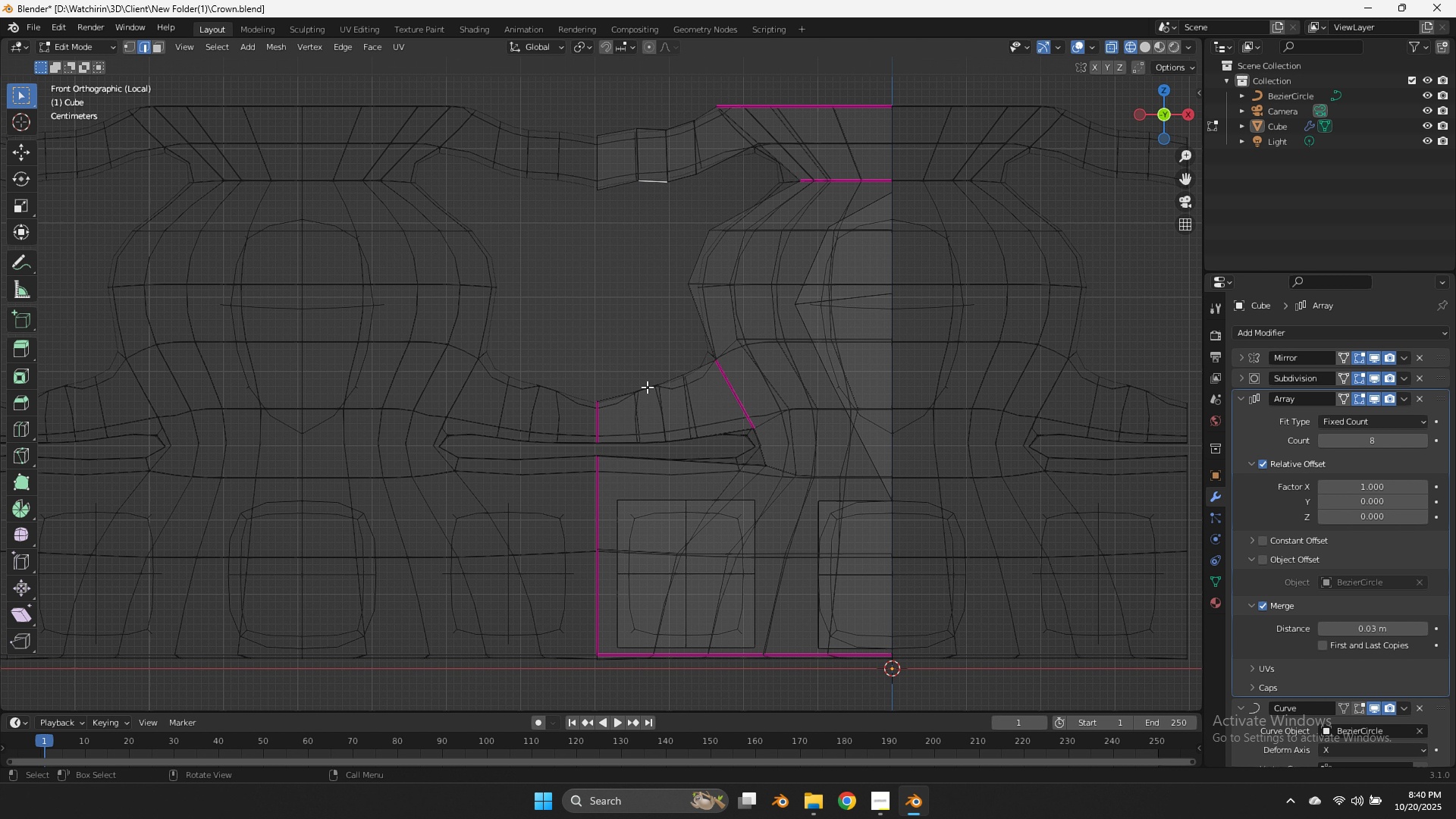 
left_click([645, 388])
 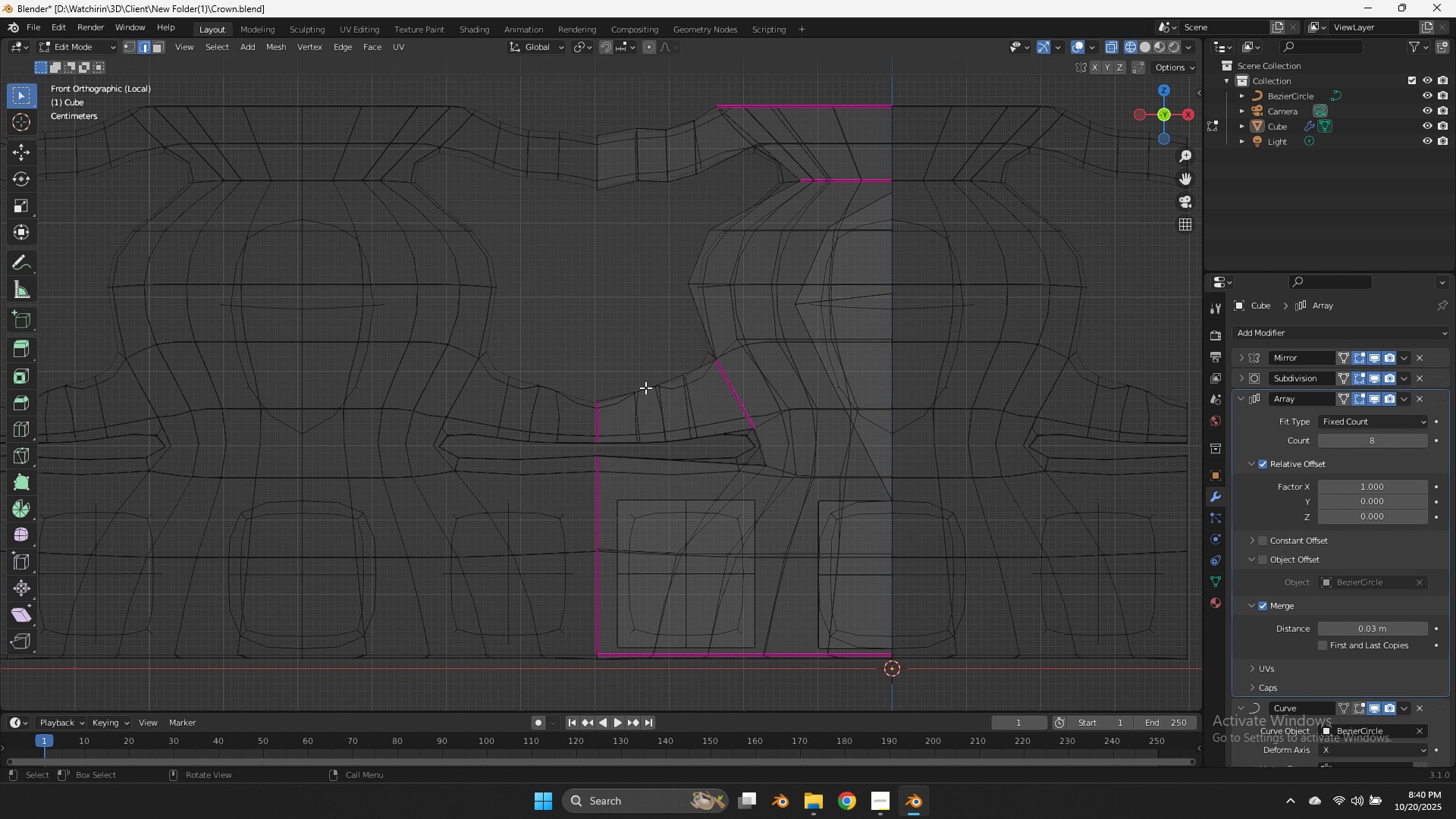 
type(fe)
 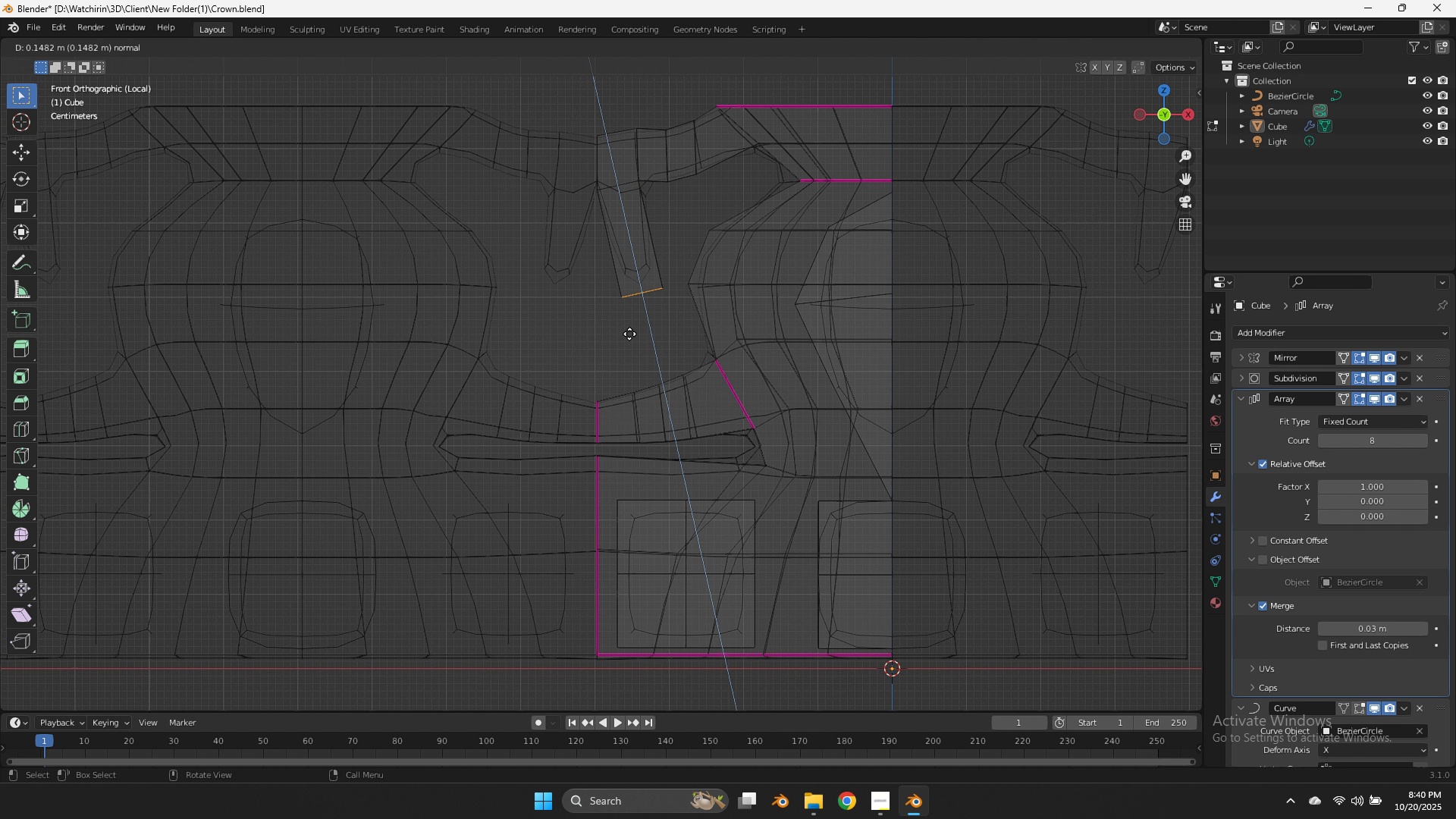 
left_click_drag(start_coordinate=[645, 165], to_coordinate=[551, 227])
 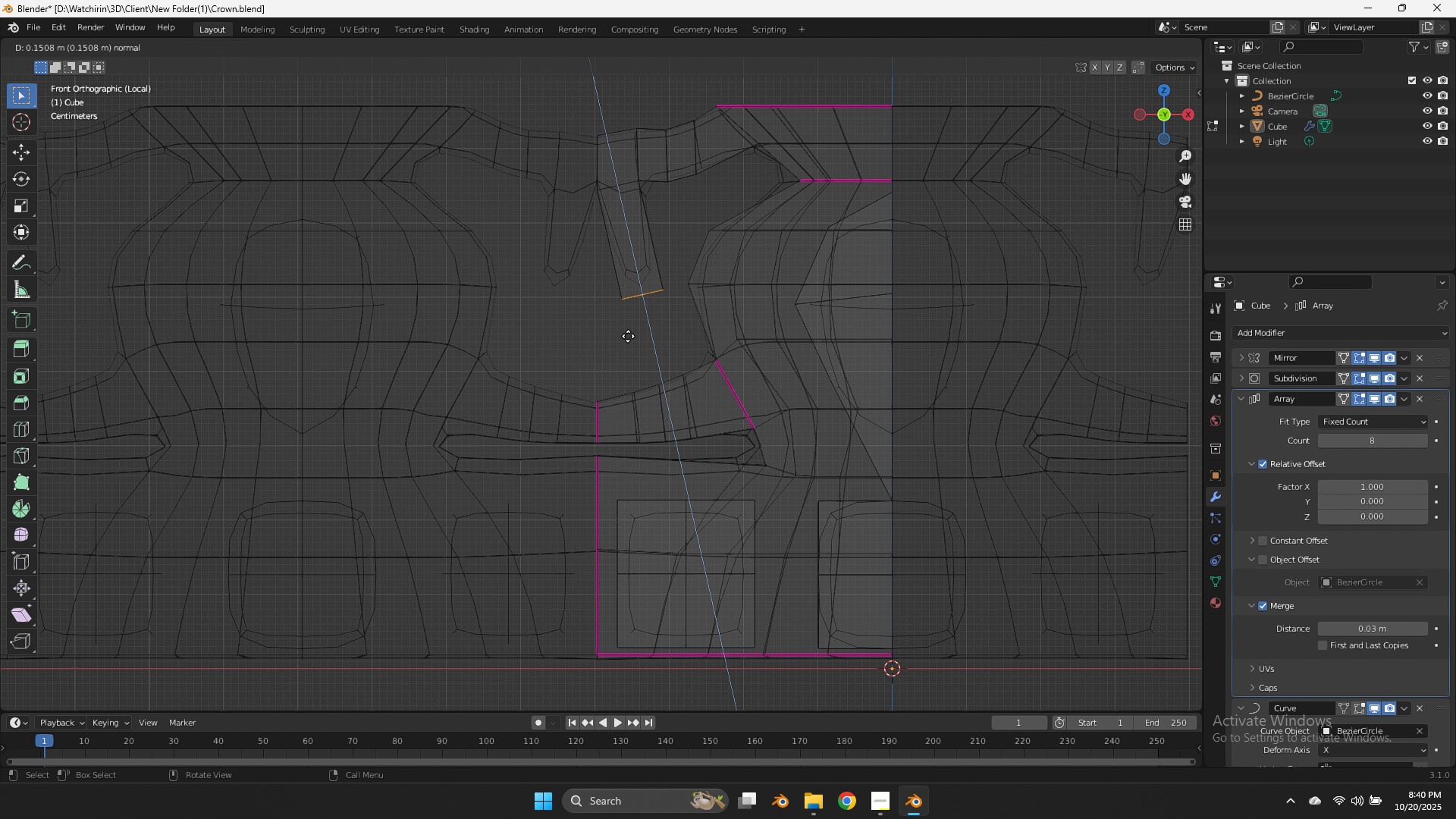 
left_click([622, 352])
 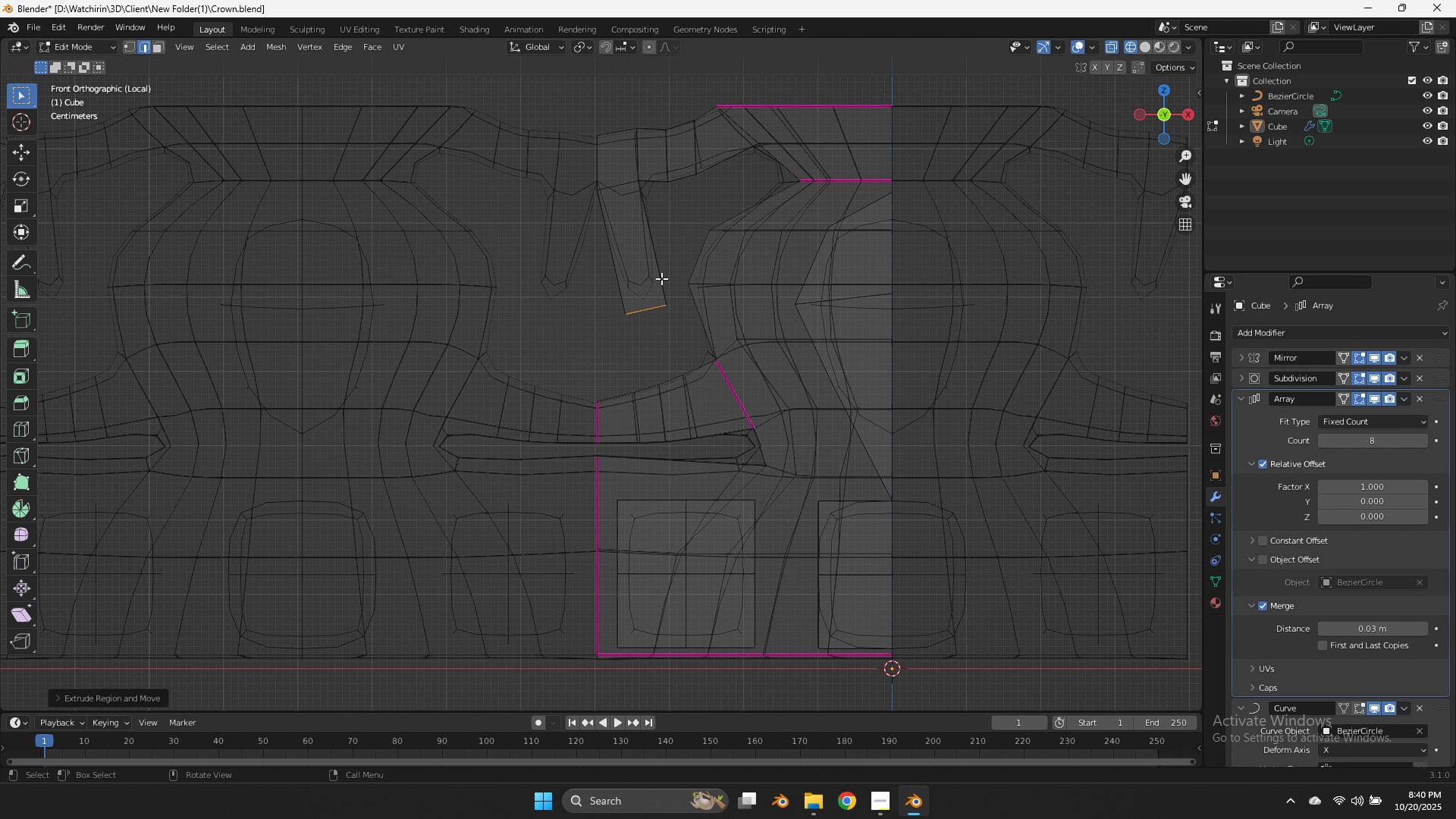 
key(Control+Z)
 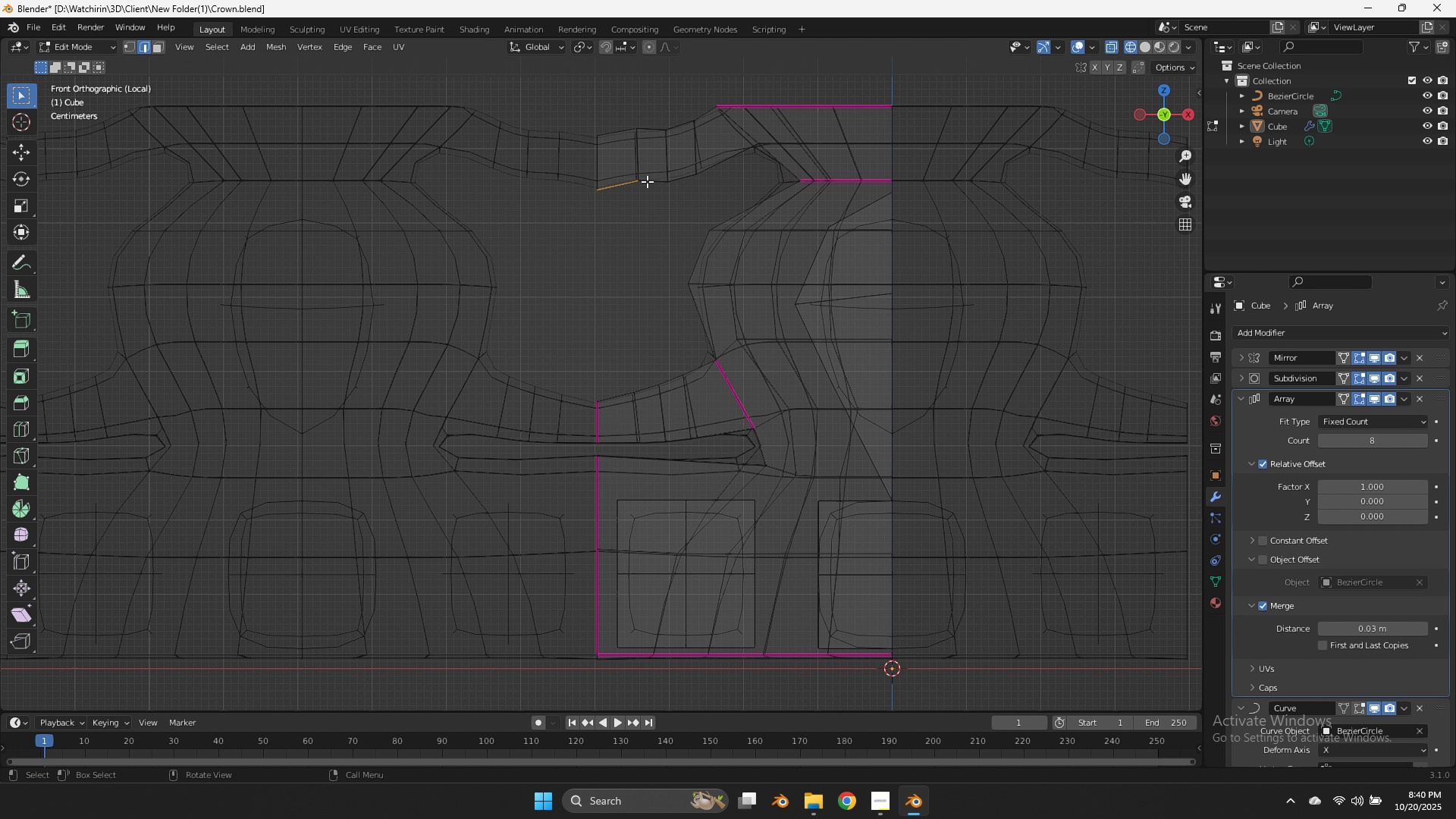 
left_click_drag(start_coordinate=[647, 167], to_coordinate=[620, 209])
 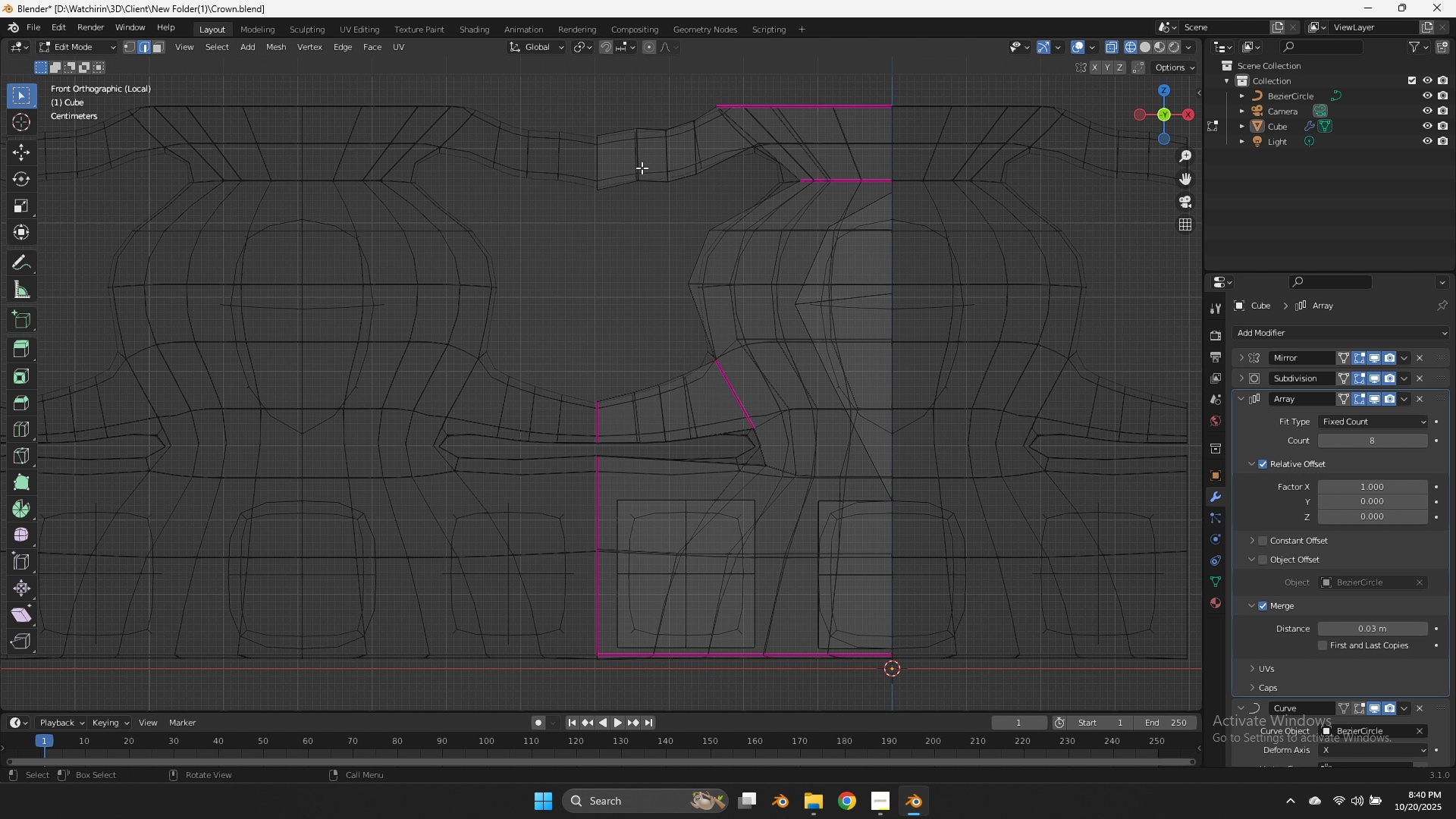 
left_click_drag(start_coordinate=[642, 168], to_coordinate=[553, 235])
 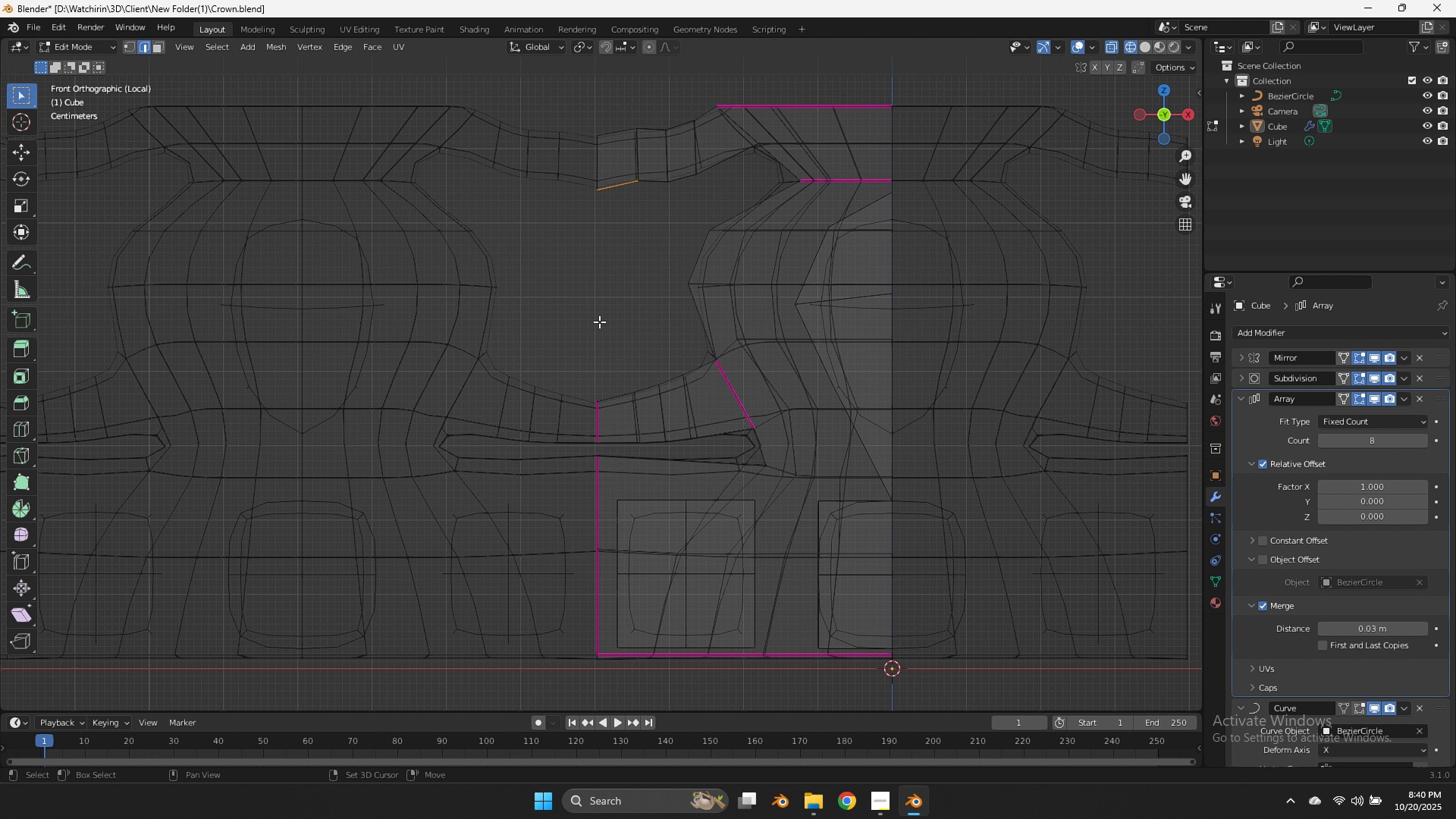 
hold_key(key=ShiftLeft, duration=1.05)
left_click_drag(start_coordinate=[636, 377], to_coordinate=[571, 422])
 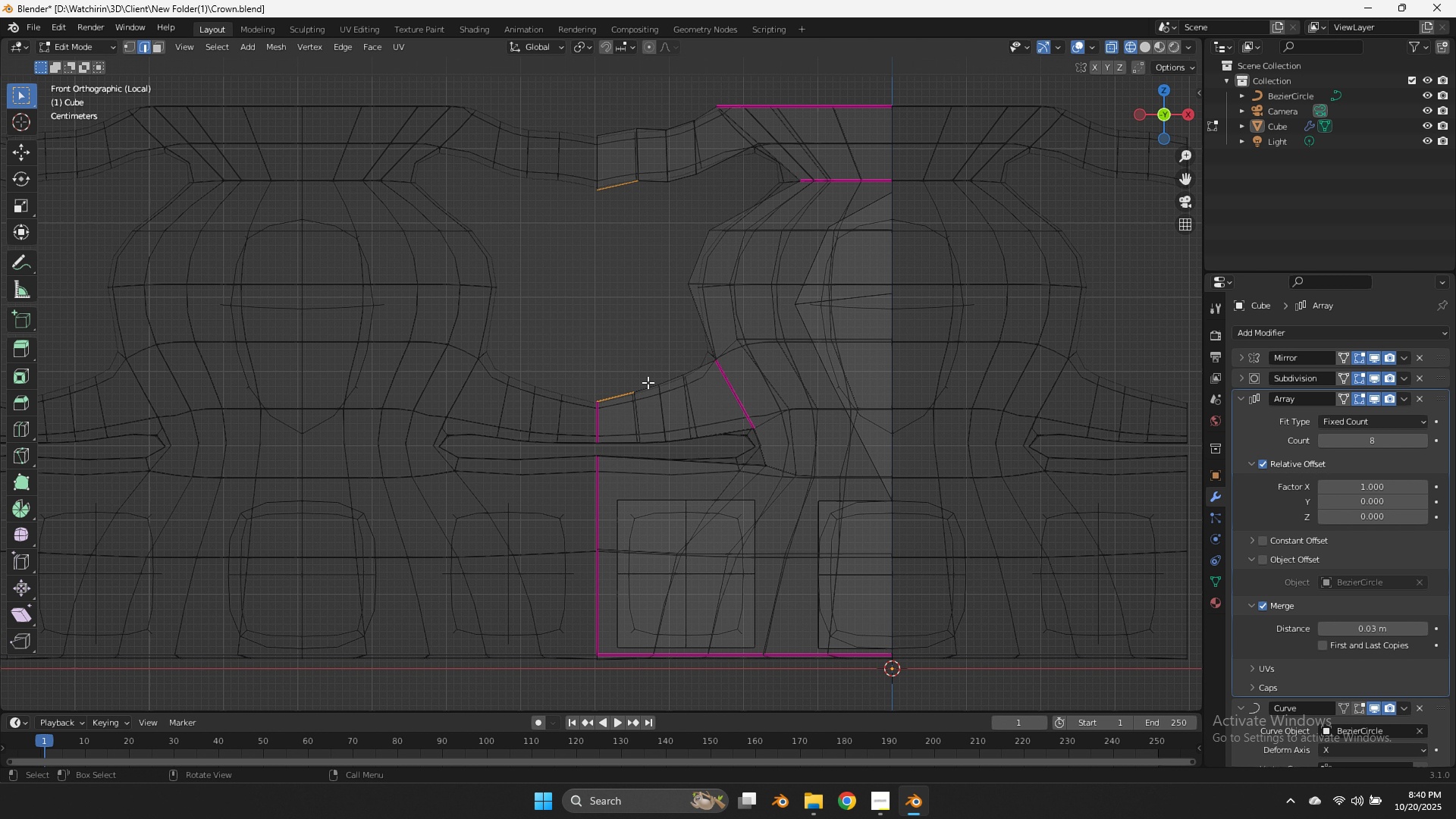 
key(X)
 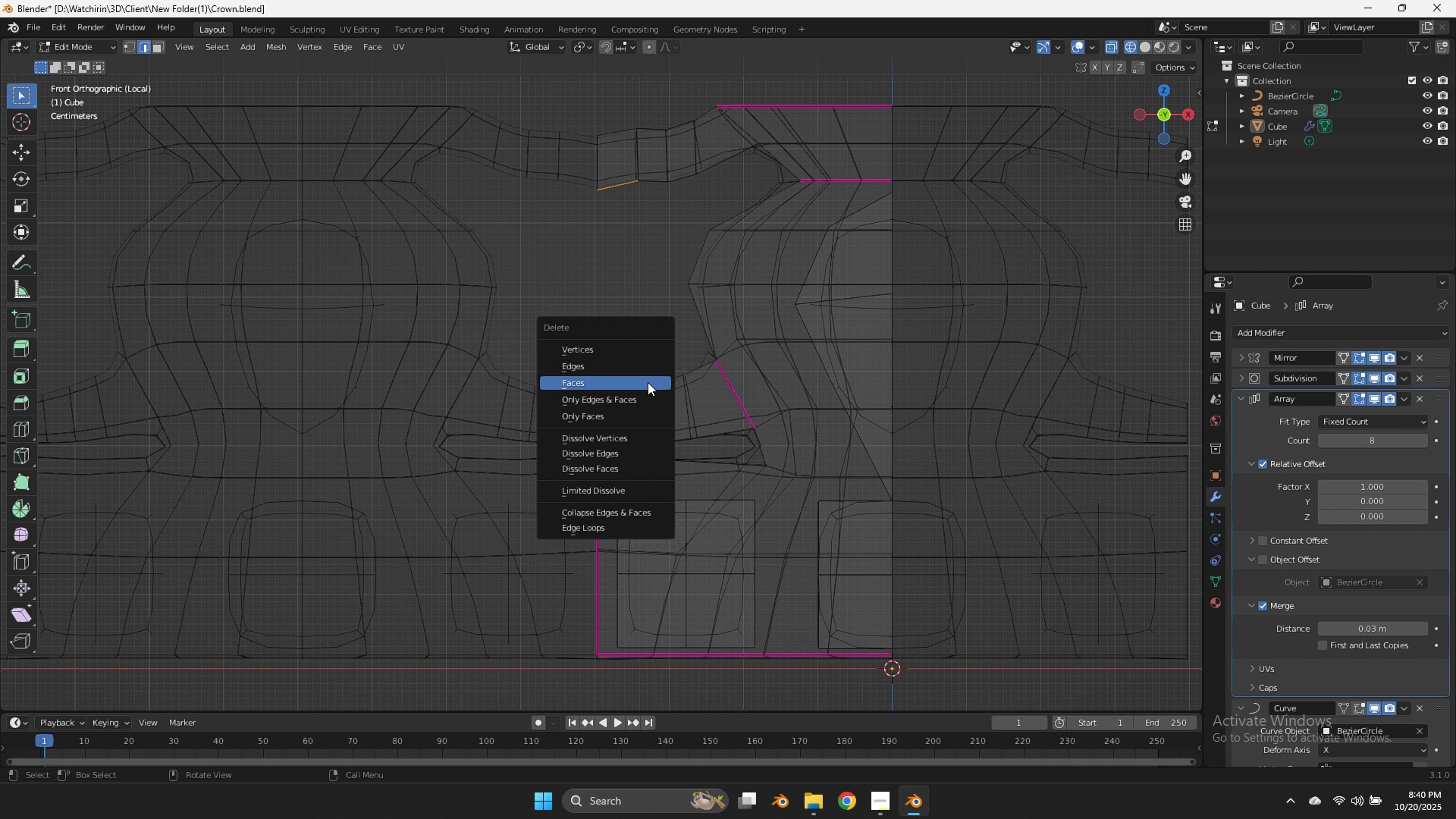 
left_click([648, 382])
 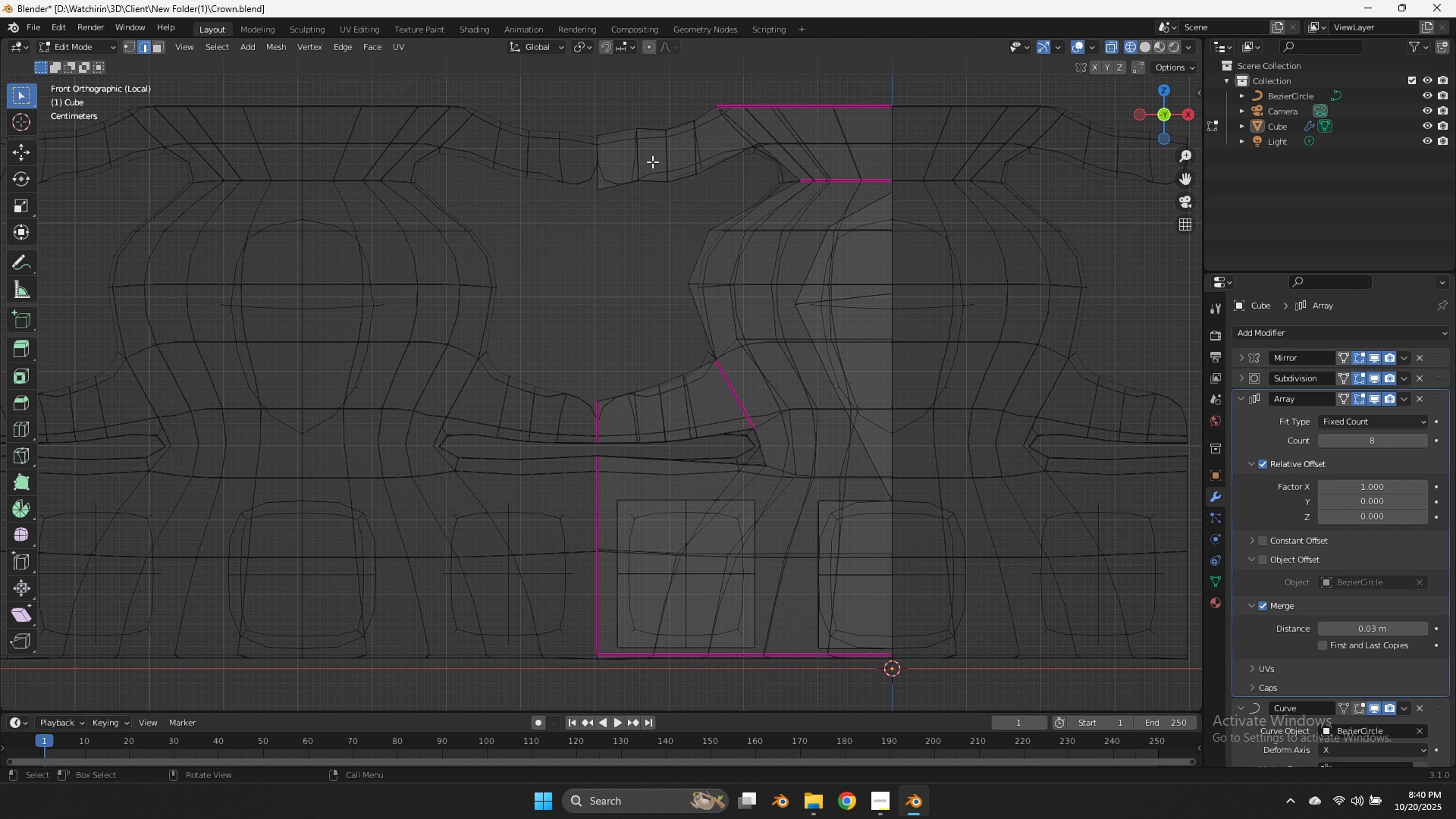 
left_click_drag(start_coordinate=[652, 162], to_coordinate=[619, 217])
 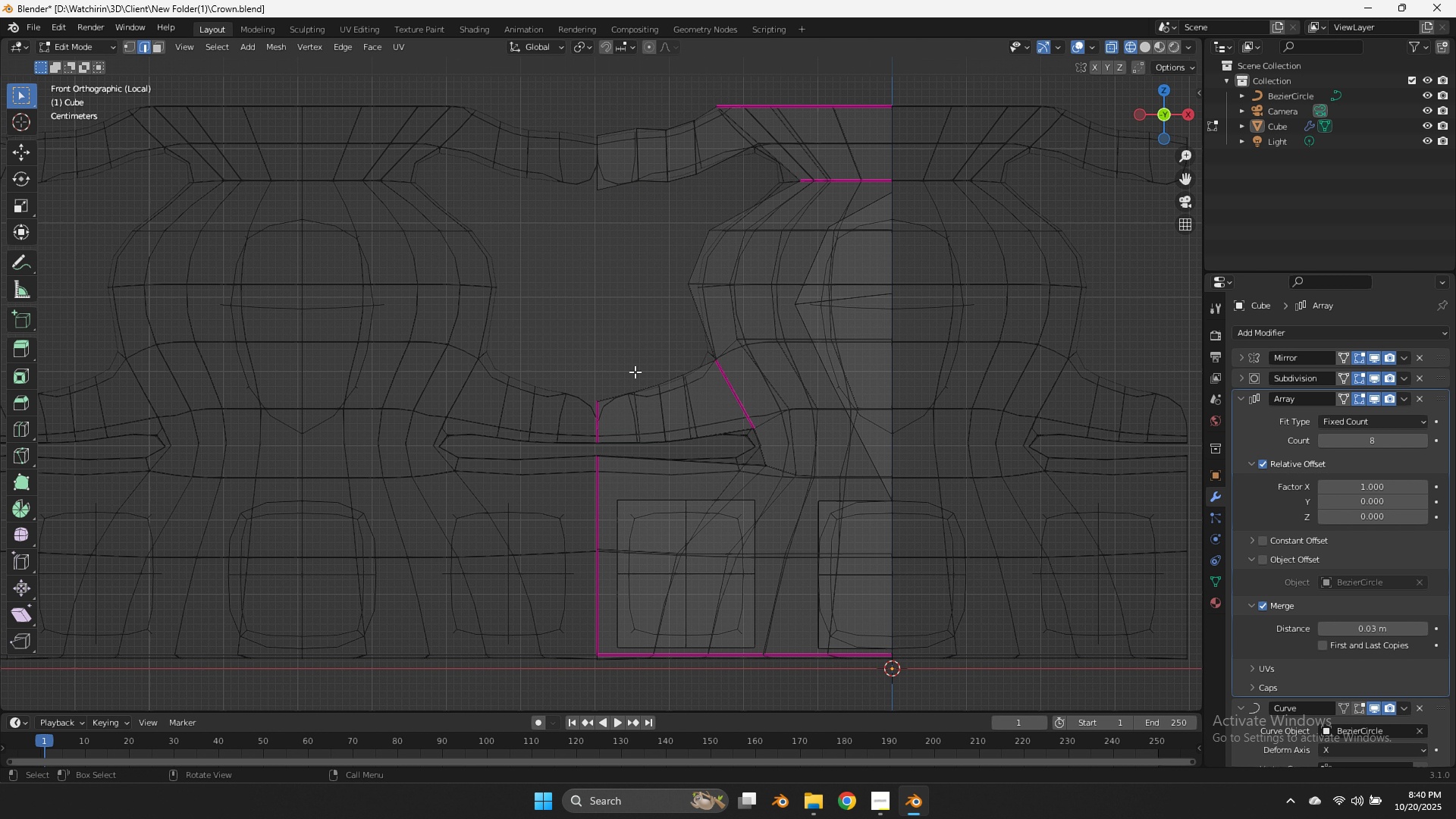 
hold_key(key=ShiftLeft, duration=0.6)
left_click_drag(start_coordinate=[642, 380], to_coordinate=[621, 423])
 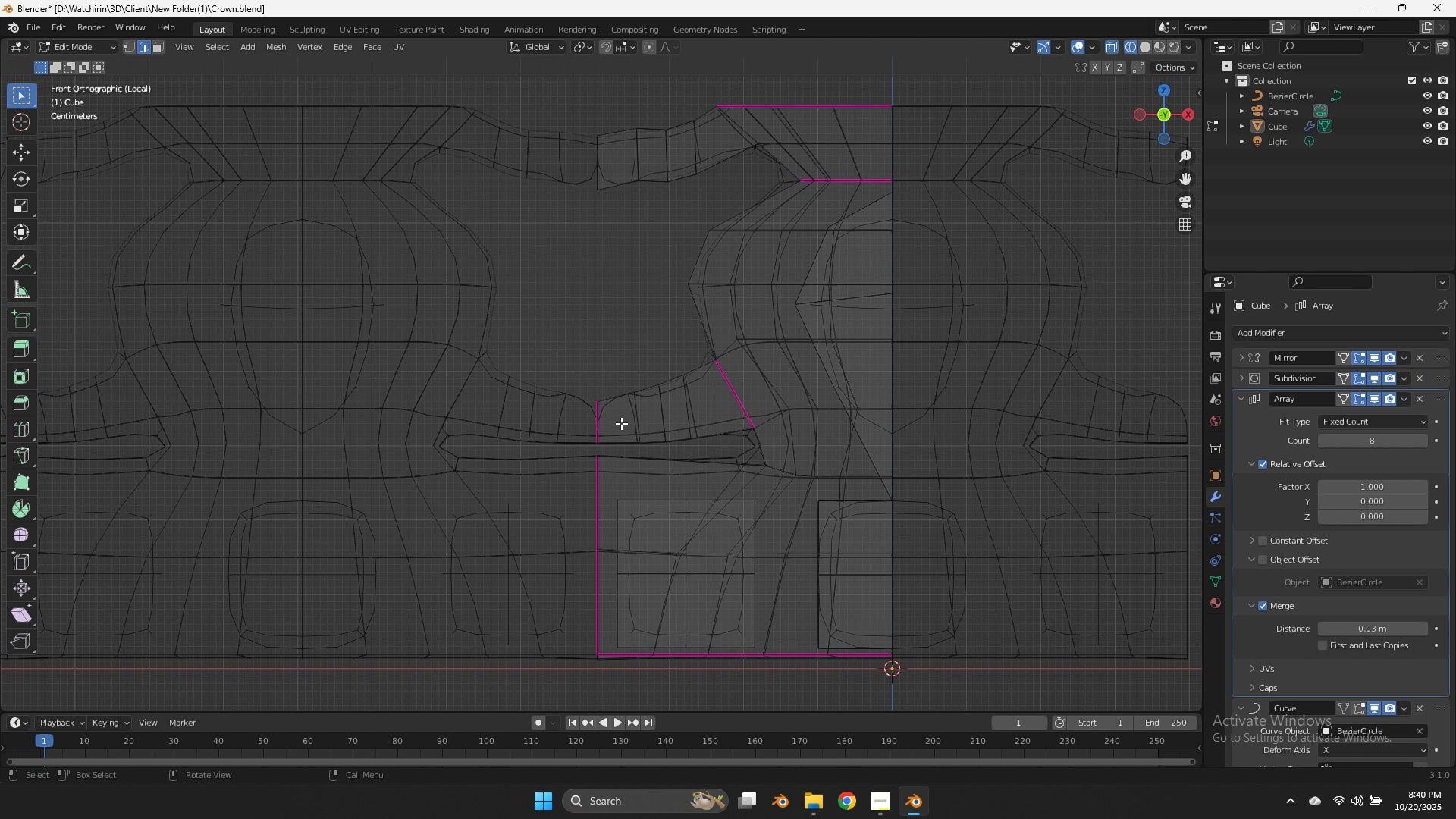 
key(F)
 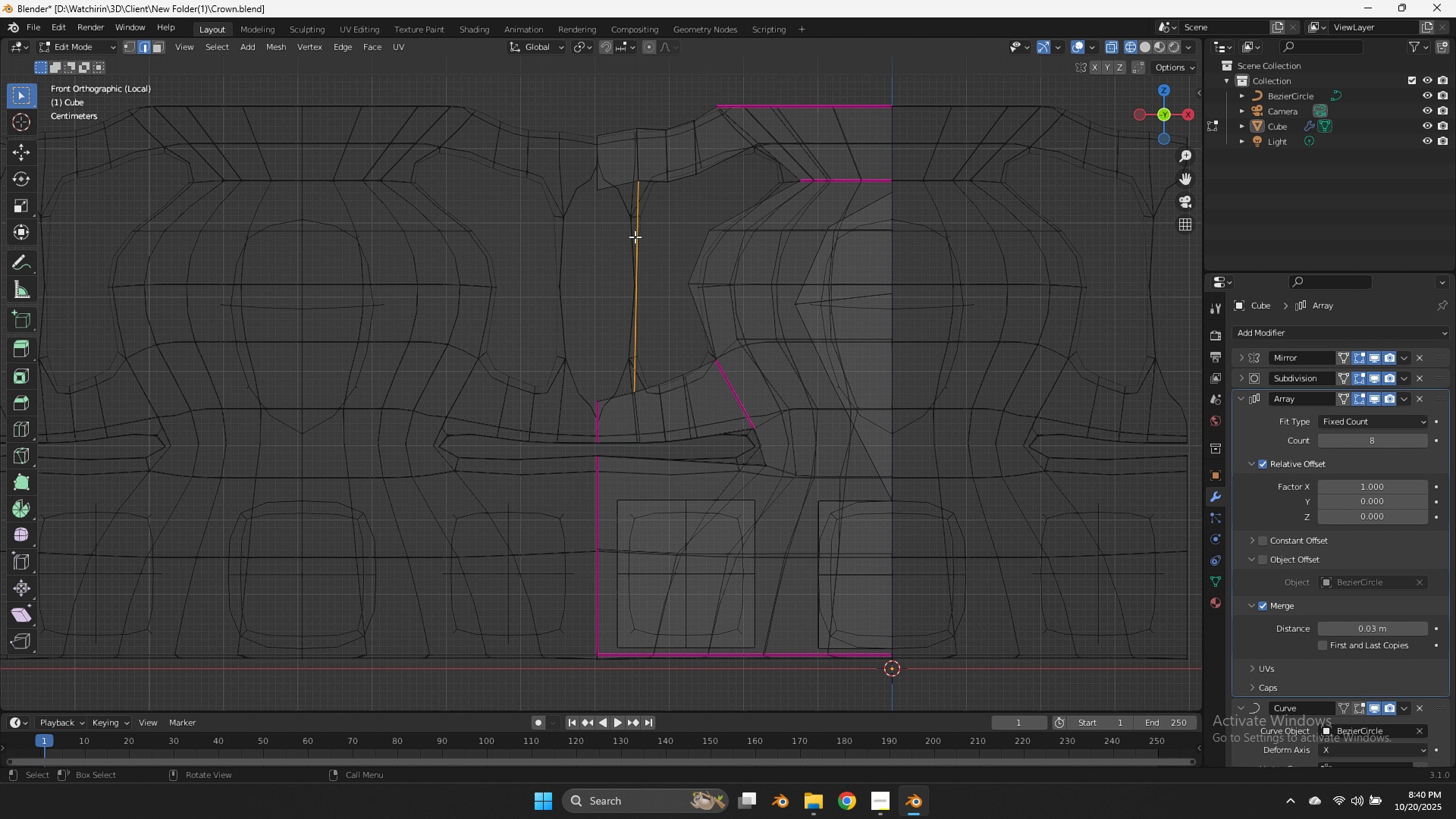 
left_click([639, 239])
 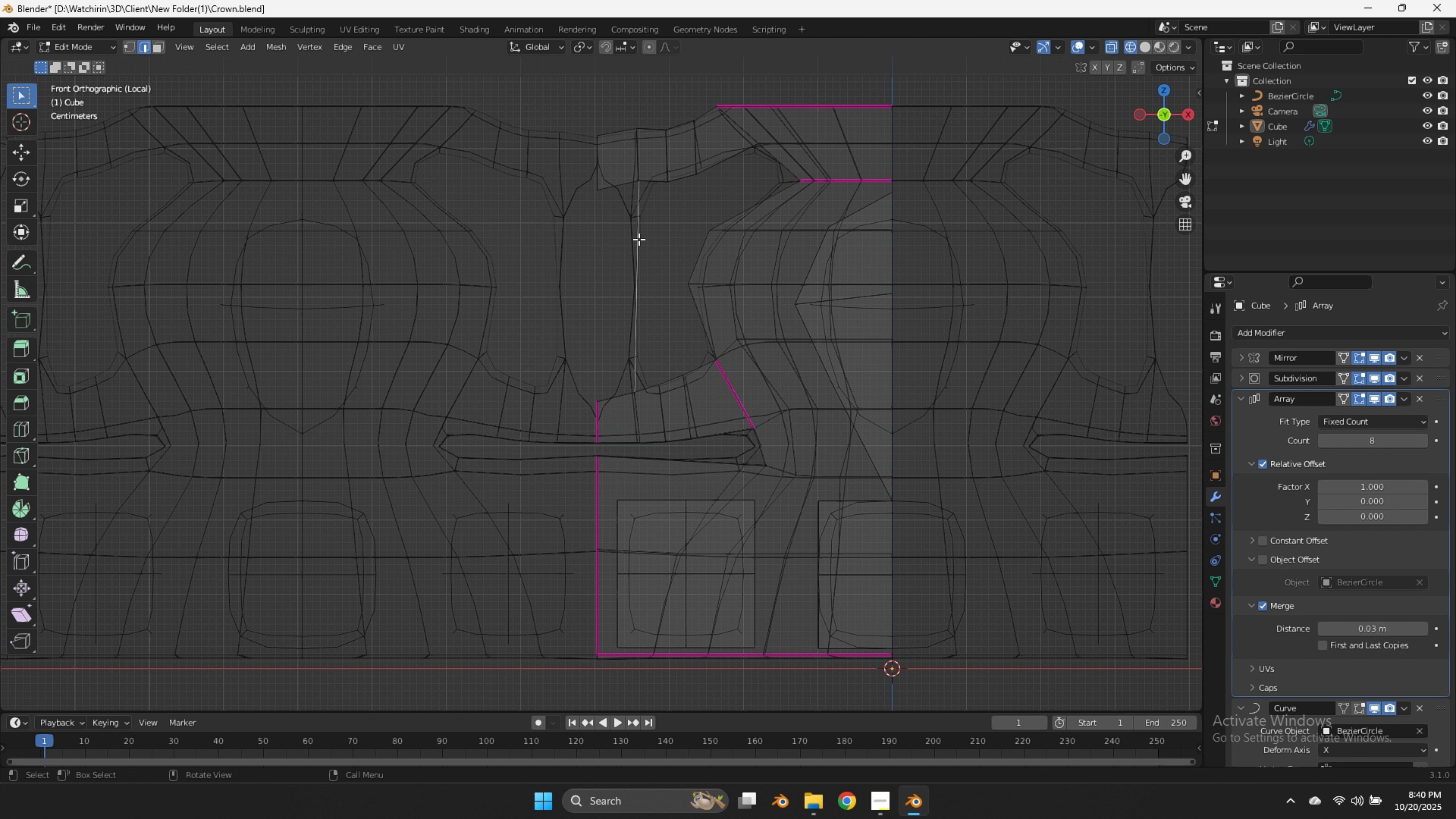 
type(fz)
 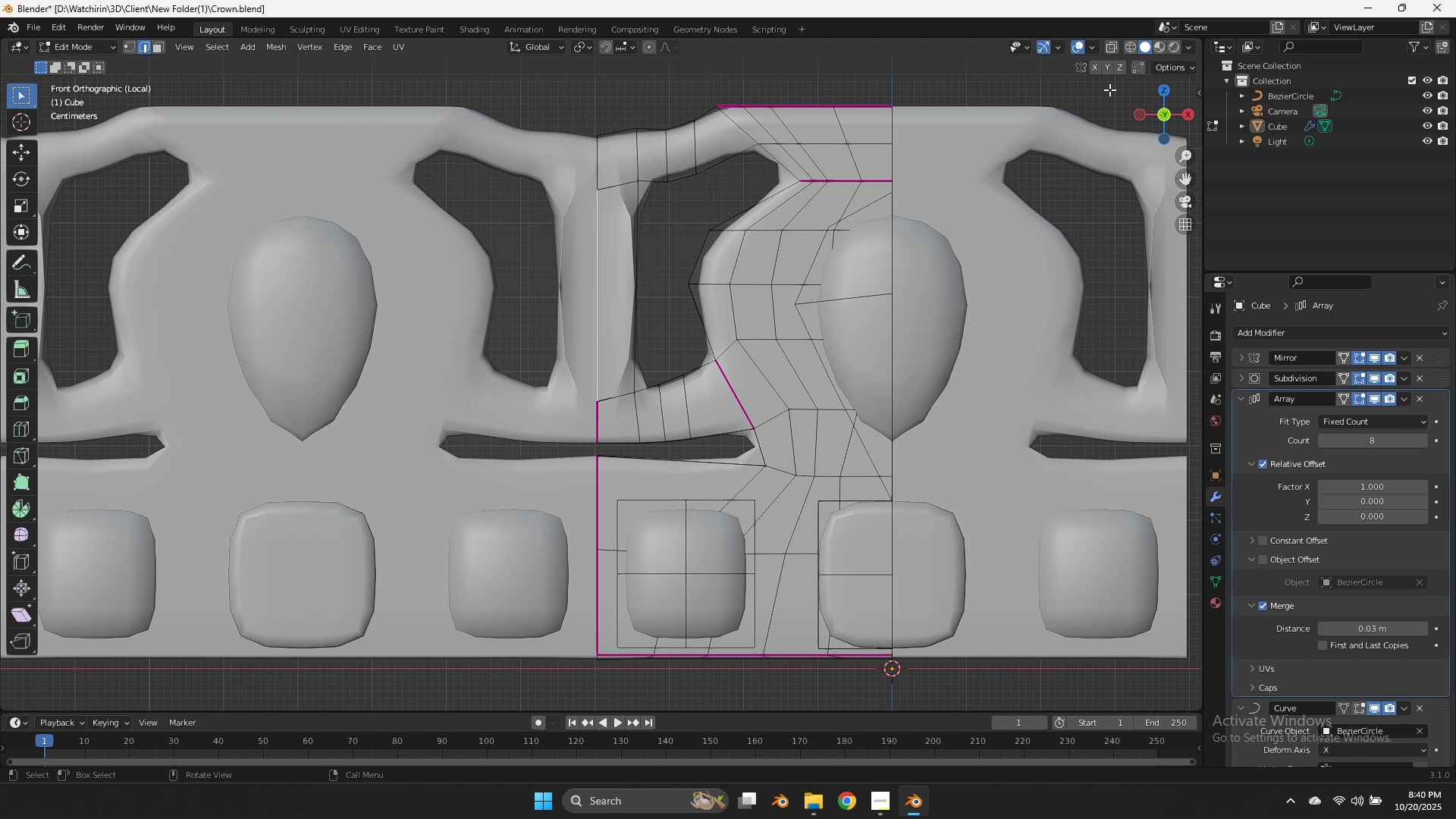 
left_click_drag(start_coordinate=[1146, 100], to_coordinate=[1112, 160])
 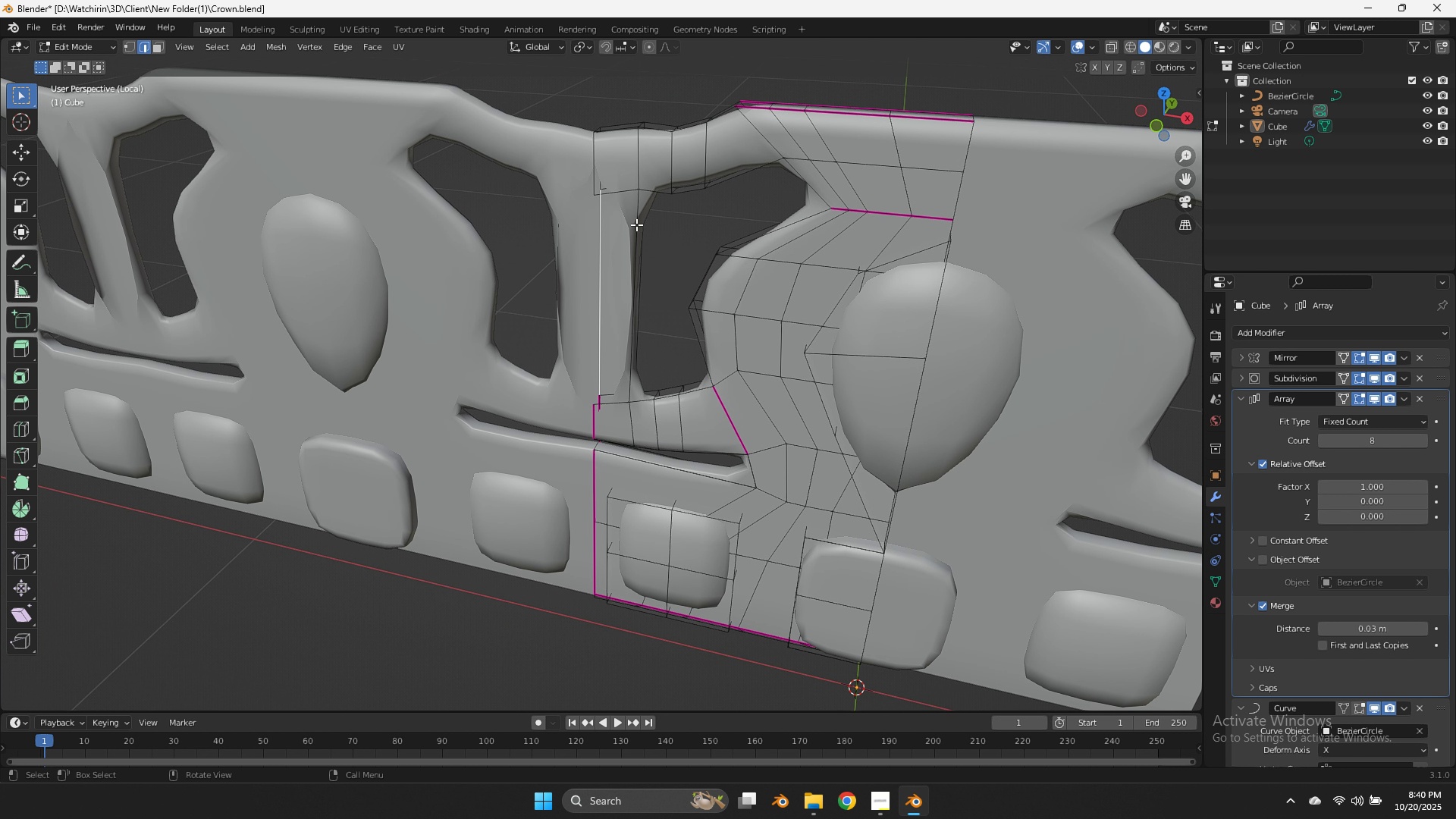 
left_click([636, 224])
 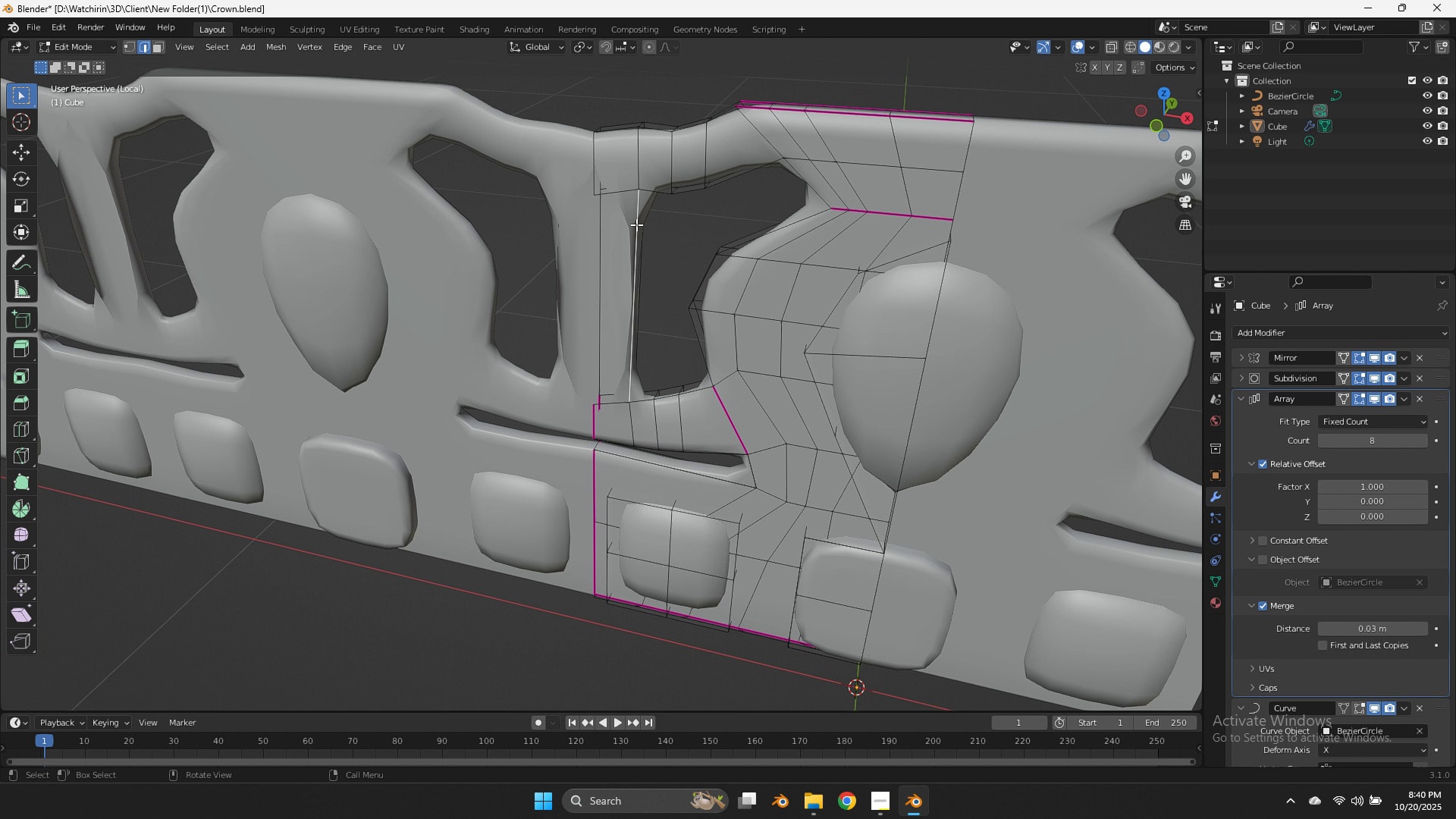 
key(F)
 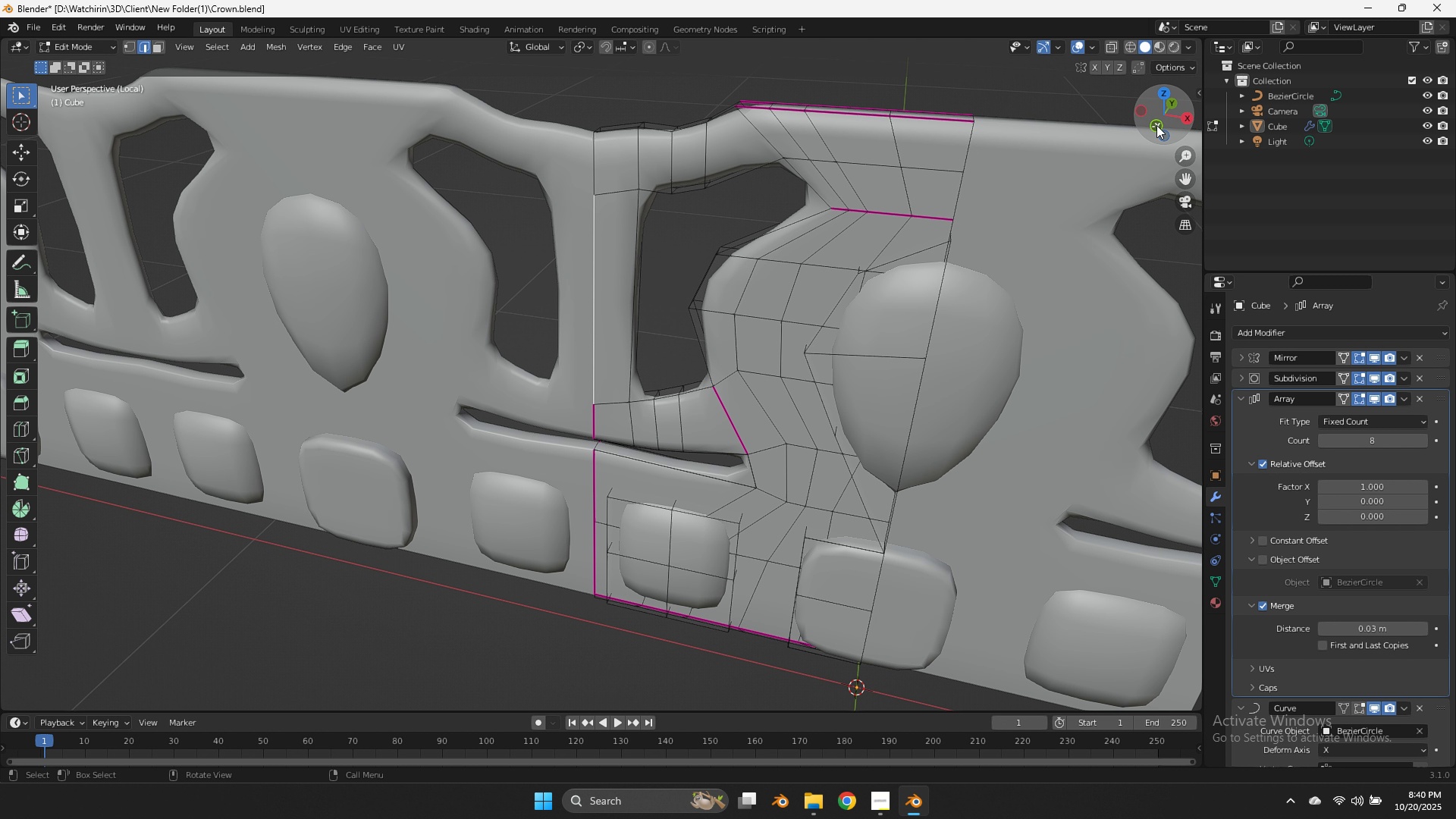 
key(Control+R)
 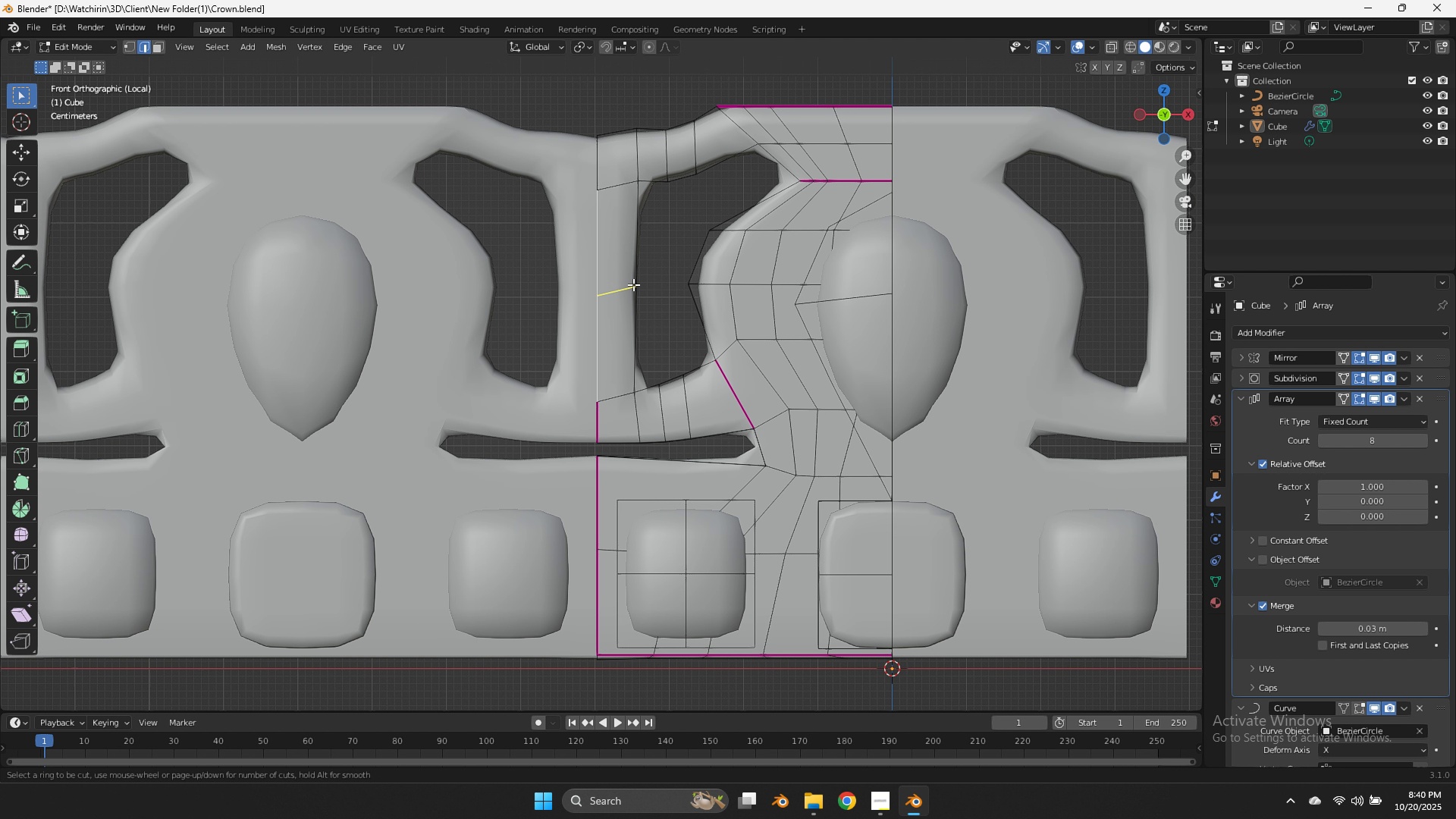 
scroll: coordinate [633, 284], scroll_direction: up, amount: 2.0
 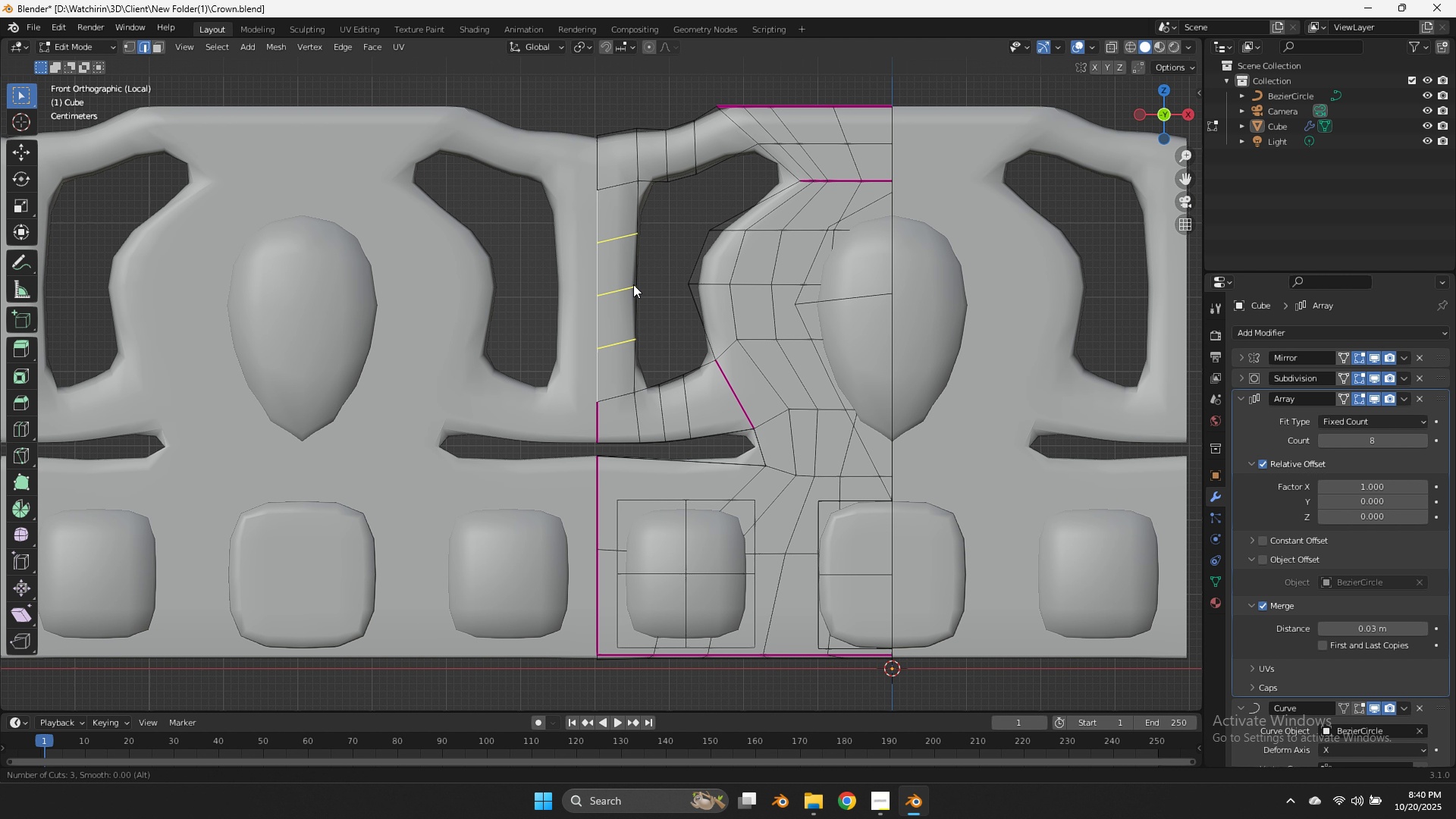 
left_click([633, 284])
 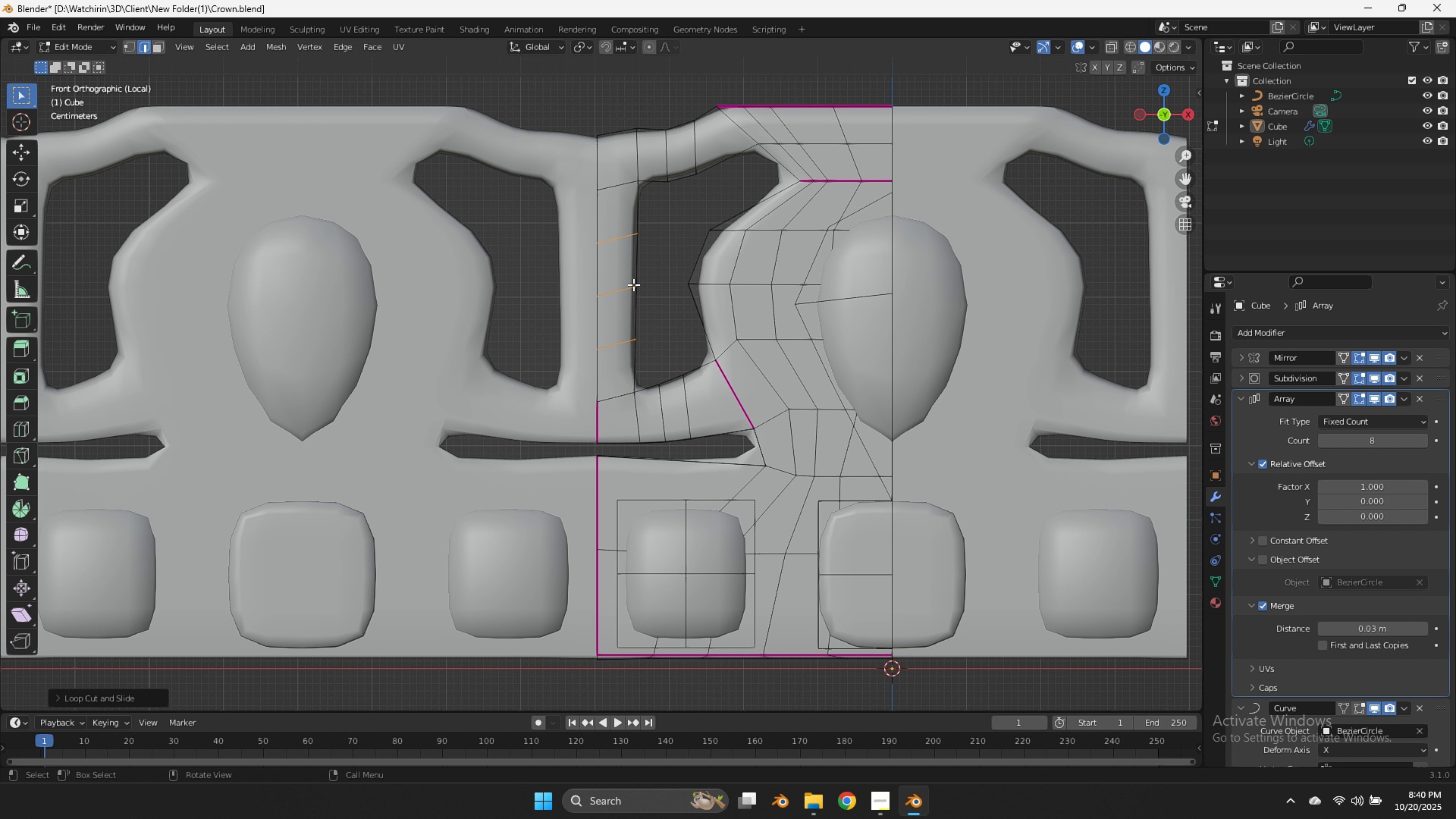 
right_click([633, 284])
 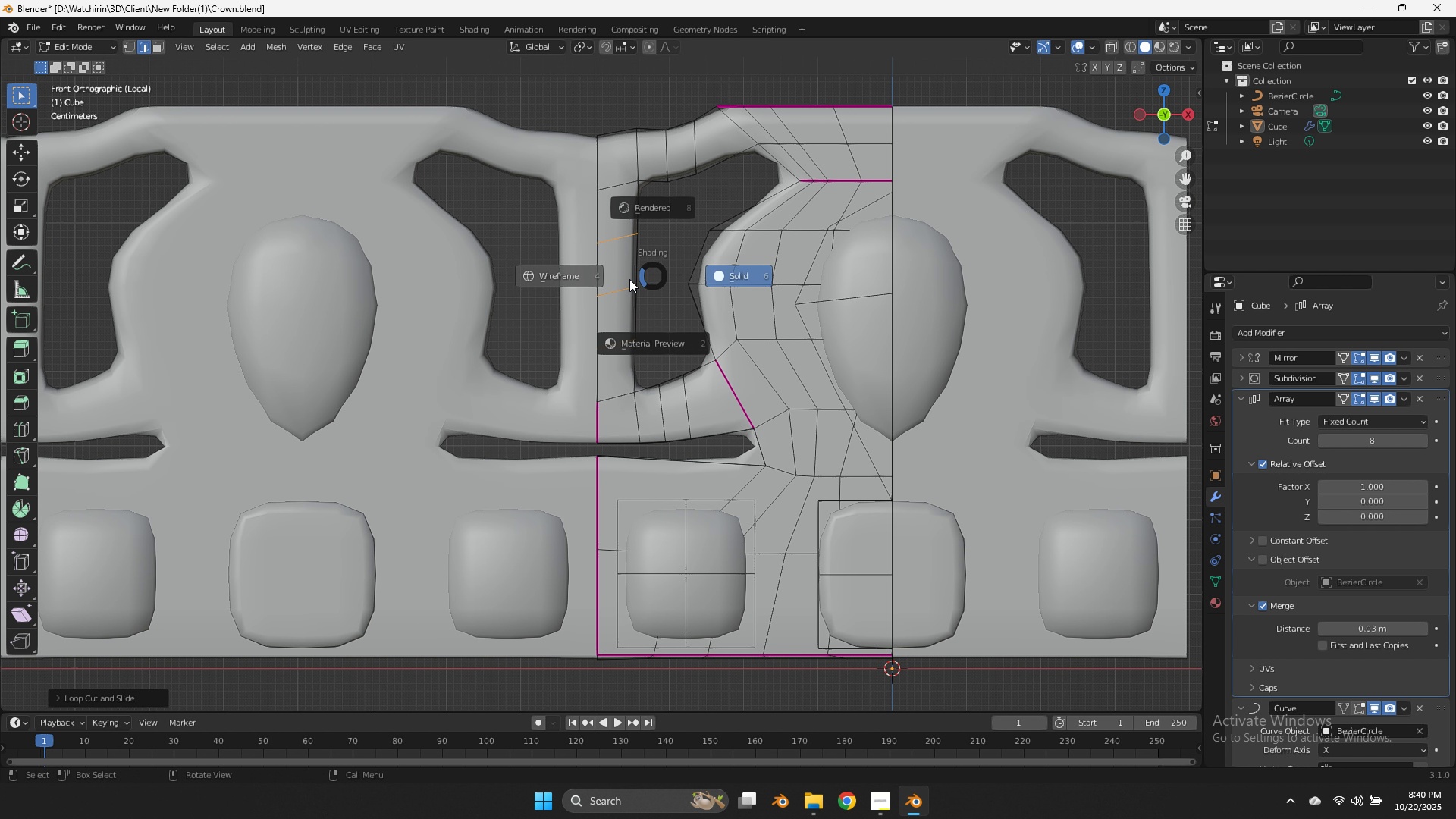 
type(zg)
 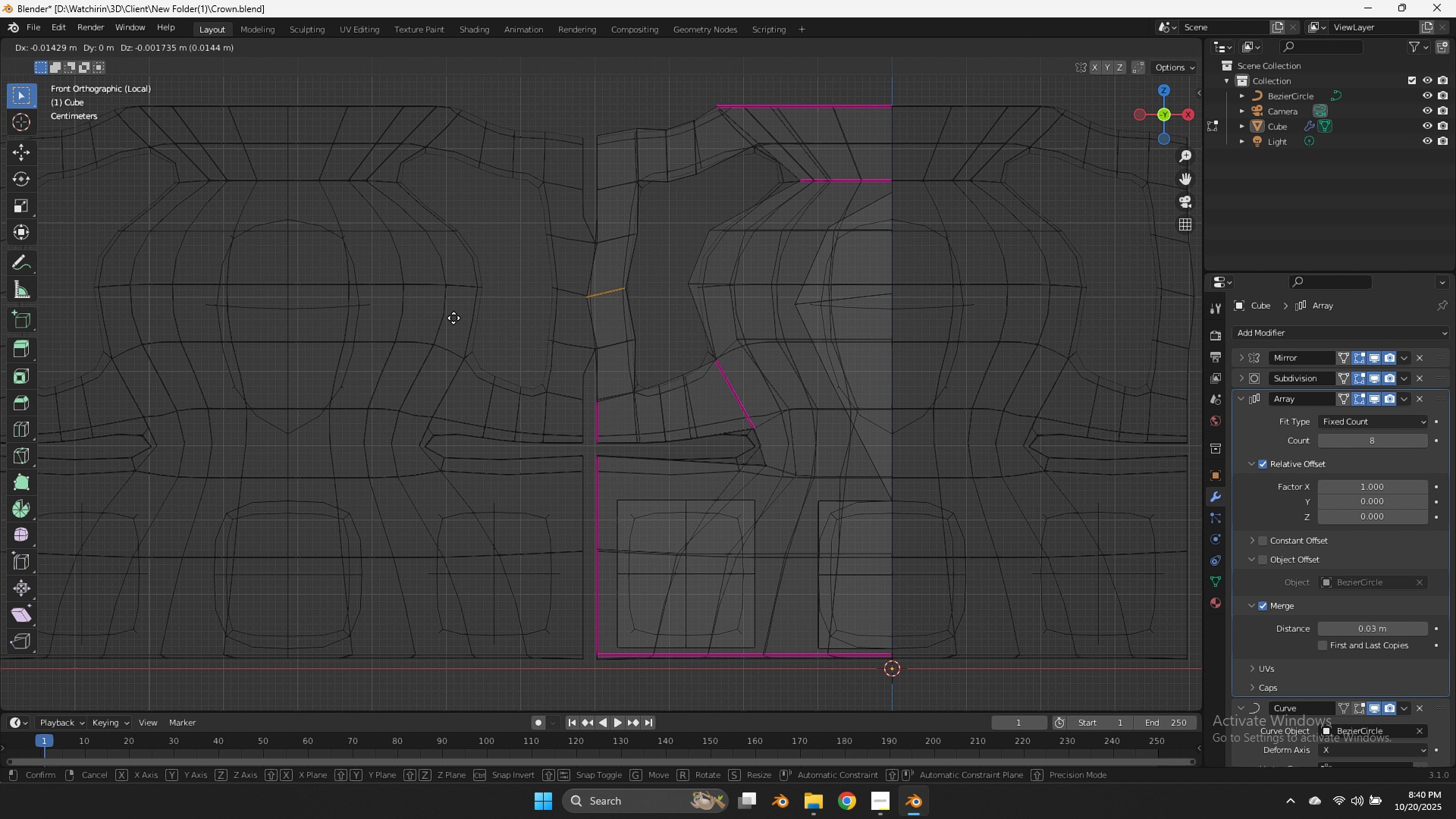 
left_click_drag(start_coordinate=[667, 271], to_coordinate=[554, 304])
 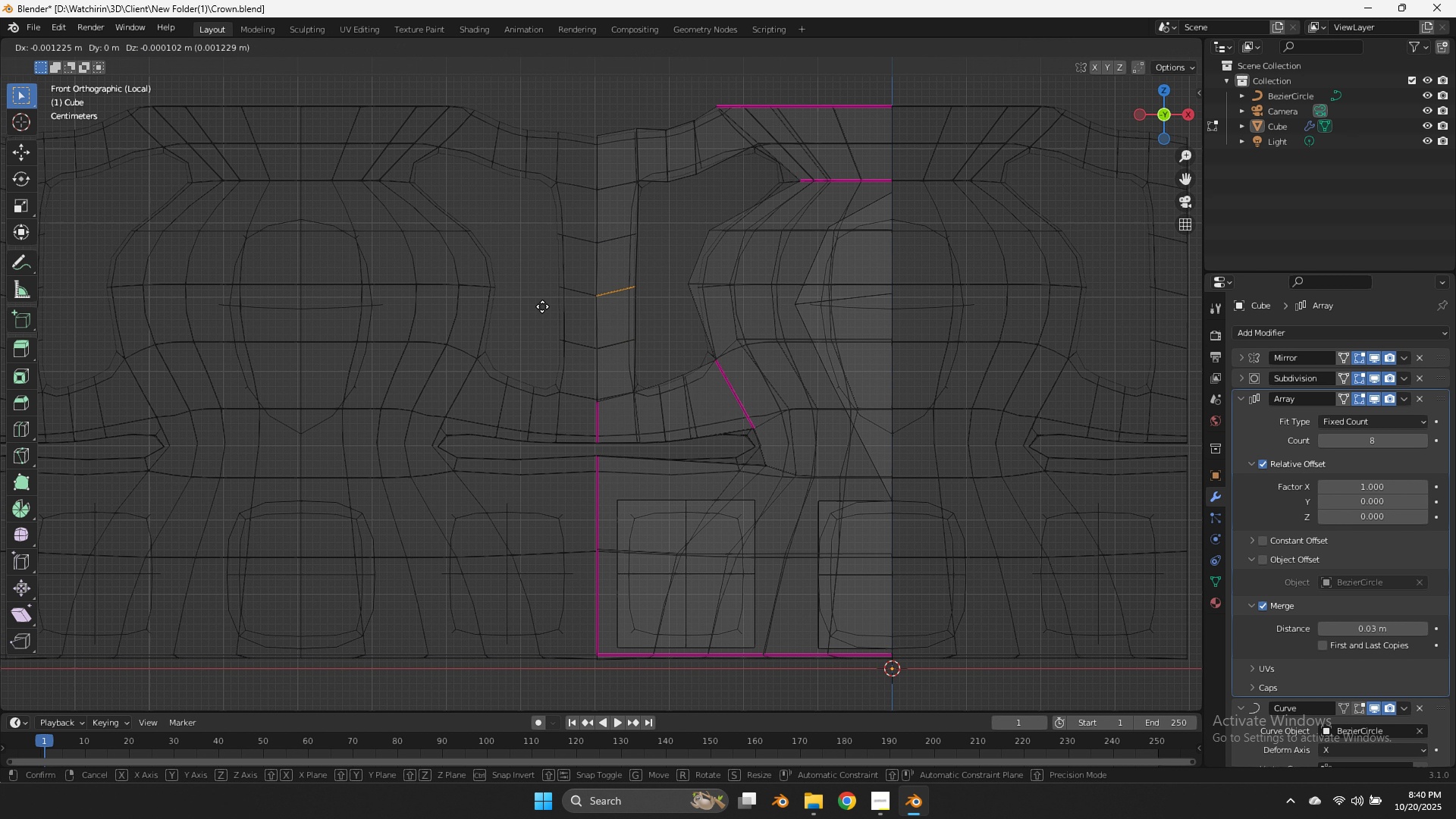 
hold_key(key=ShiftLeft, duration=0.81)
right_click([453, 318])
 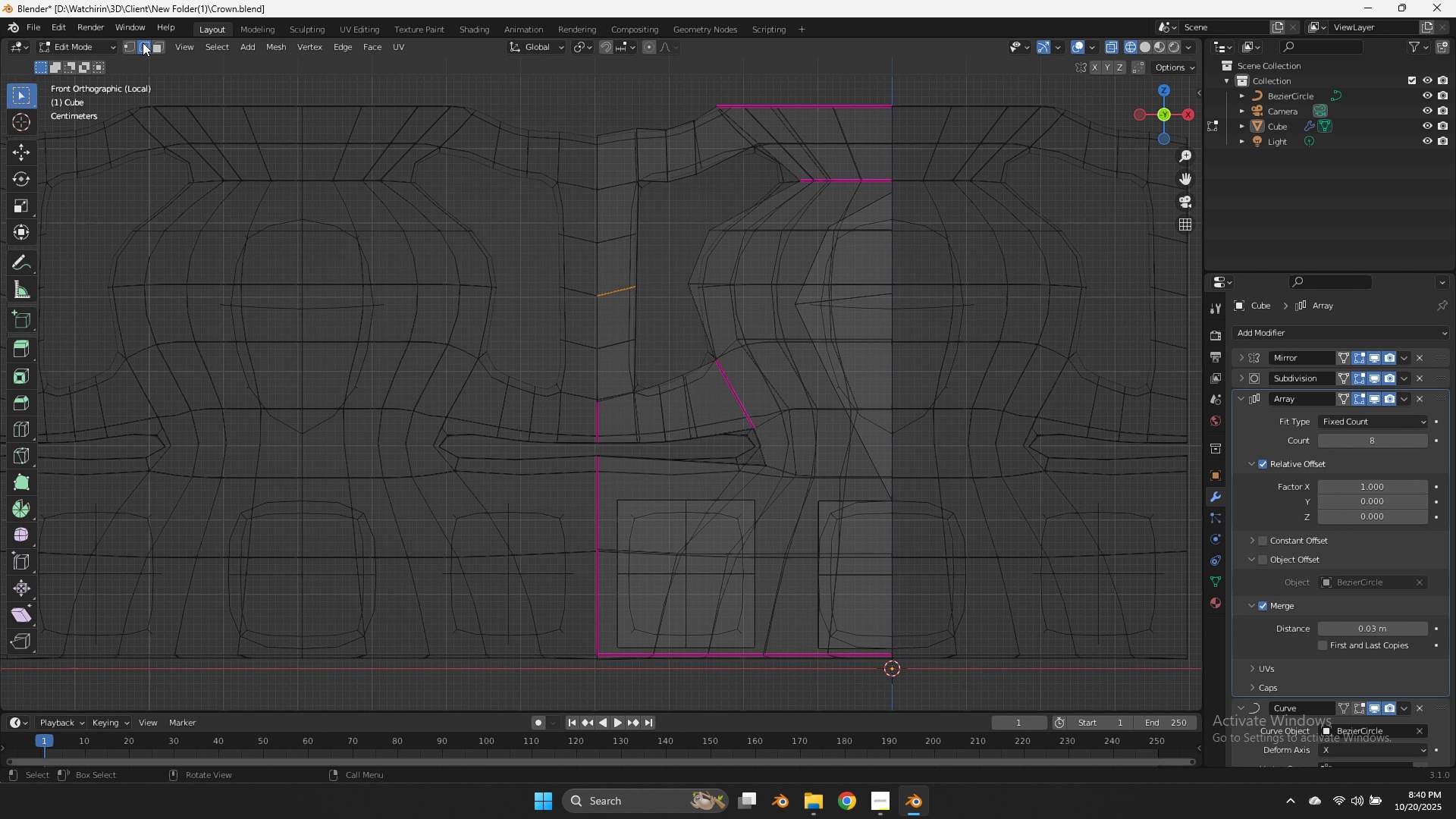 
left_click([136, 44])
 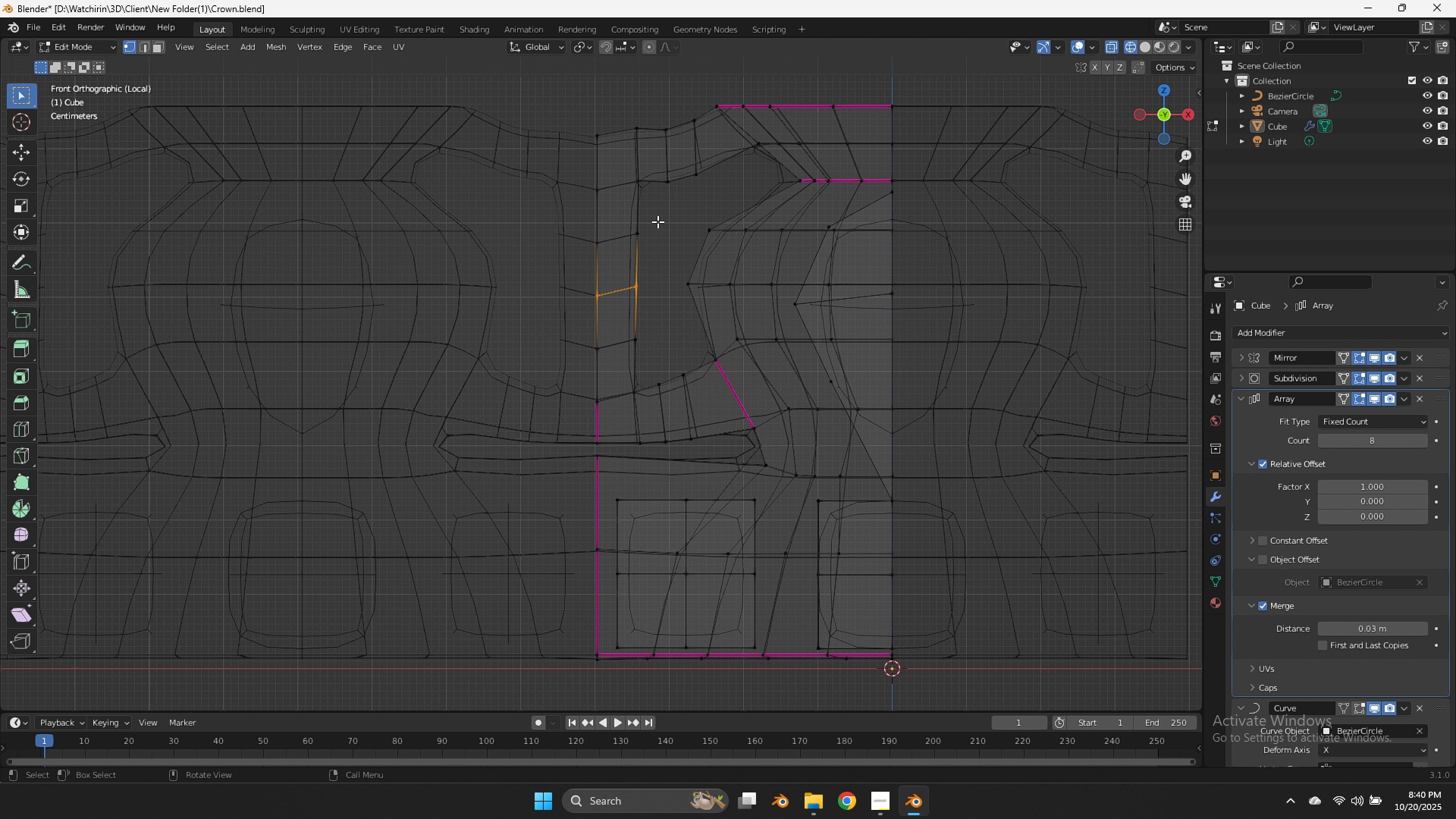 
left_click_drag(start_coordinate=[657, 219], to_coordinate=[611, 372])
 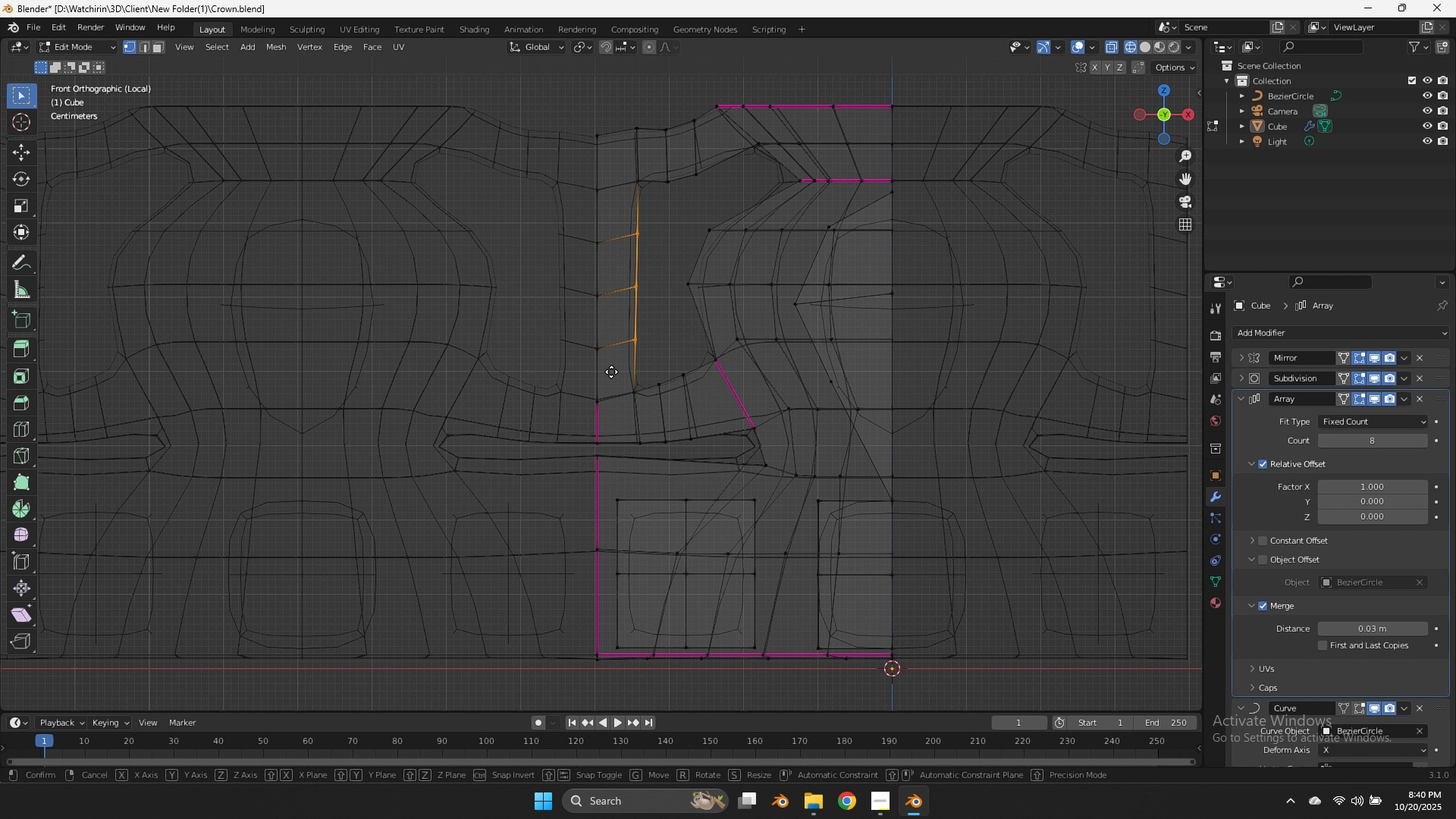 
key(G)
 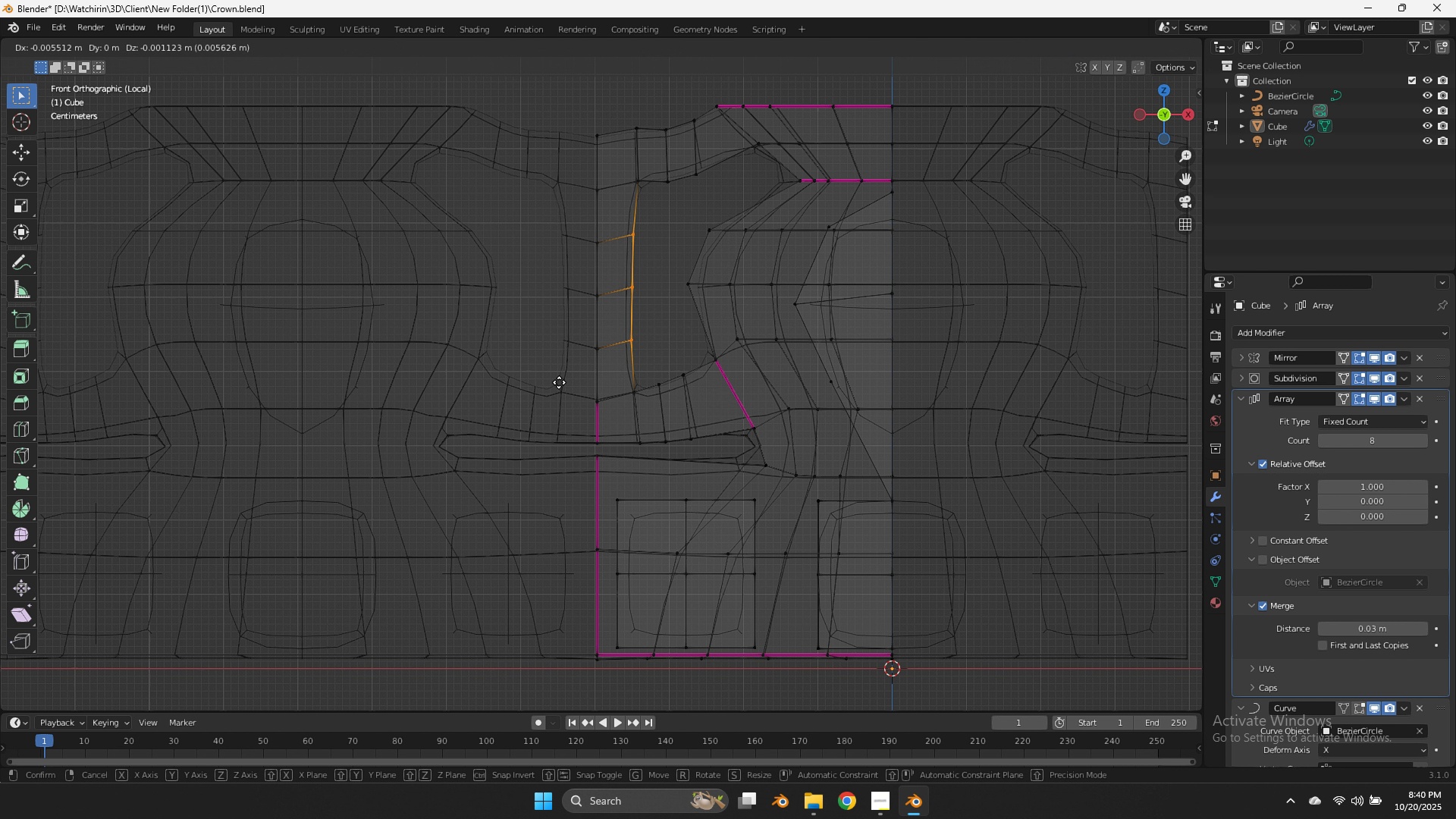 
hold_key(key=ShiftLeft, duration=1.27)
left_click([438, 385])
 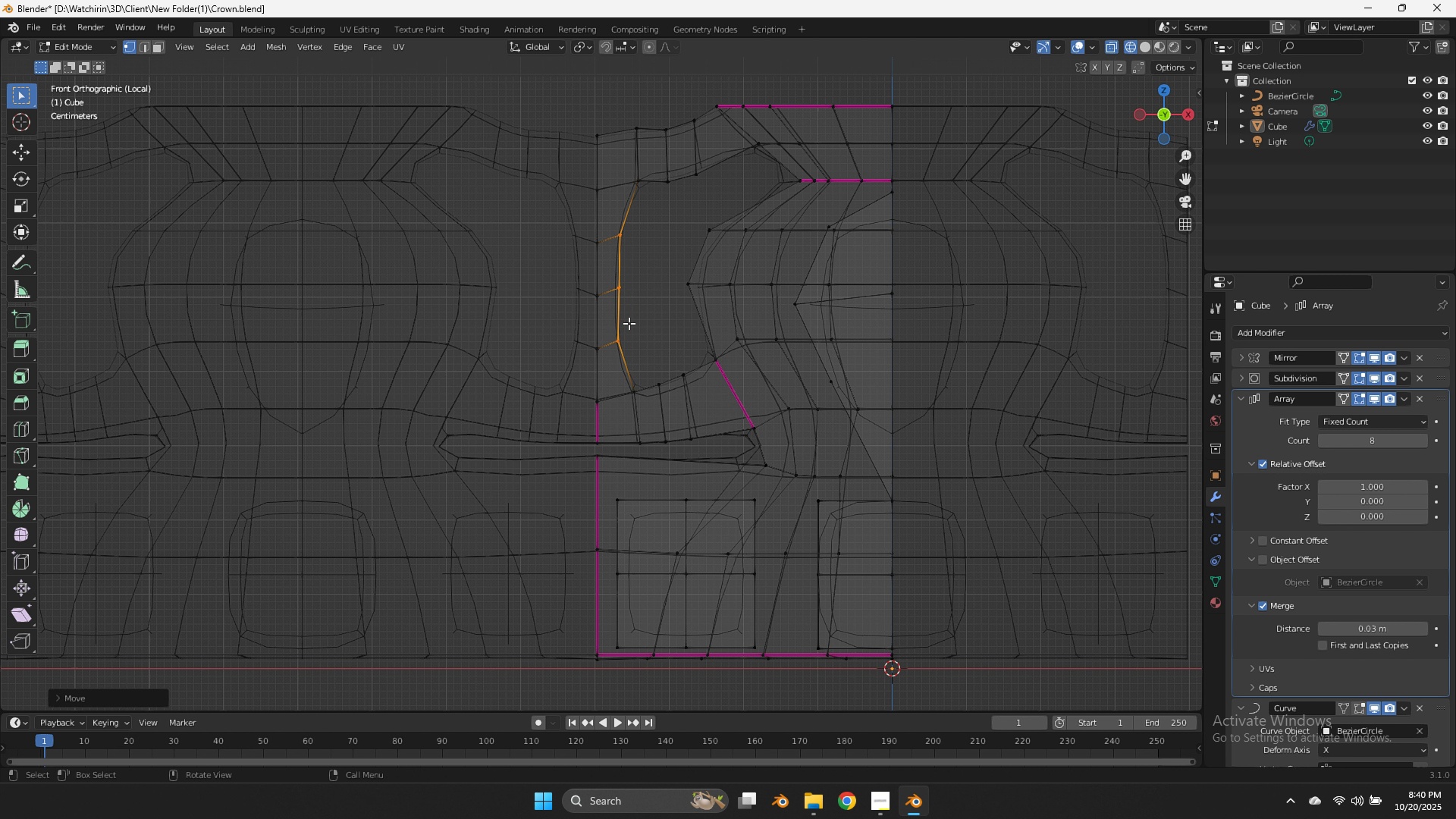 
left_click_drag(start_coordinate=[630, 323], to_coordinate=[604, 358])
 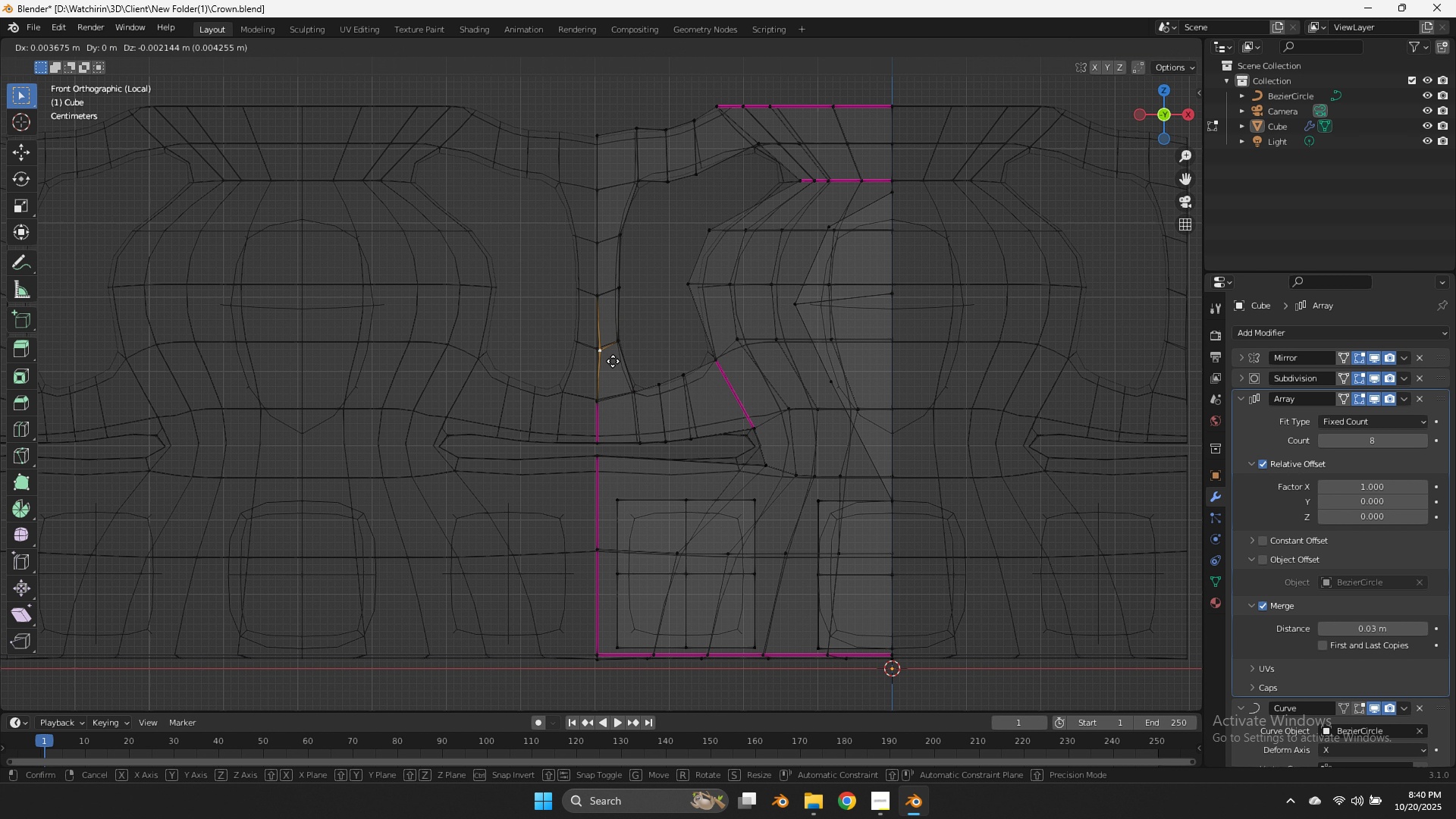 
double_click([604, 358])
 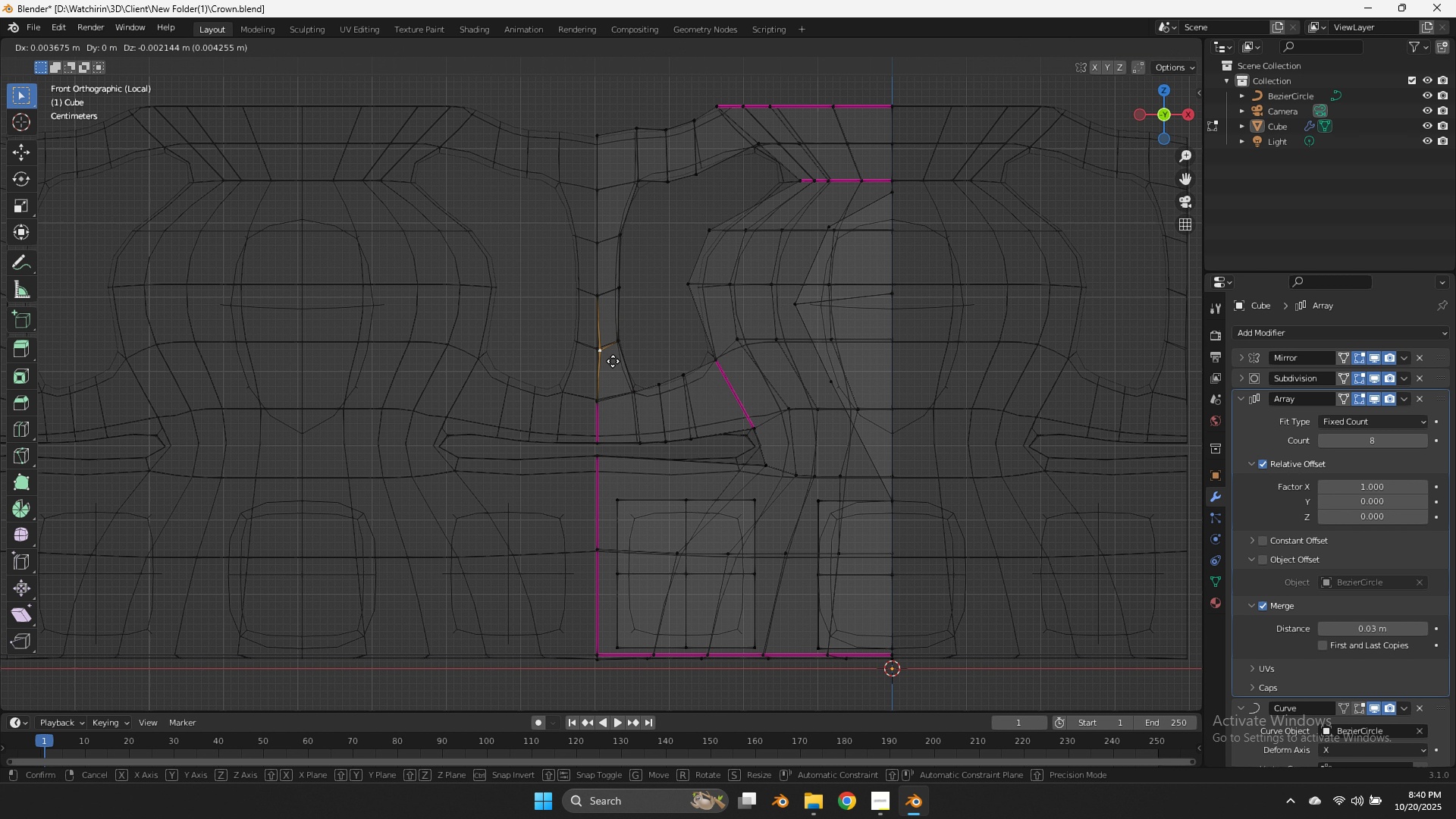 
type(gg)
 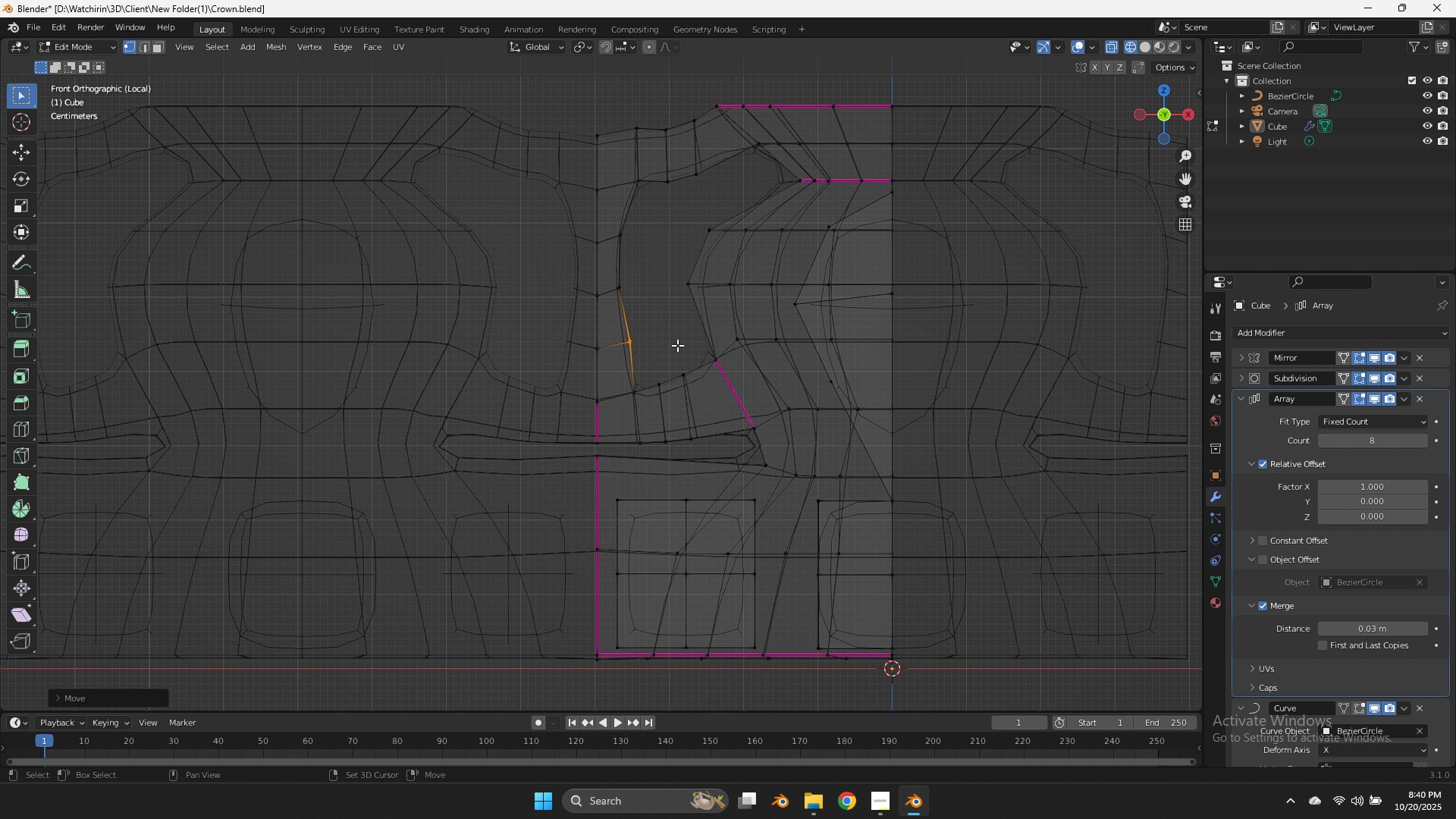 
 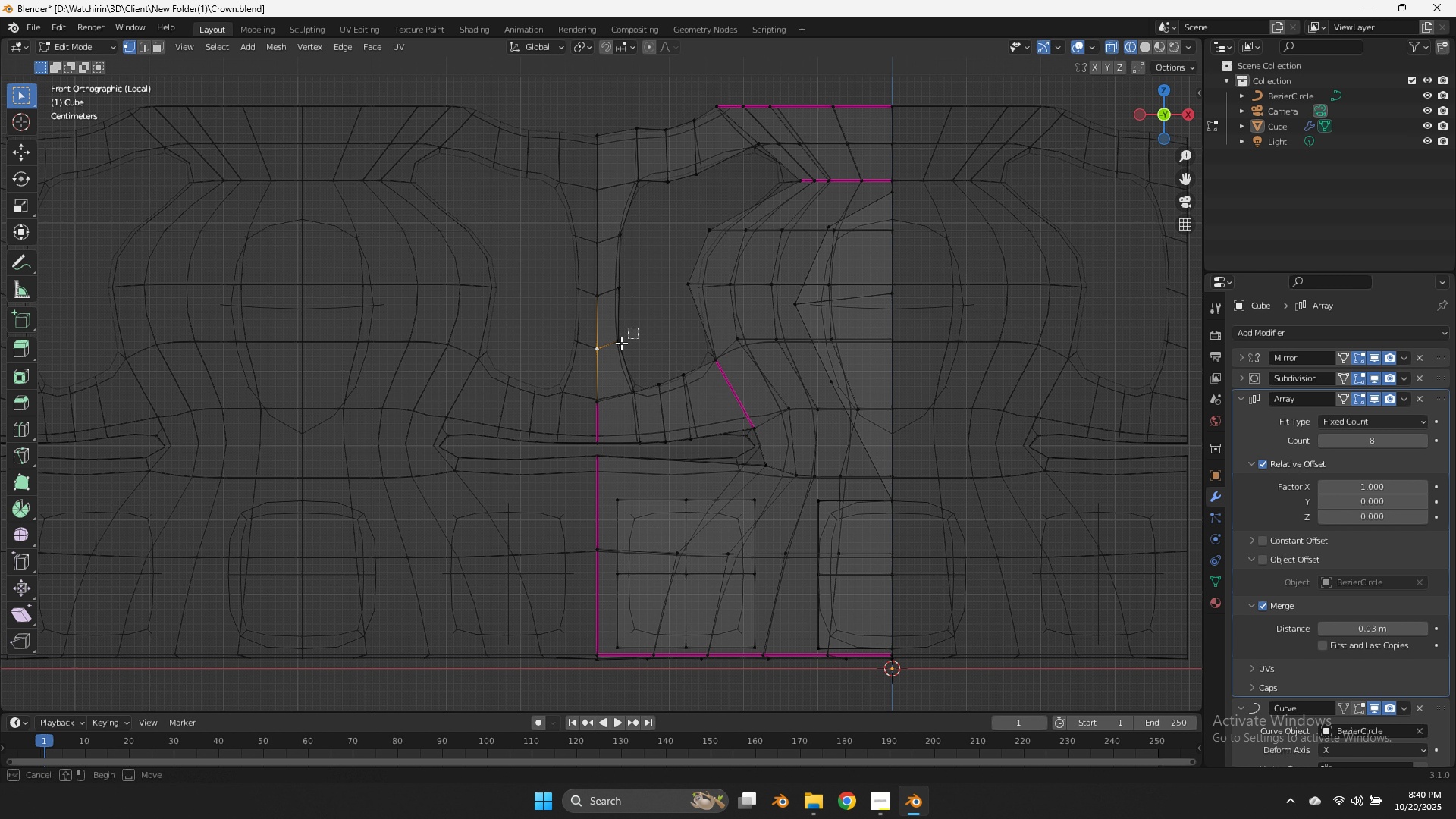 
left_click_drag(start_coordinate=[638, 328], to_coordinate=[606, 355])
 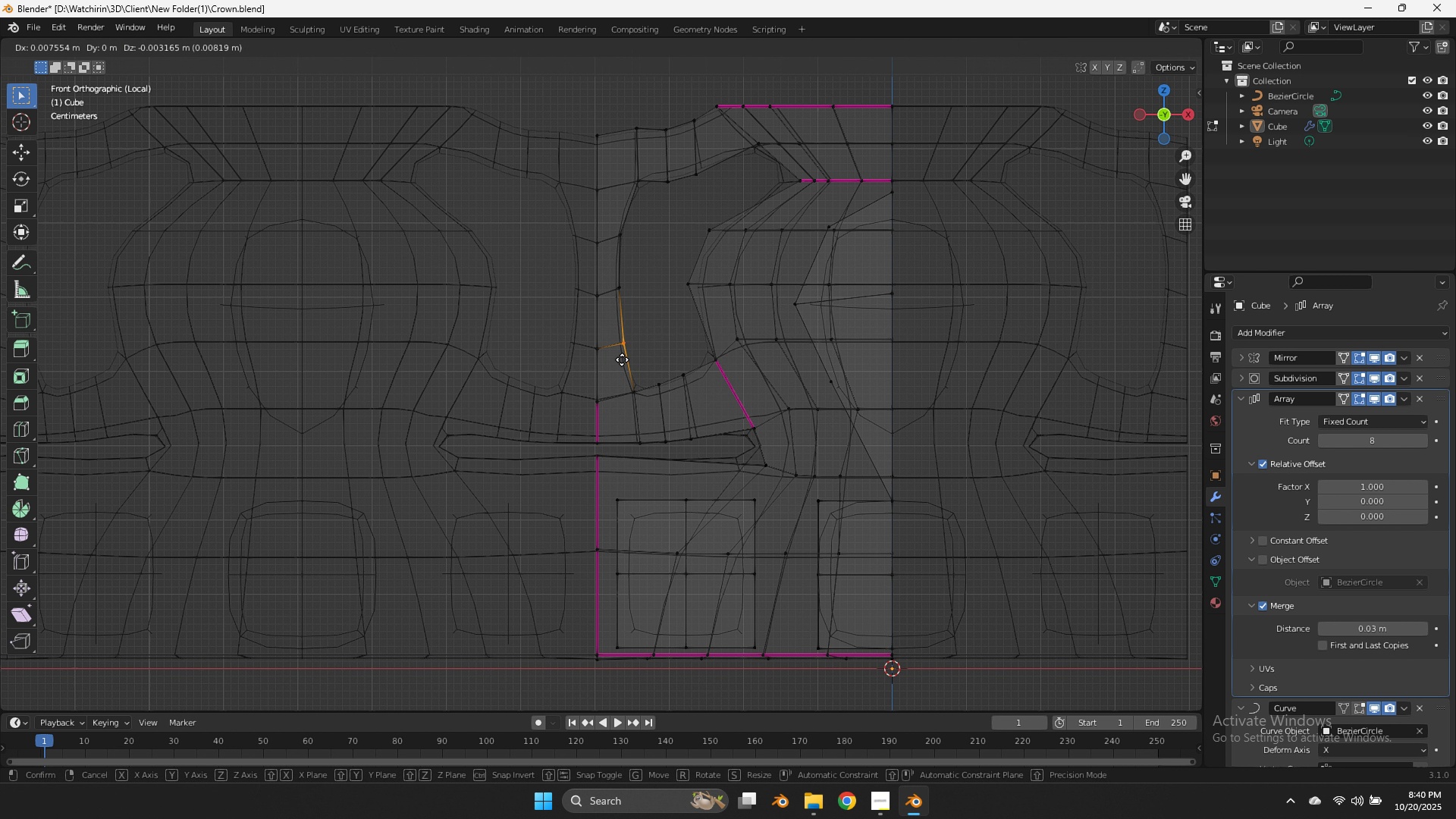 
hold_key(key=ShiftLeft, duration=0.84)
left_click([677, 345])
 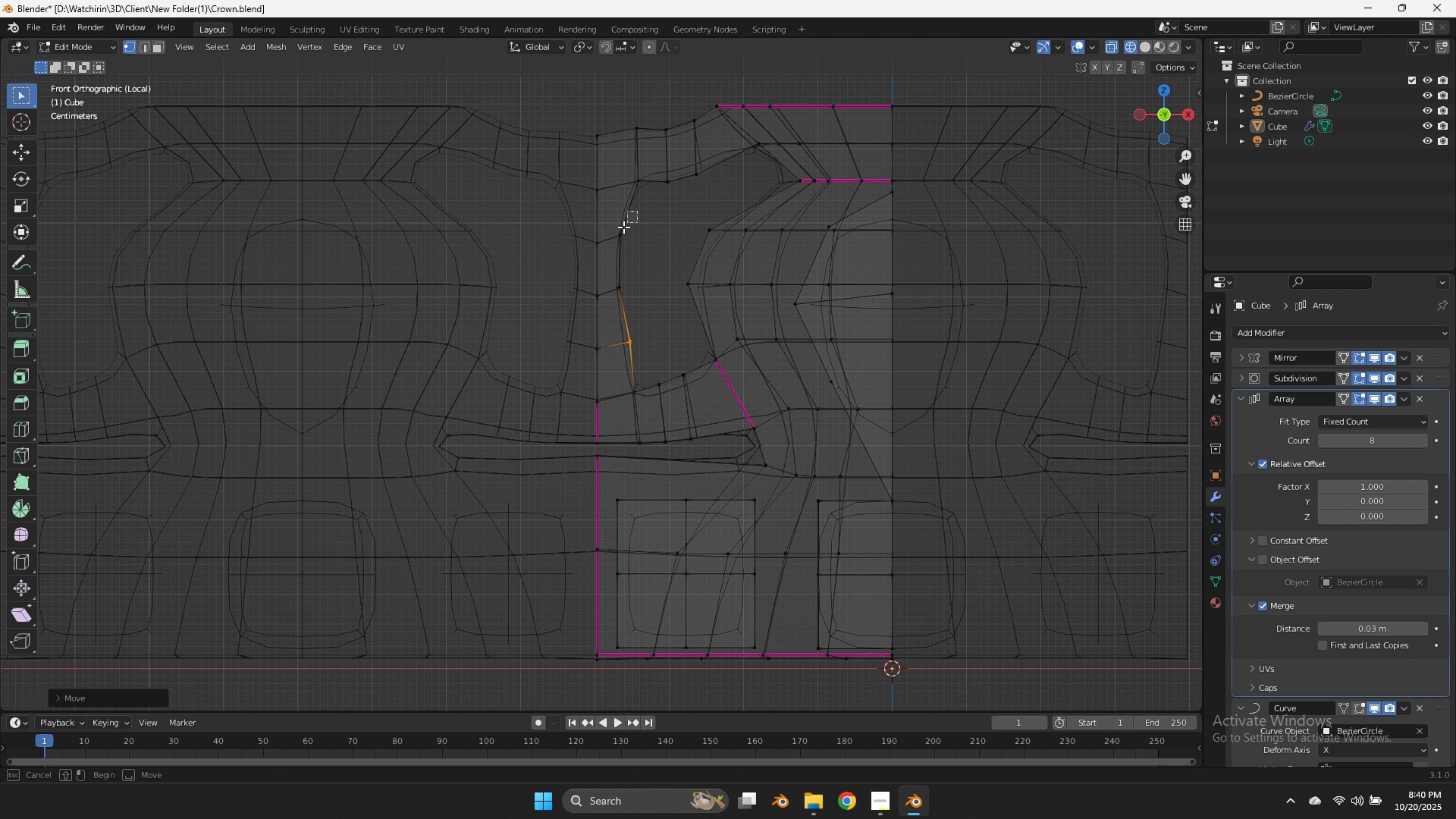 
left_click_drag(start_coordinate=[637, 211], to_coordinate=[604, 244])
 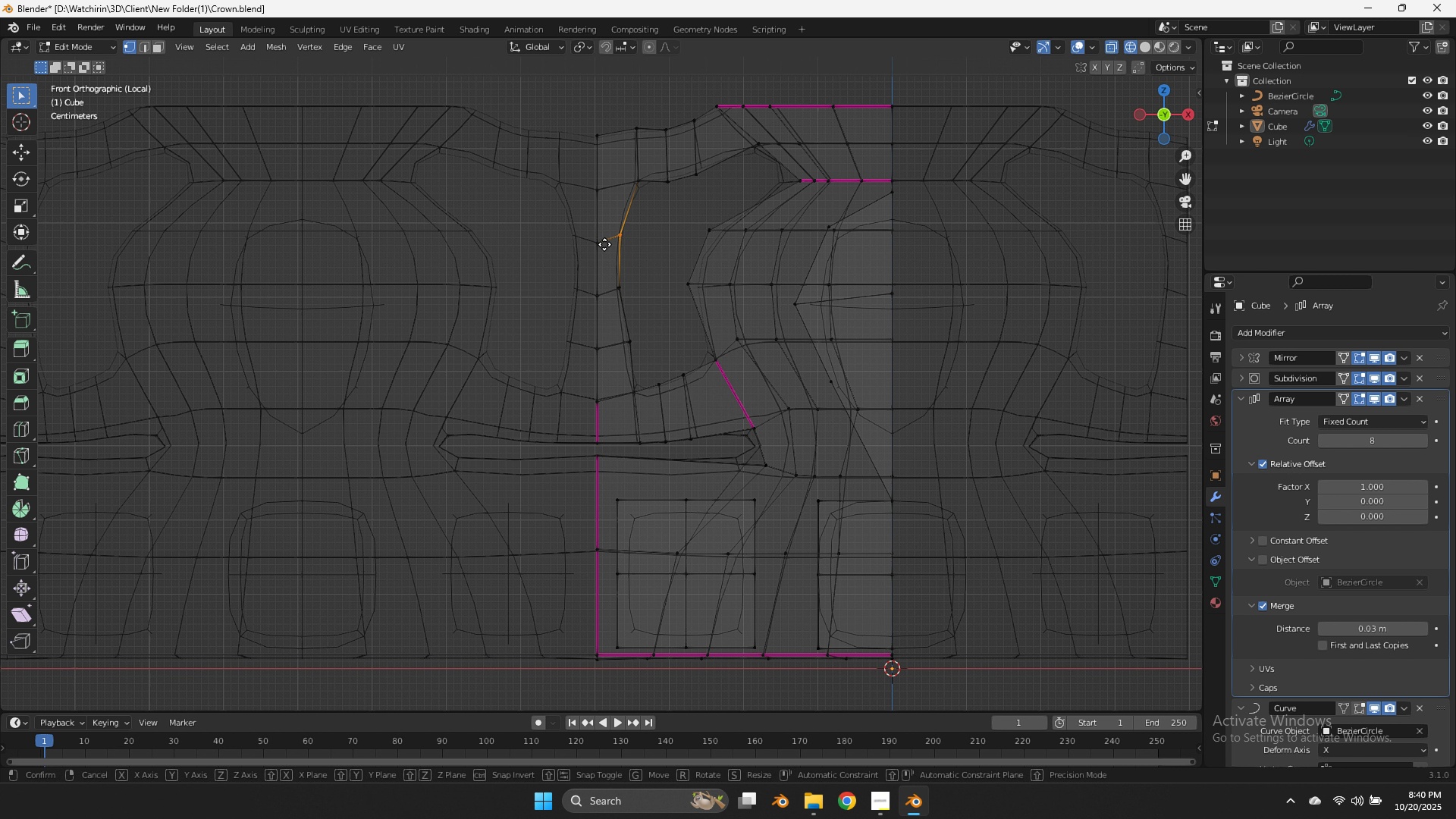 
key(G)
 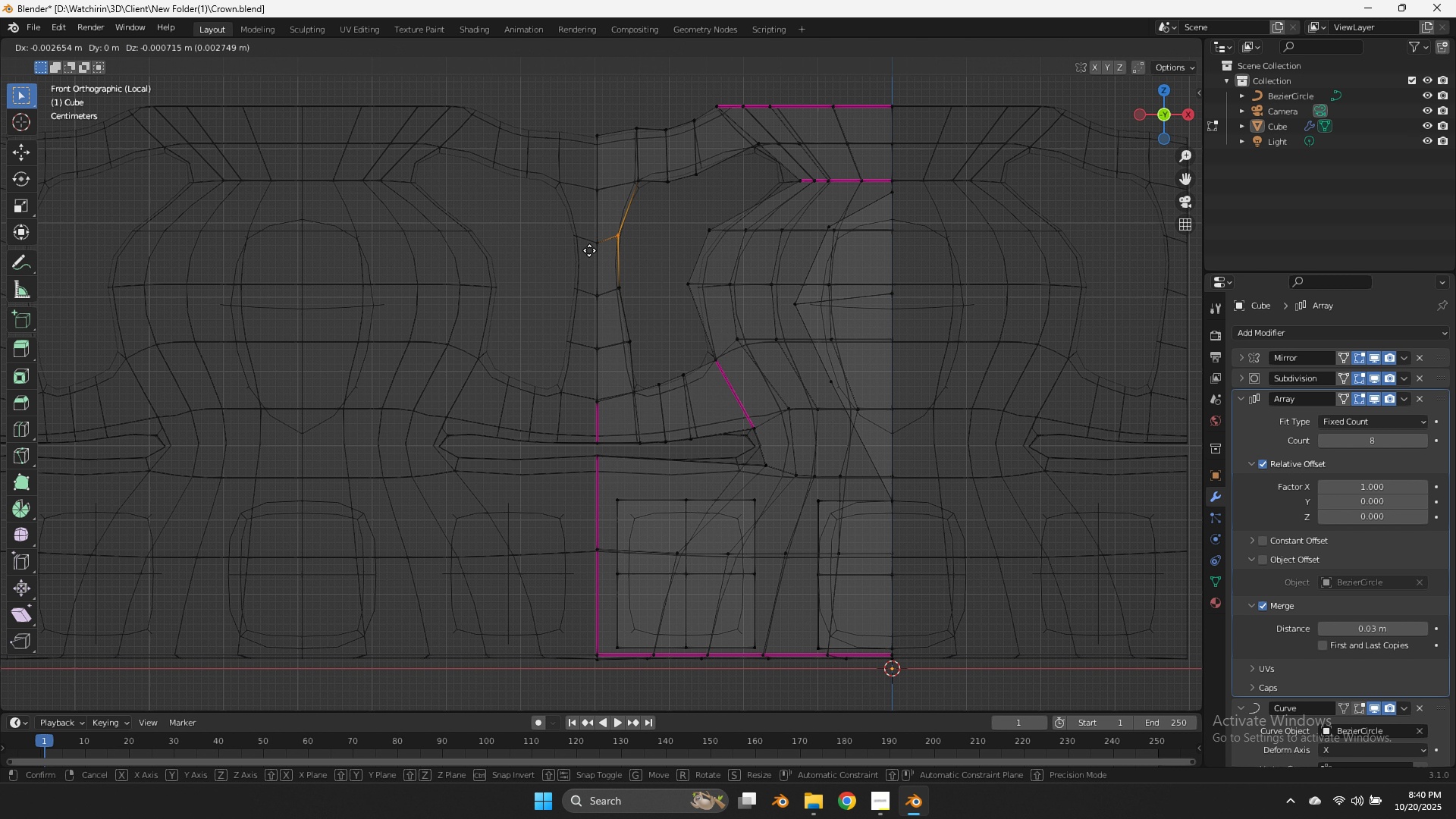 
hold_key(key=ShiftLeft, duration=0.91)
left_click([540, 256])
 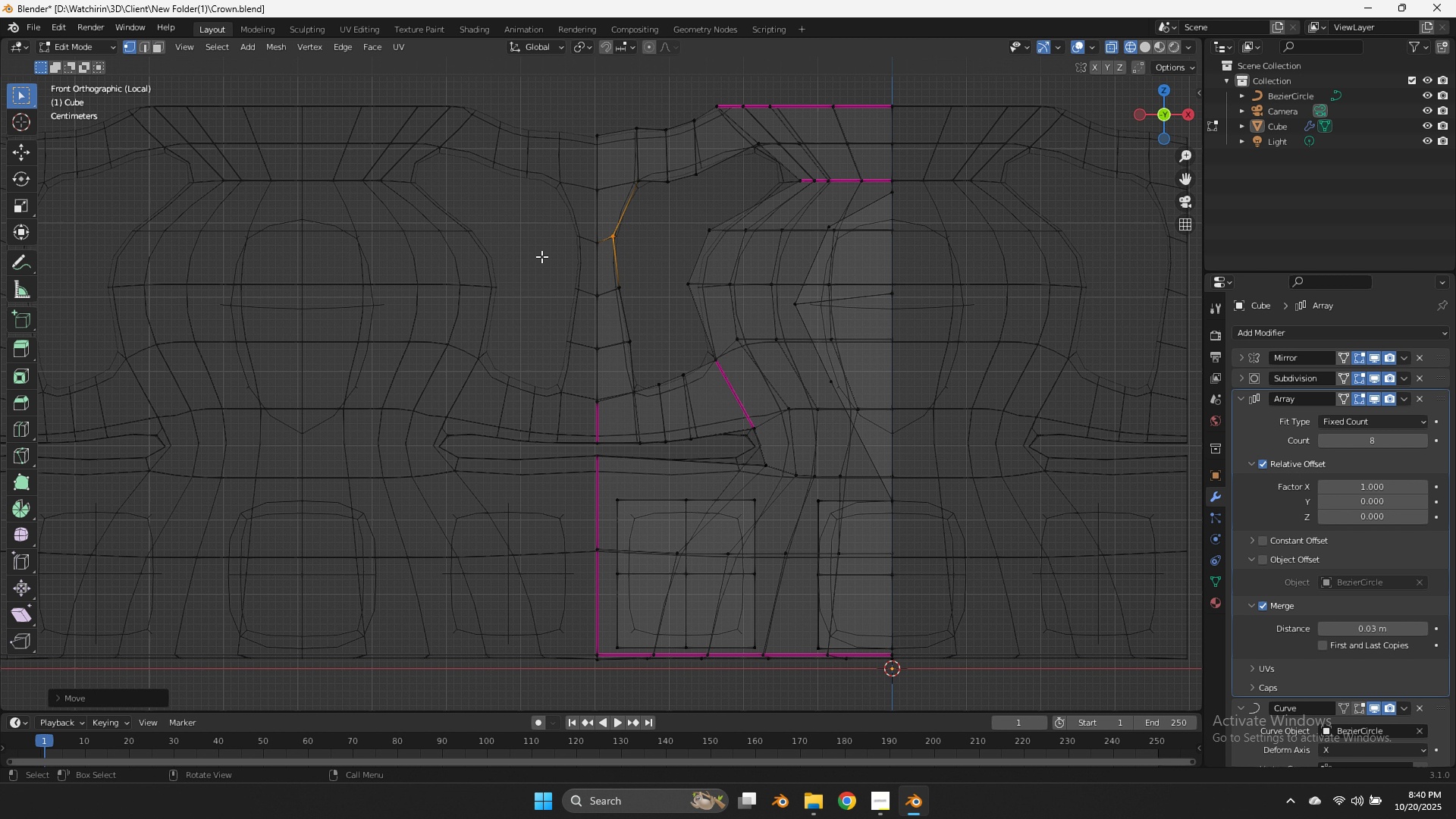 
key(Tab)
 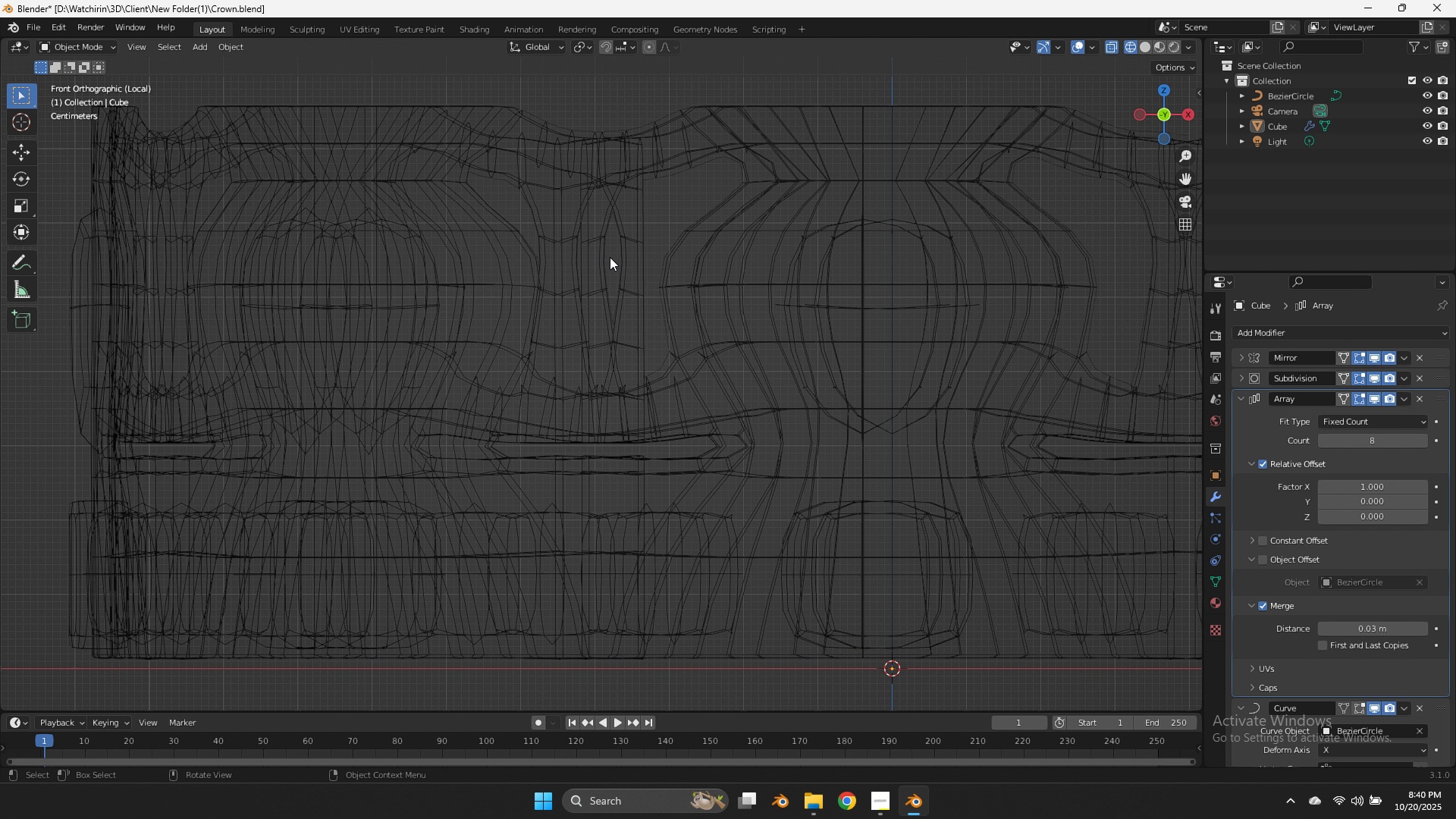 
key(Z)
 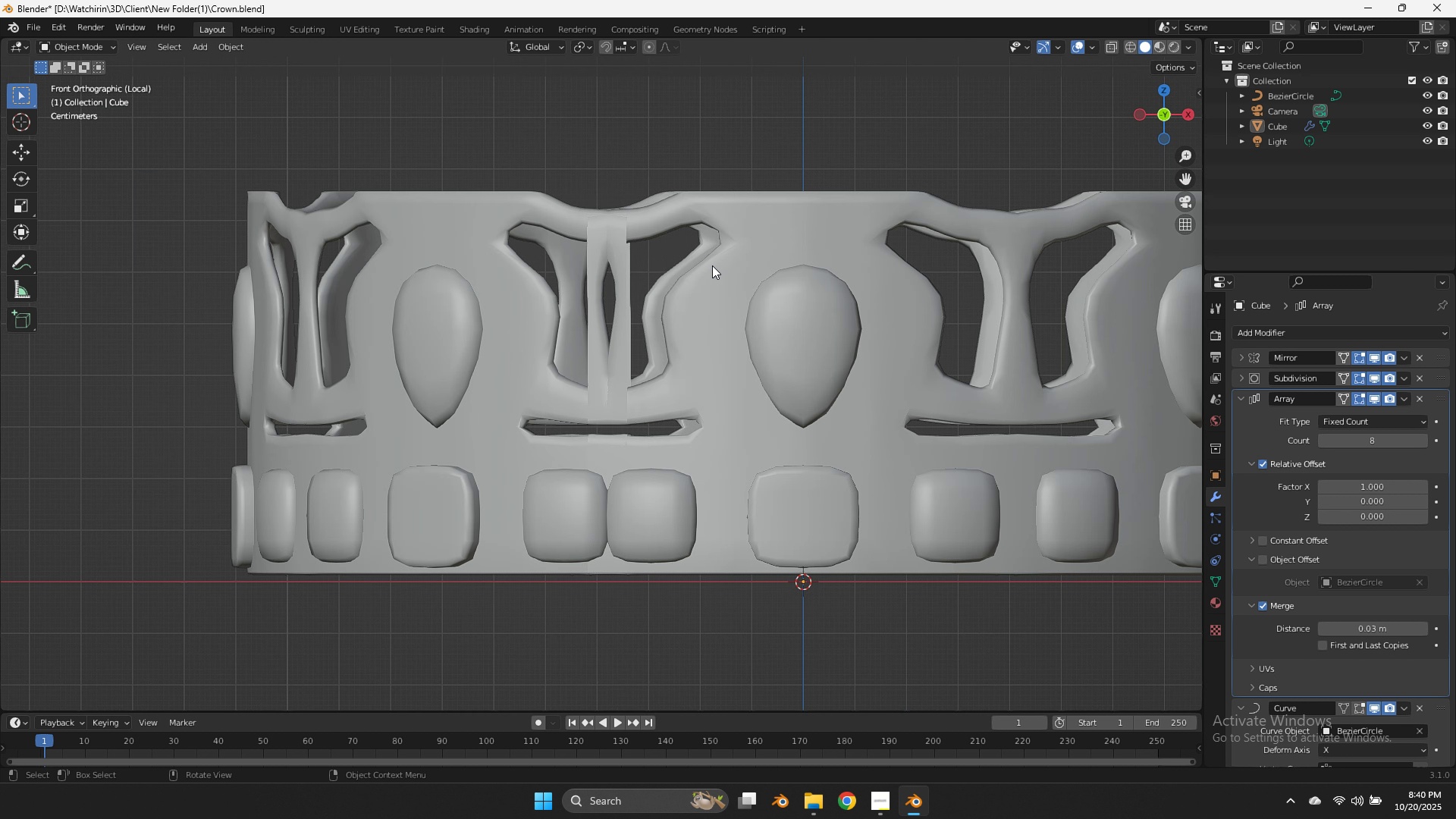 
scroll: coordinate [712, 265], scroll_direction: down, amount: 1.0
 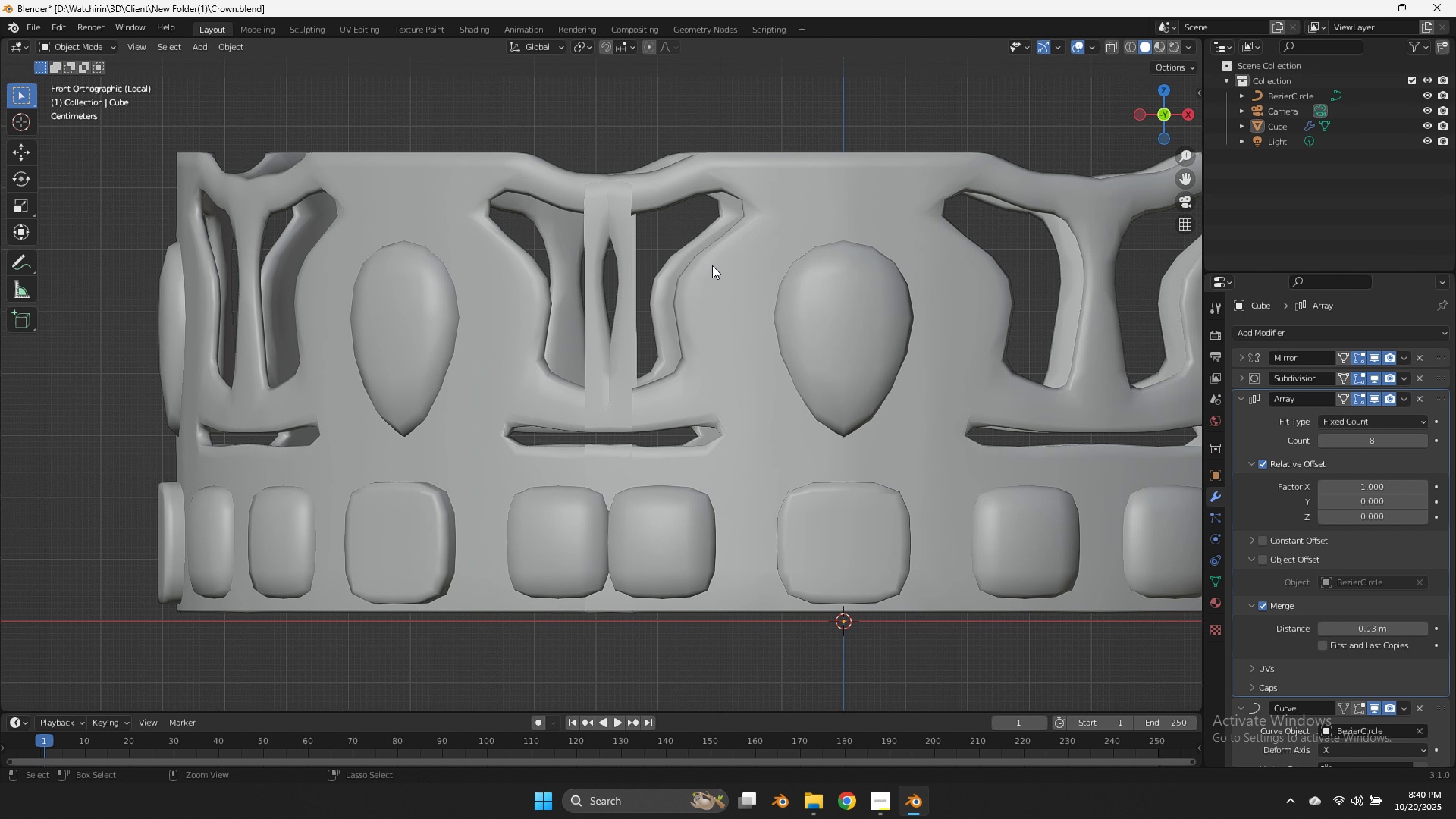 
key(Control+ControlLeft)
 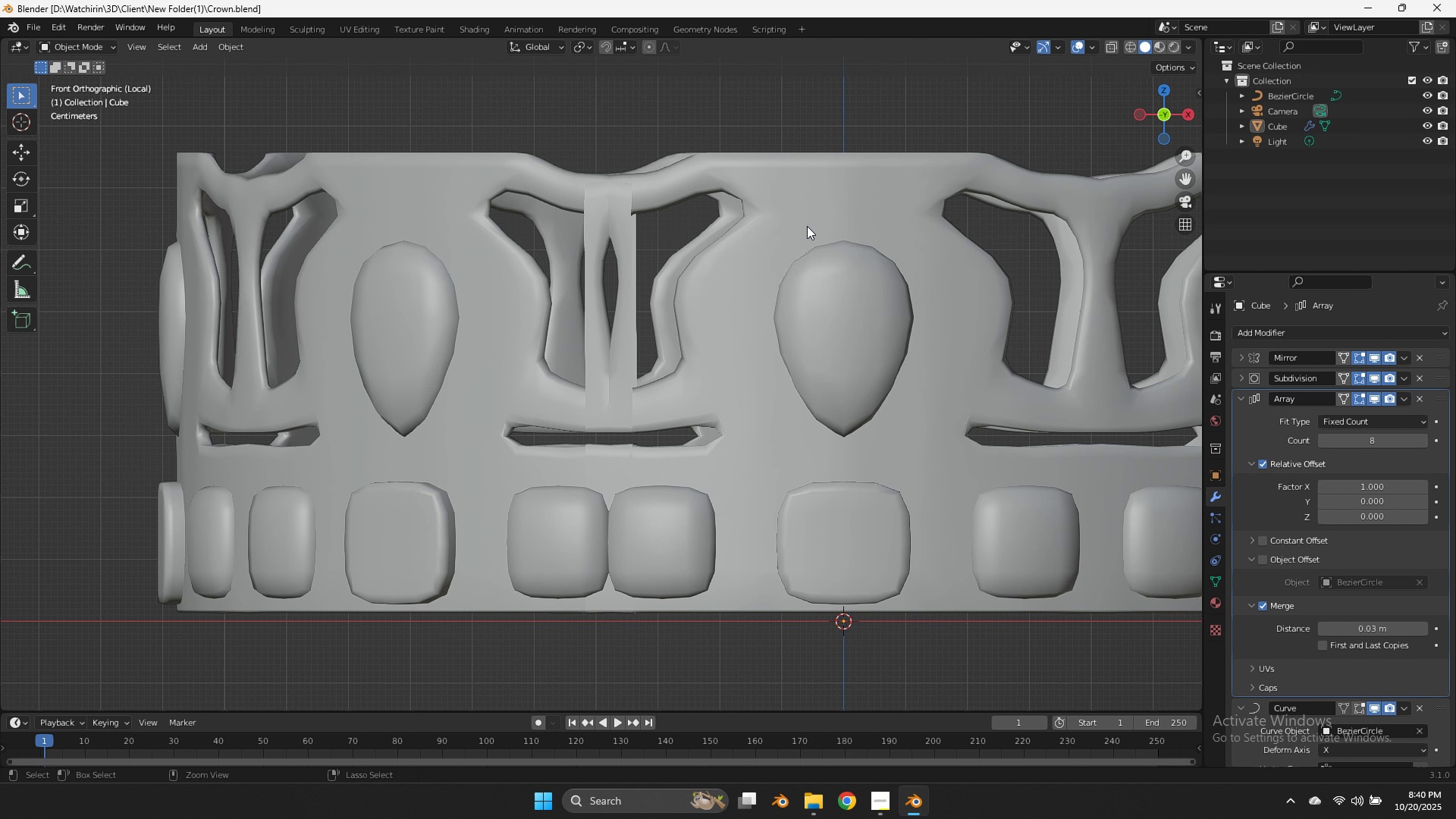 
key(Control+S)
 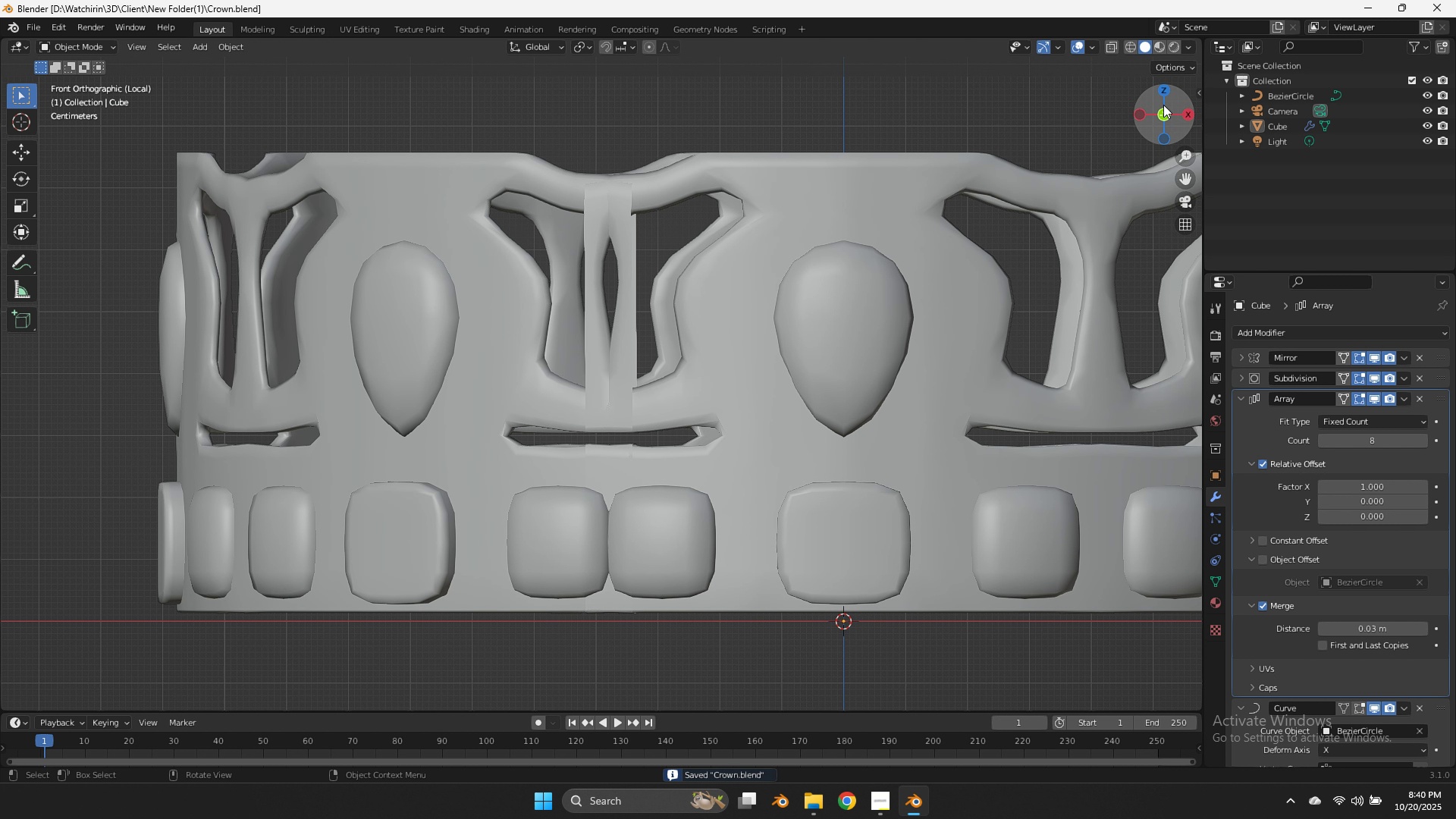 
left_click_drag(start_coordinate=[1163, 105], to_coordinate=[1166, 147])
 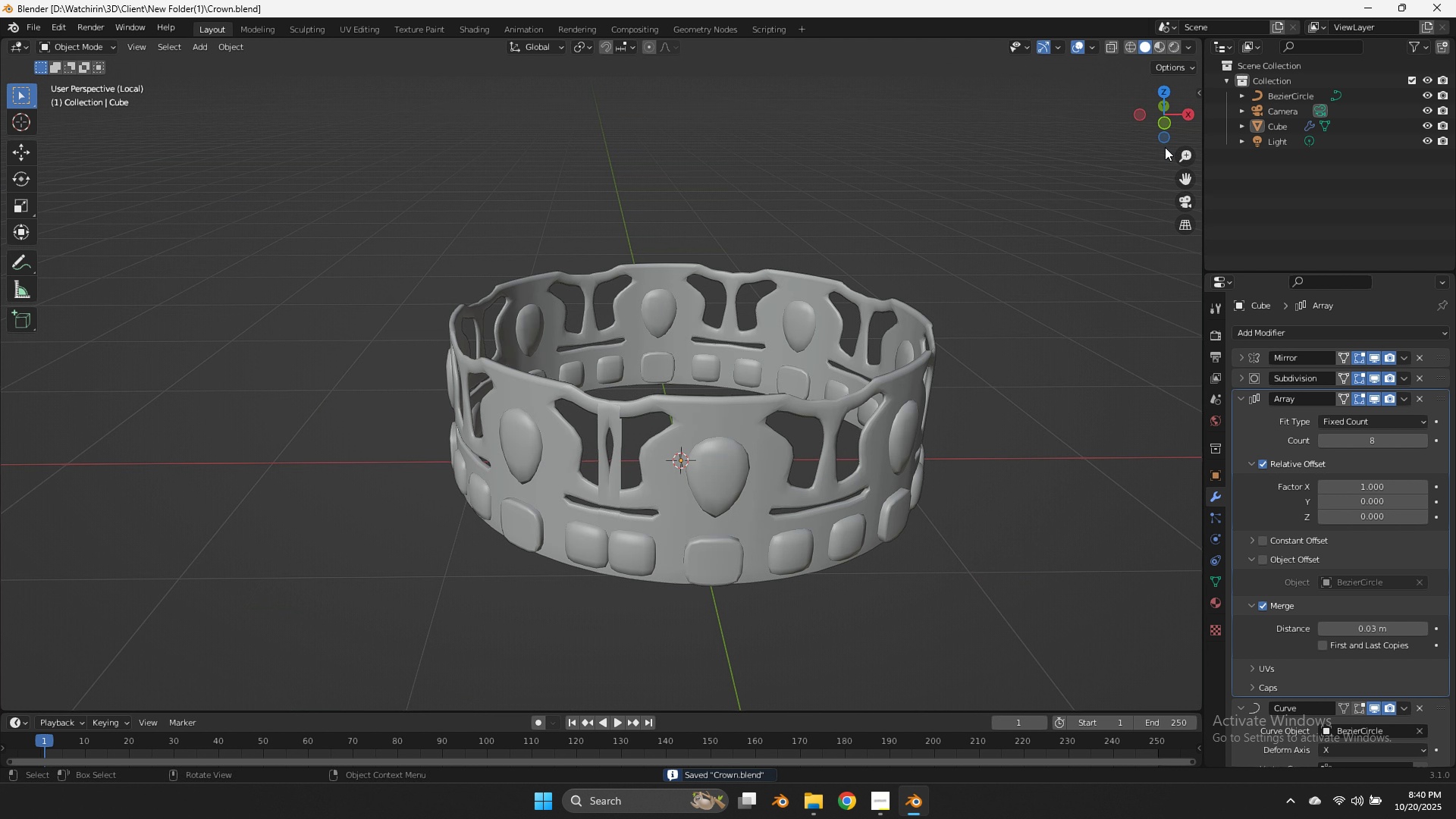 
scroll: coordinate [1165, 147], scroll_direction: down, amount: 6.0
 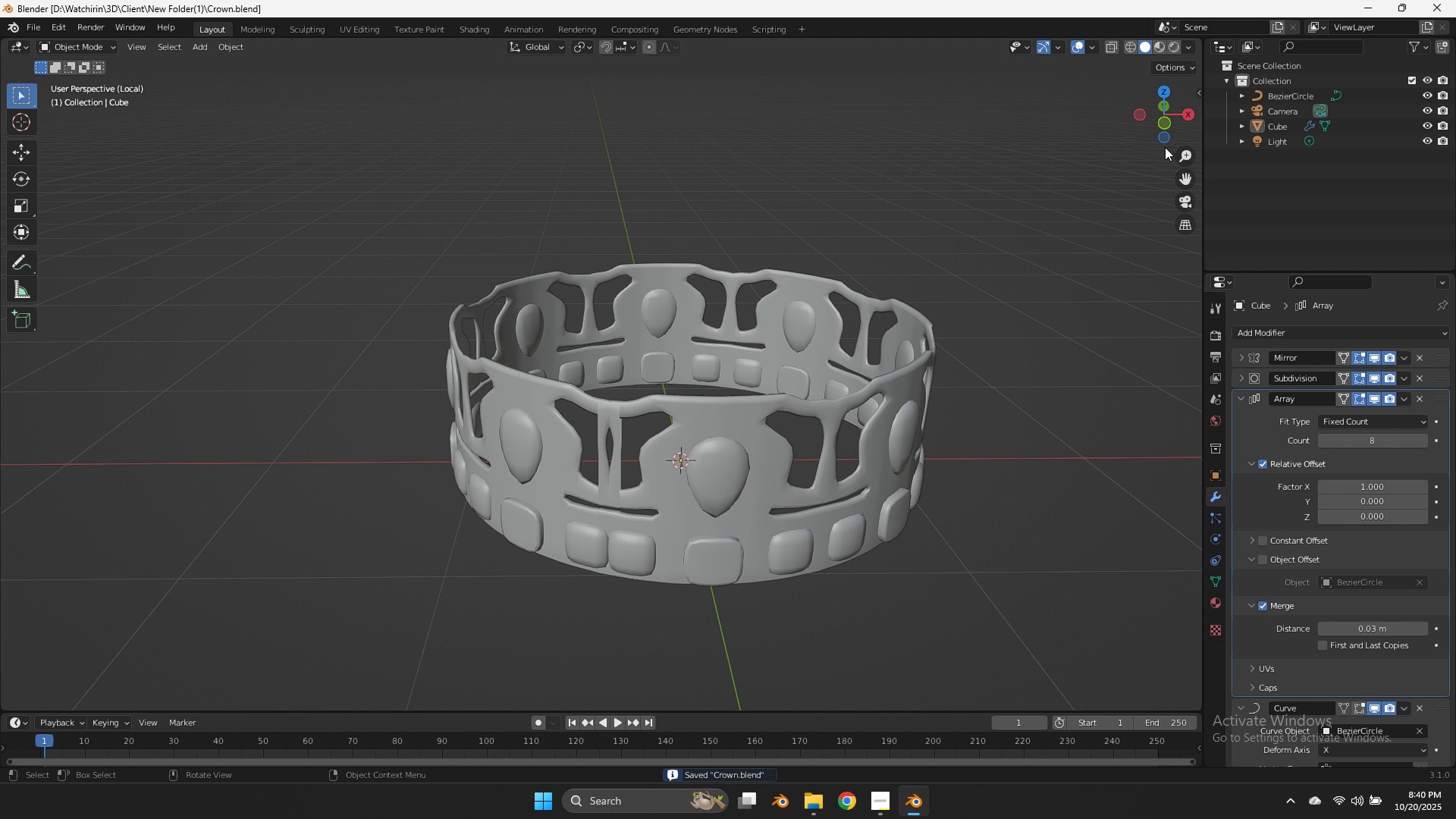 
left_click_drag(start_coordinate=[1165, 147], to_coordinate=[1189, 147])
 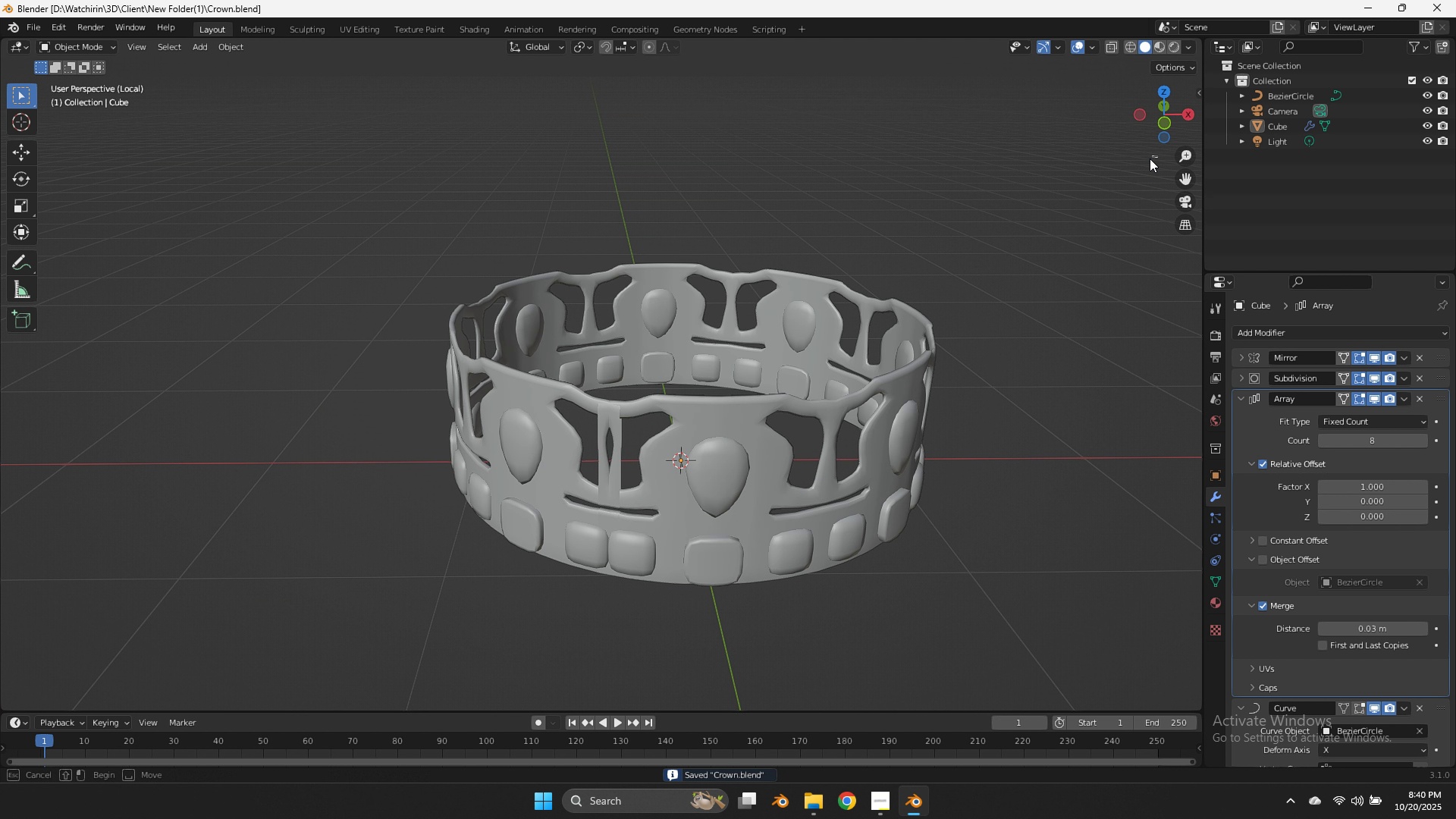 
left_click_drag(start_coordinate=[1157, 155], to_coordinate=[1131, 160])
 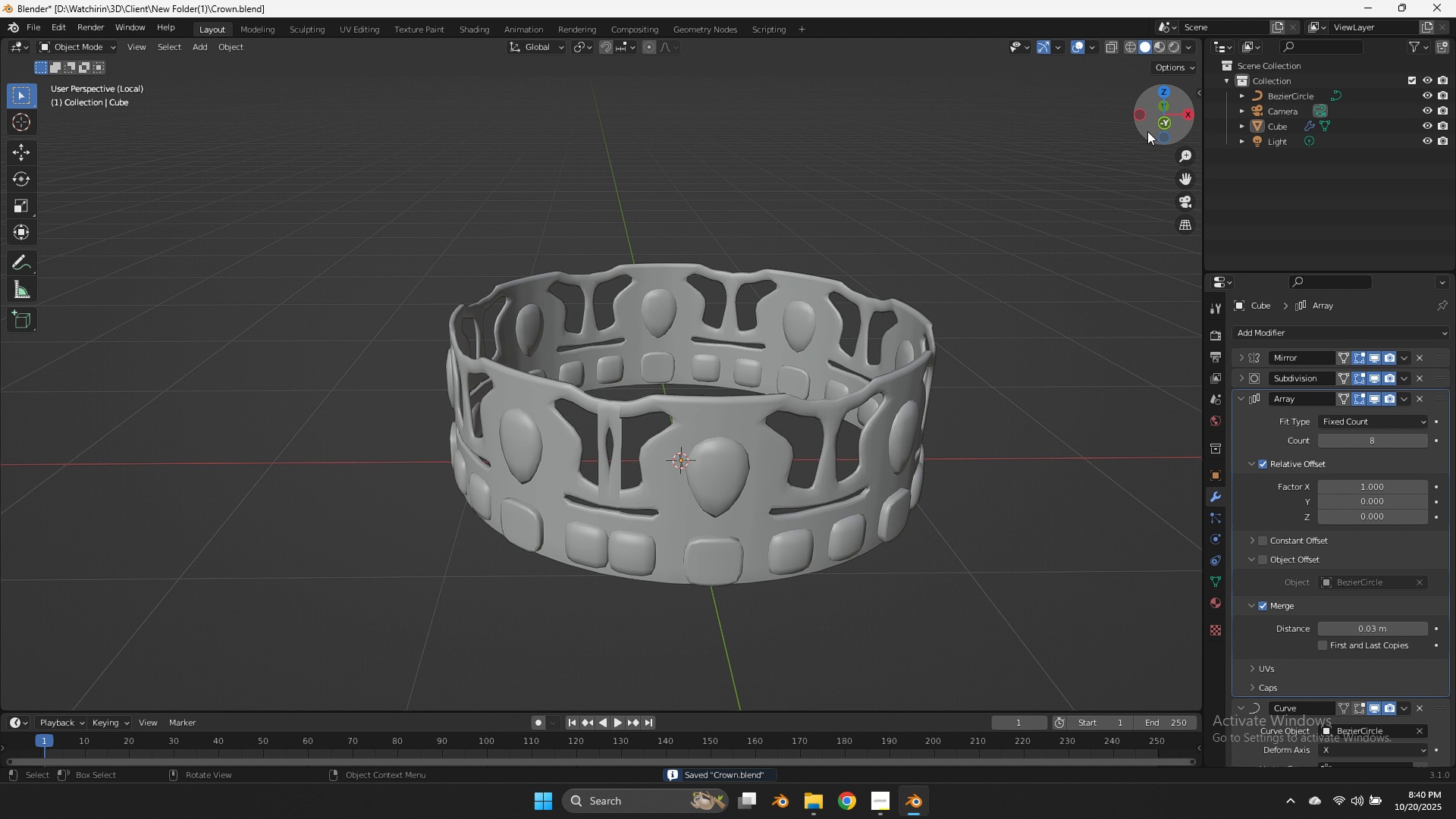 
key(Tab)
 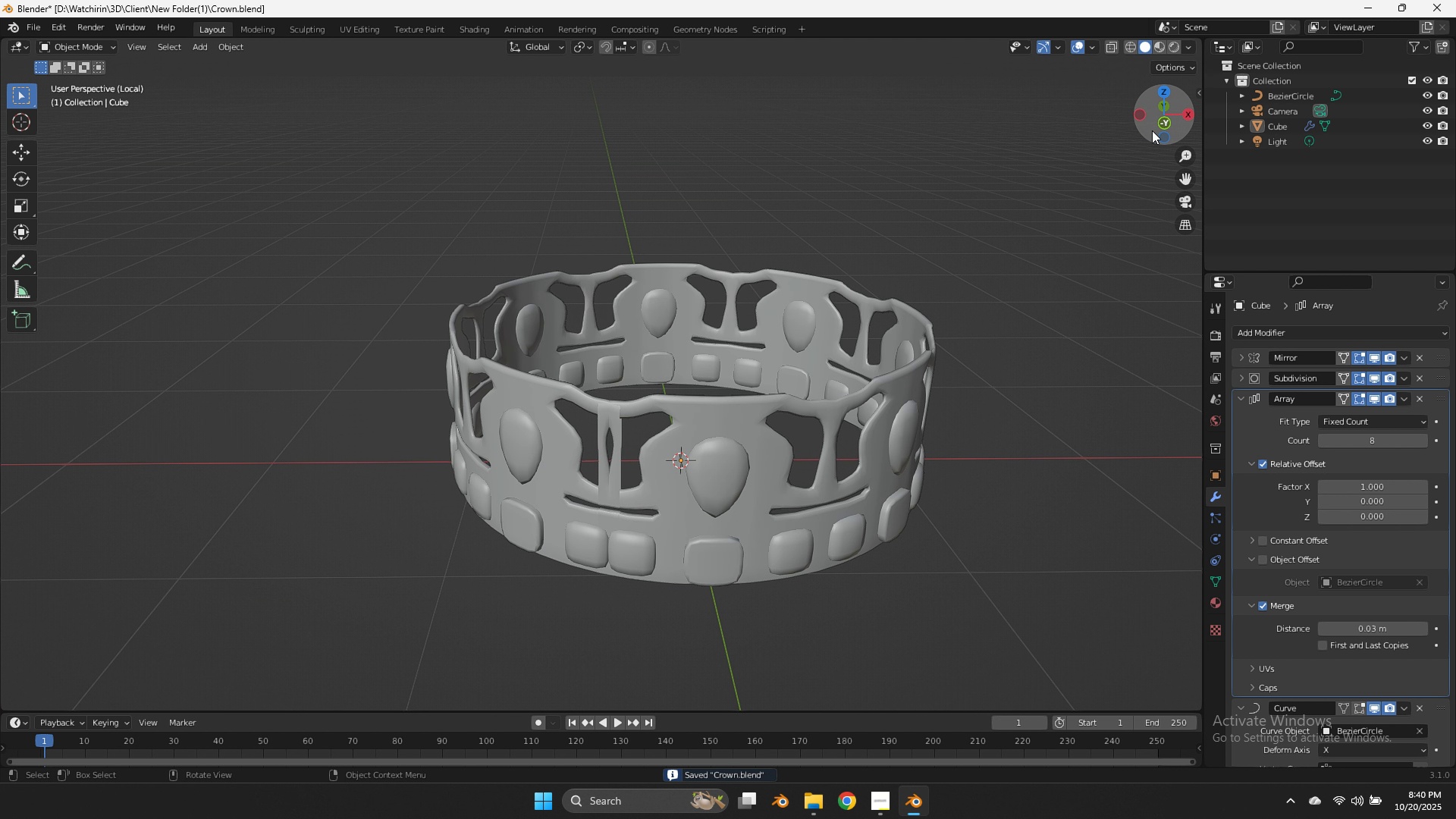 
key(Tab)
 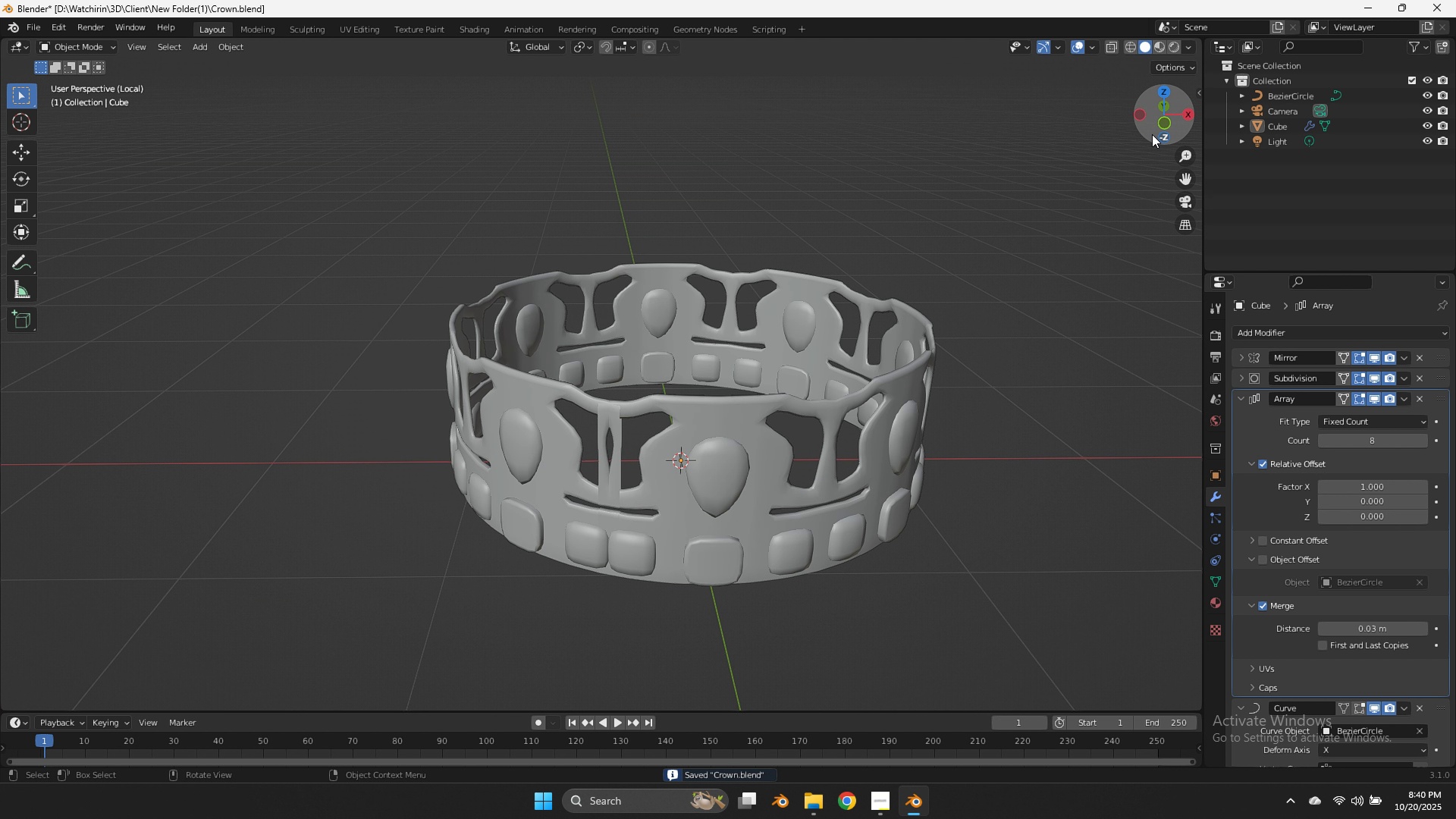 
left_click_drag(start_coordinate=[1152, 134], to_coordinate=[1149, 111])
 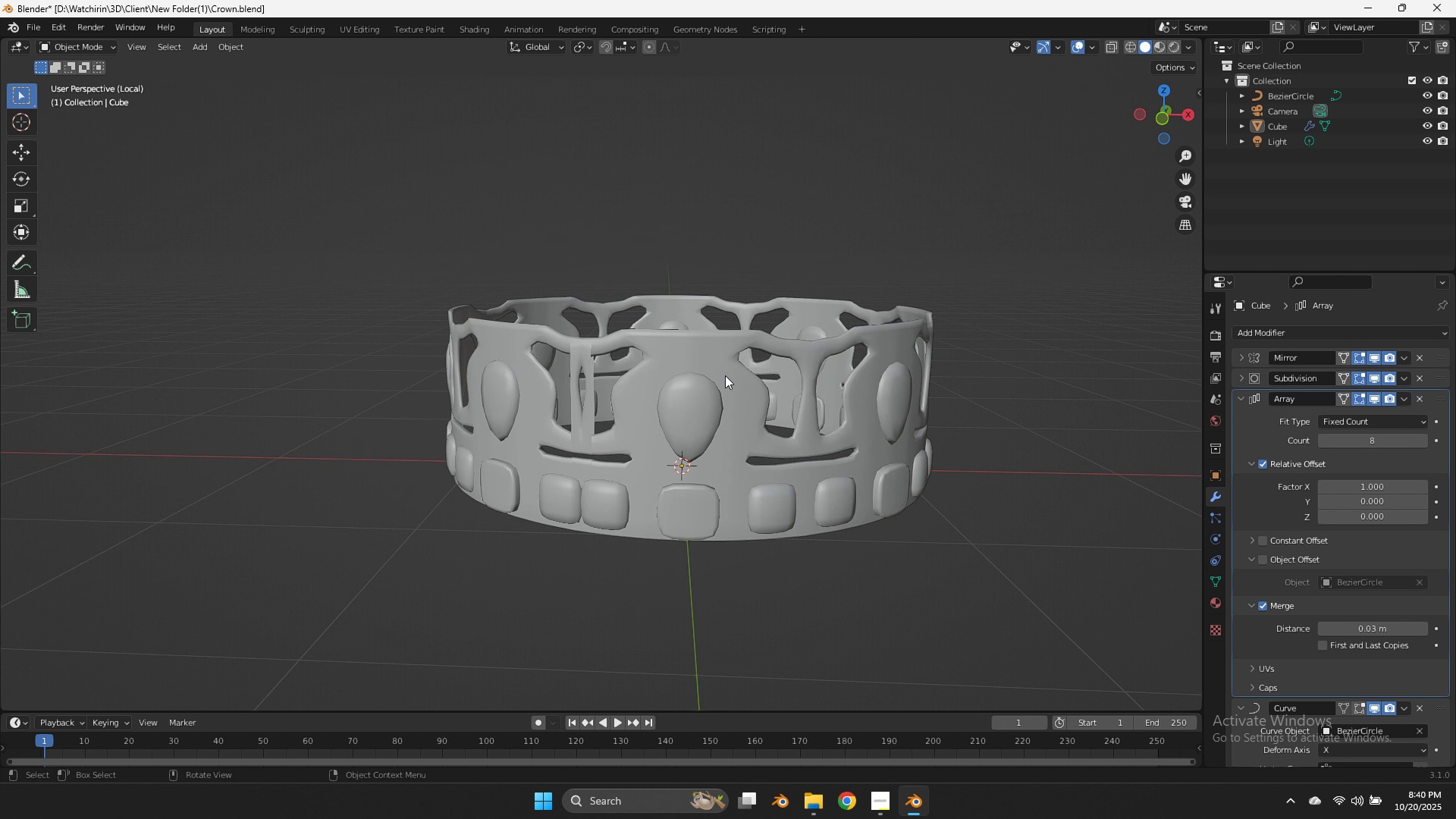 
left_click([725, 375])
 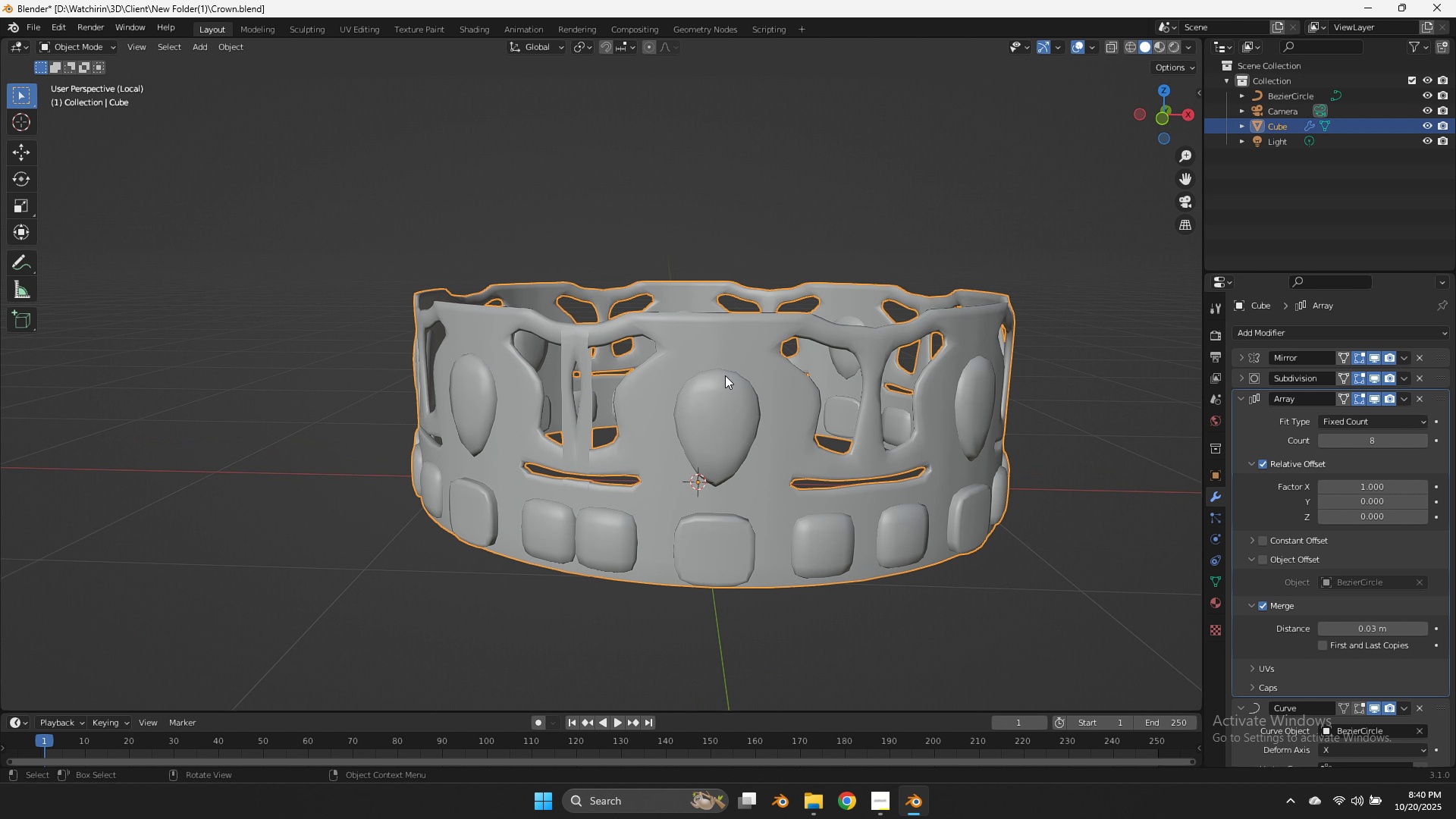 
scroll: coordinate [725, 375], scroll_direction: up, amount: 4.0
 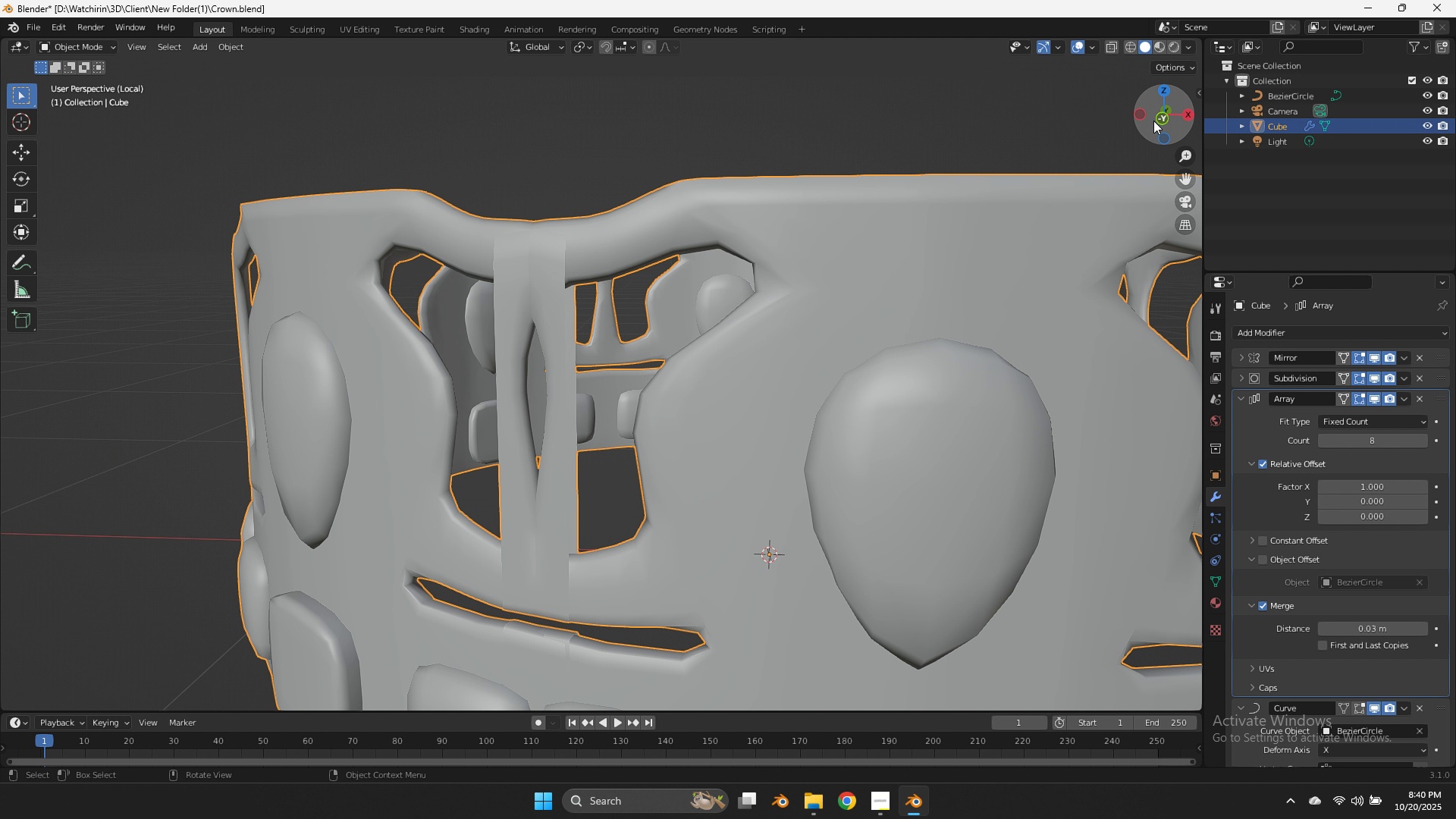 
left_click([1156, 120])
 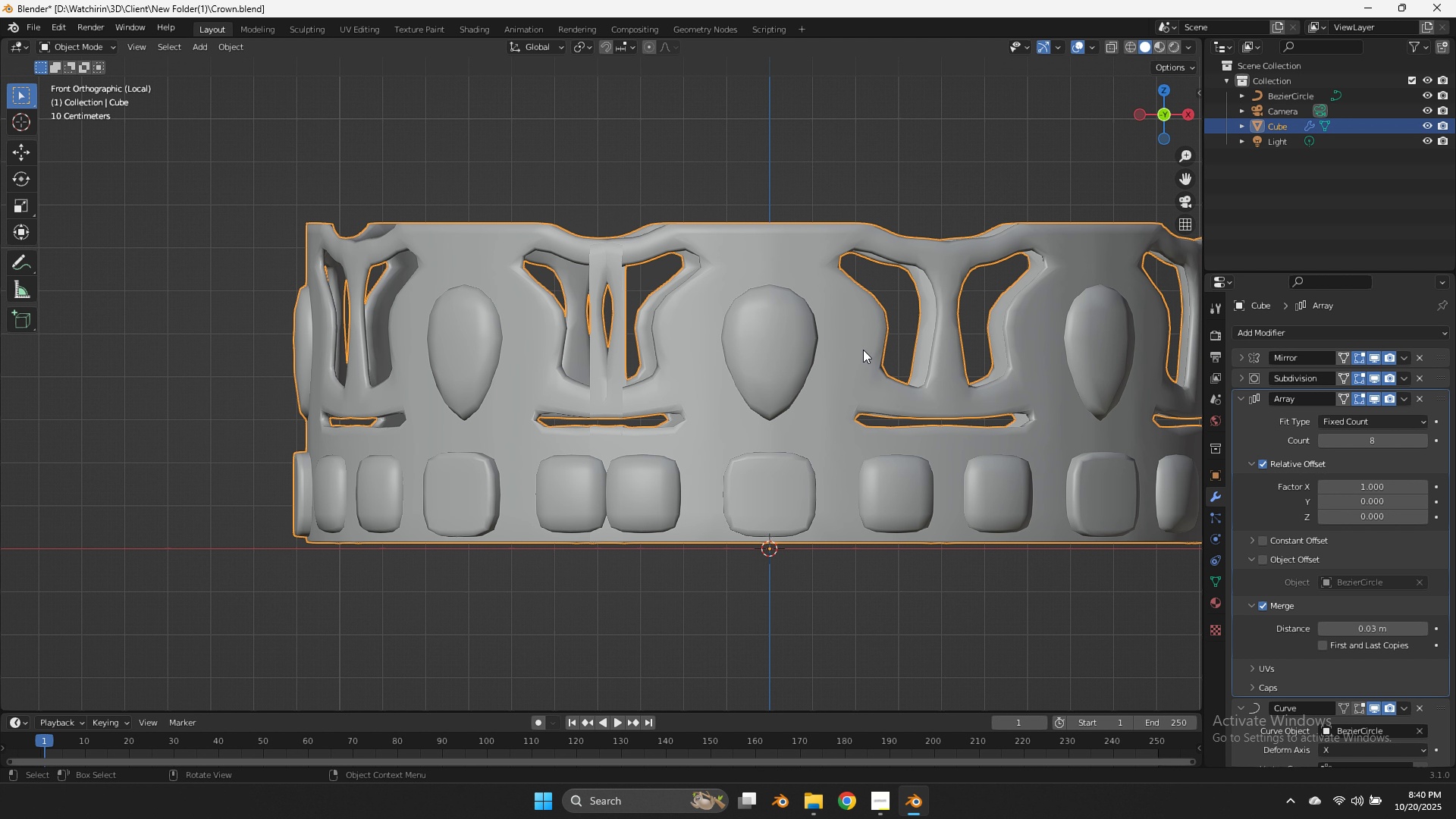 
key(Tab)
 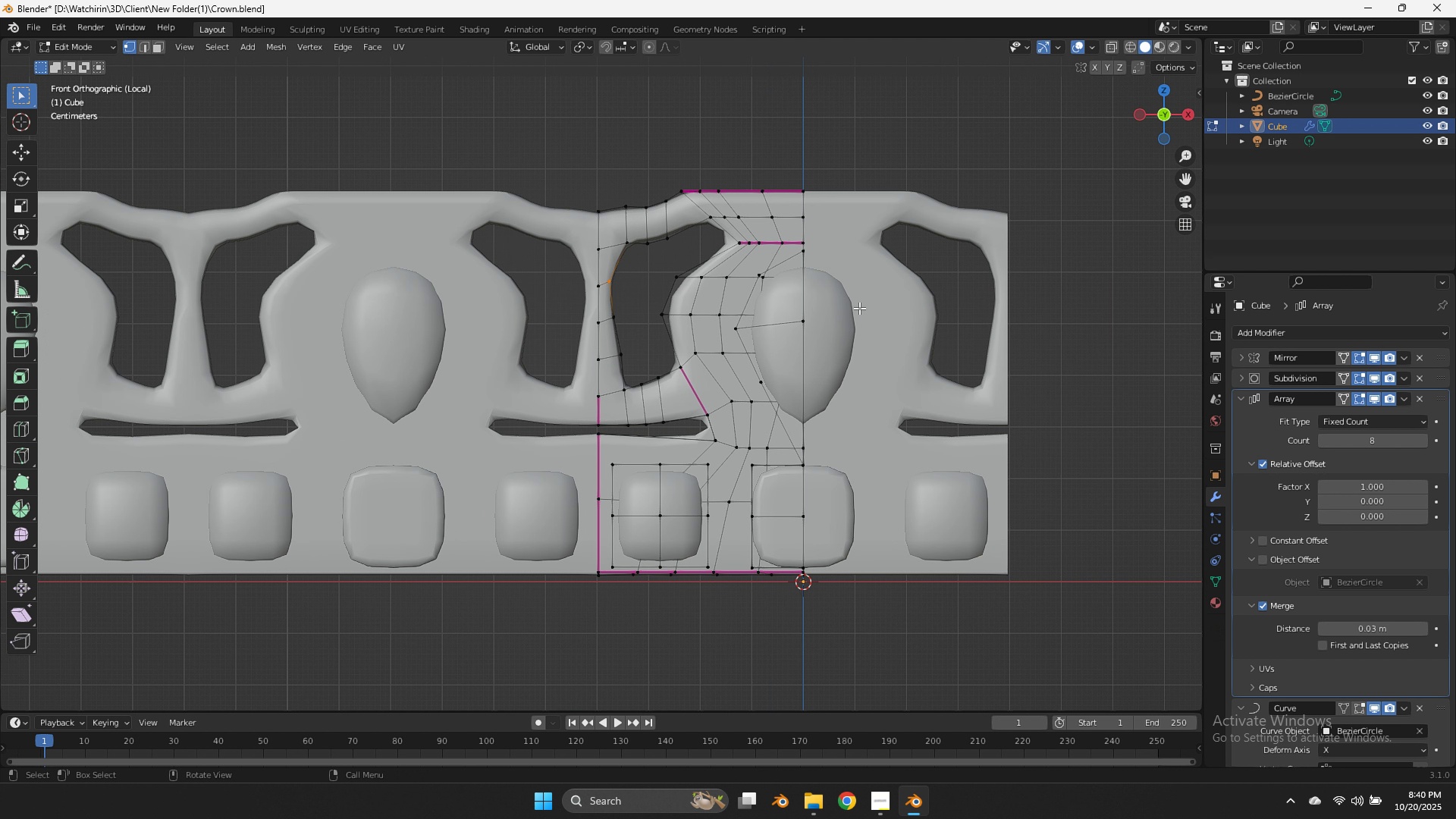 
scroll: coordinate [859, 308], scroll_direction: down, amount: 1.0
 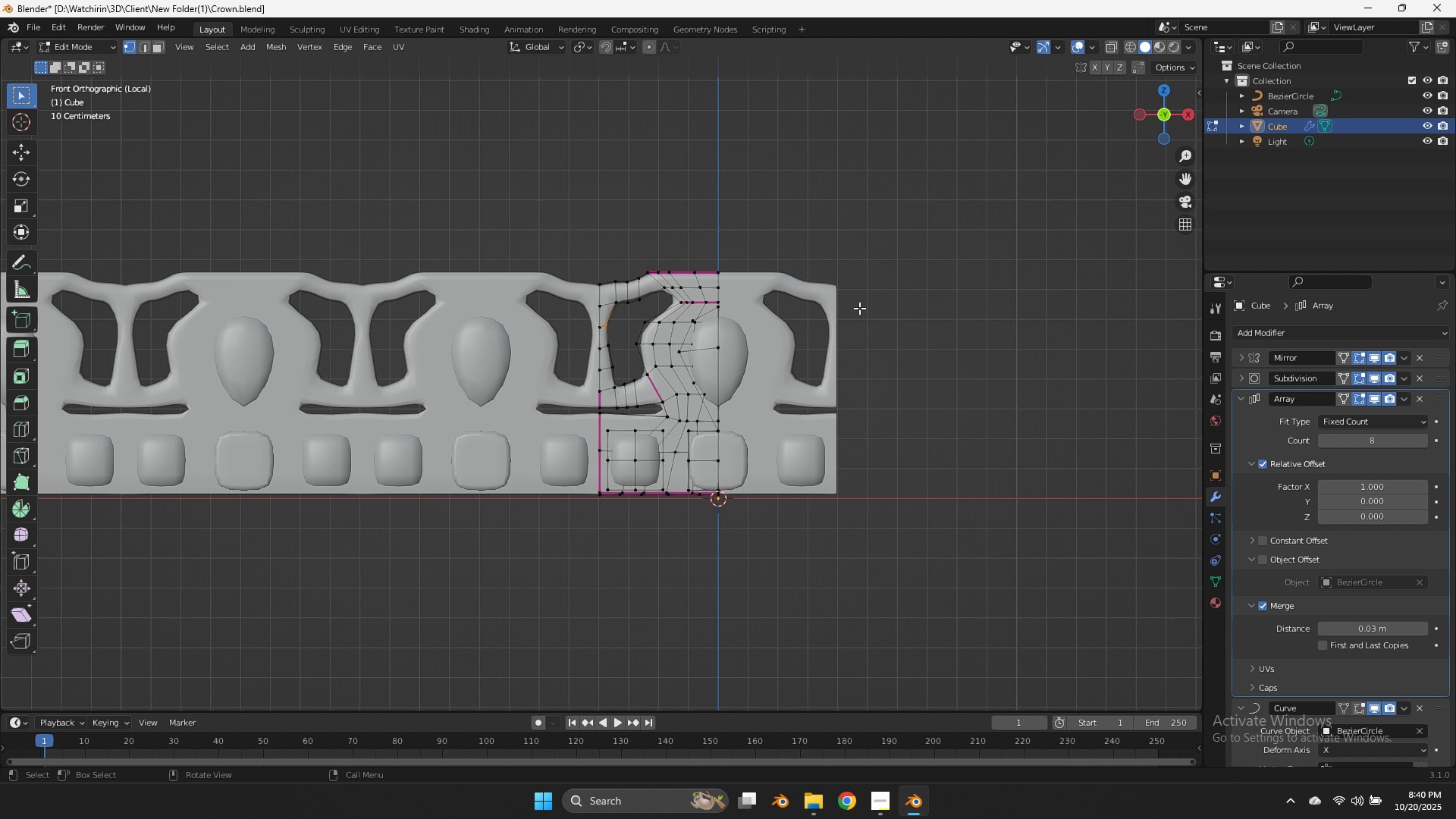 
scroll: coordinate [859, 308], scroll_direction: none, amount: 0.0
 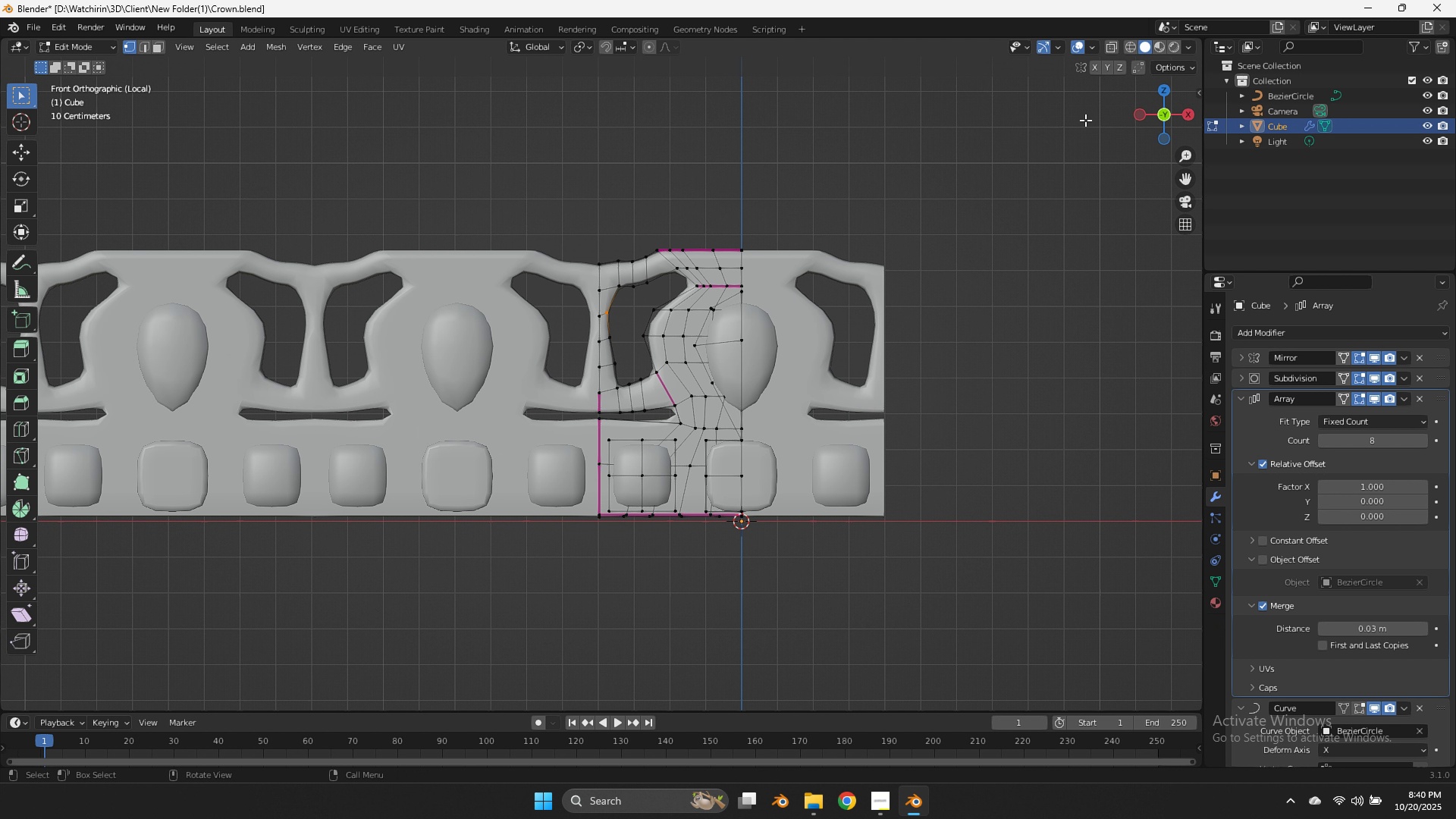 
key(Tab)
 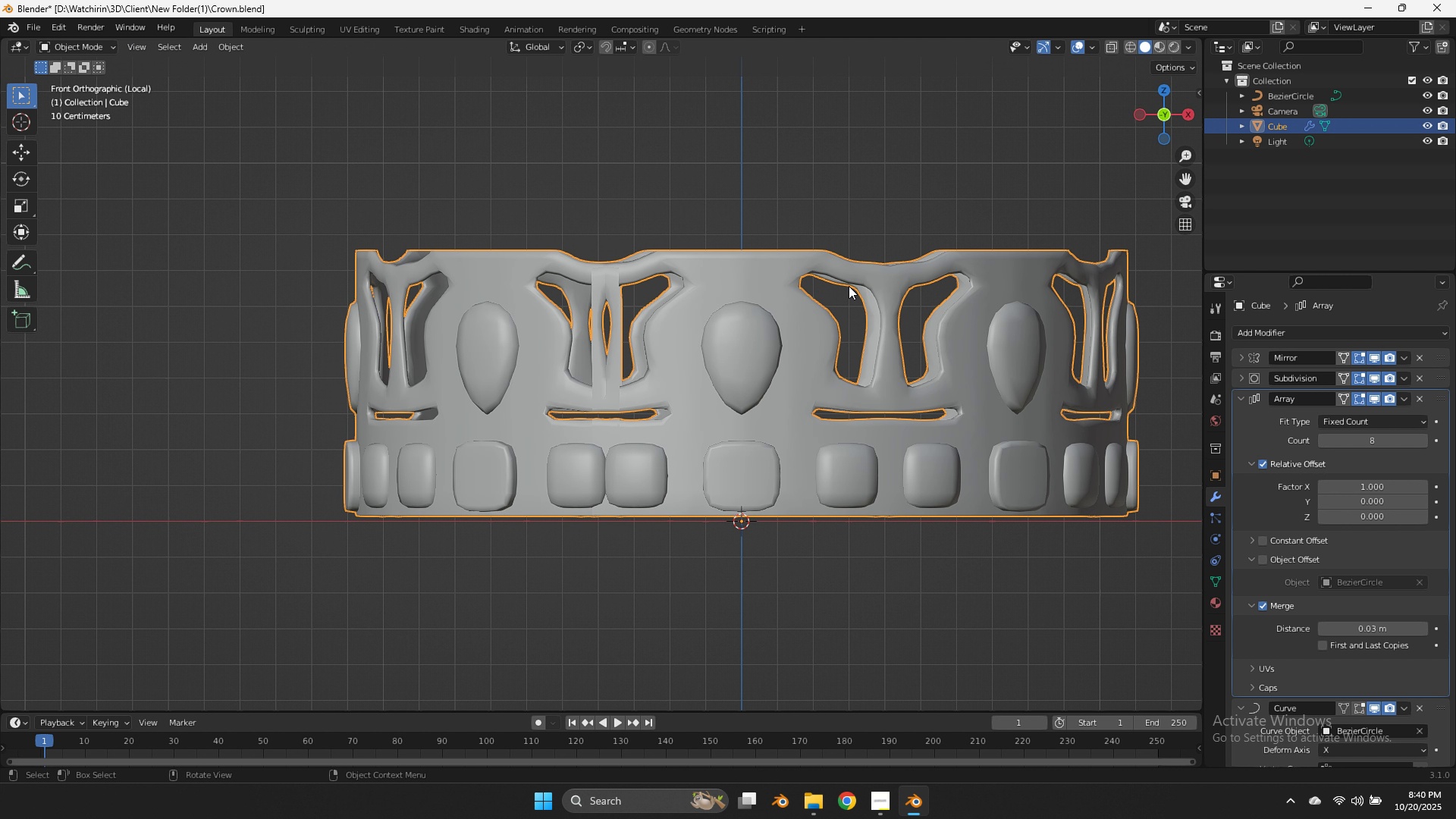 
key(S)
 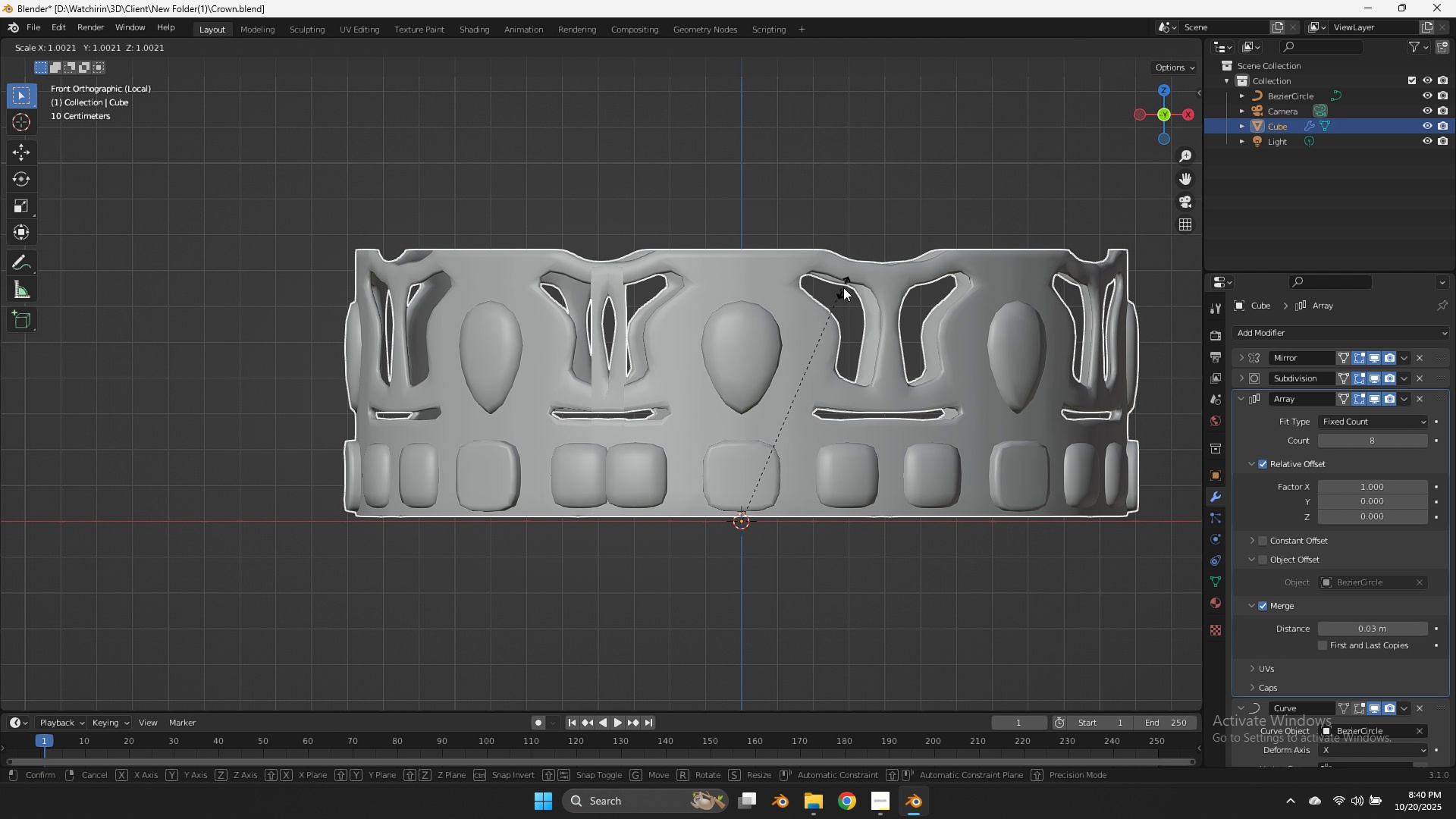 
hold_key(key=ShiftLeft, duration=3.92)
left_click([819, 318])
 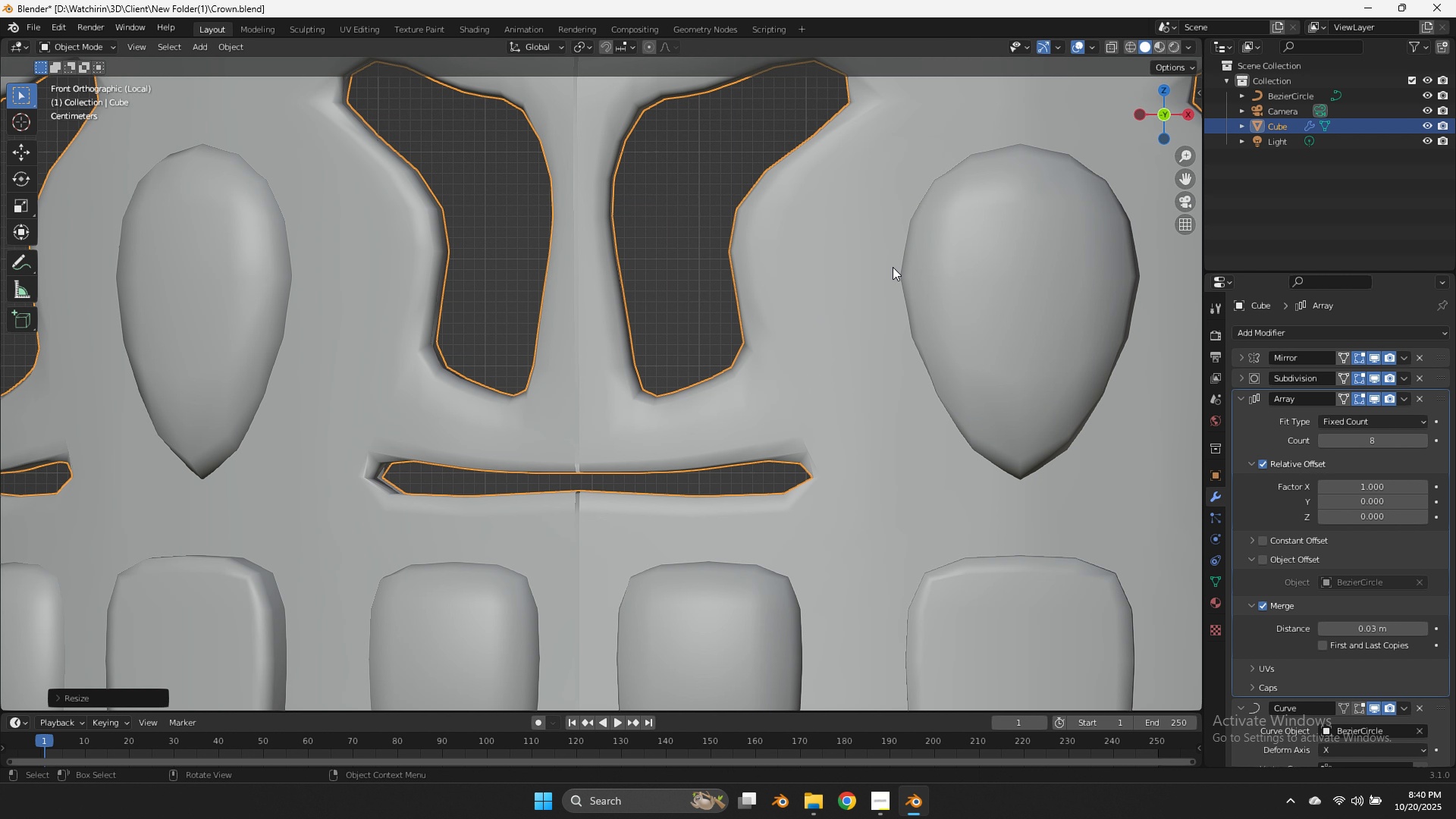 
scroll: coordinate [891, 268], scroll_direction: up, amount: 5.0
 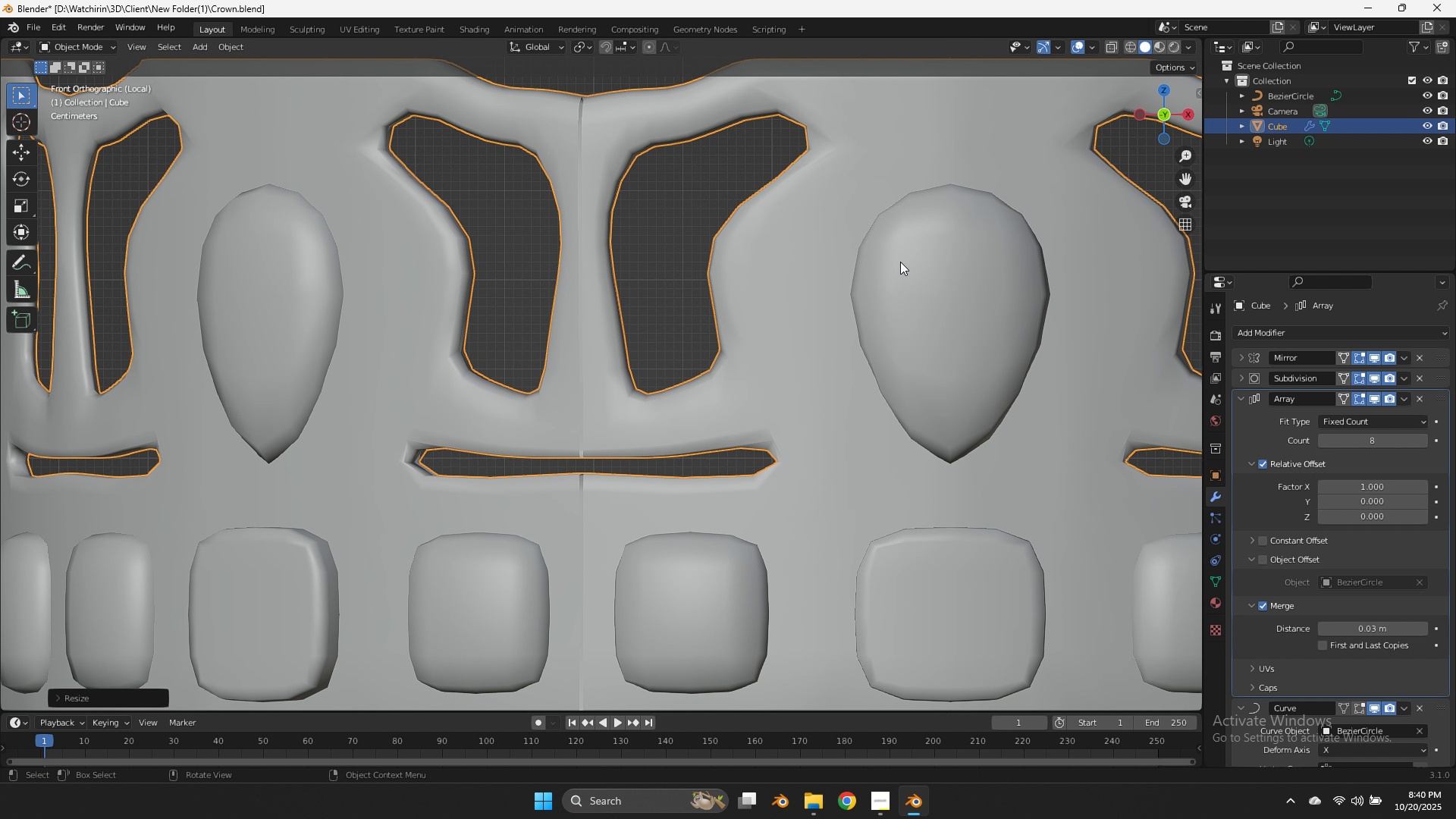 
key(S)
 